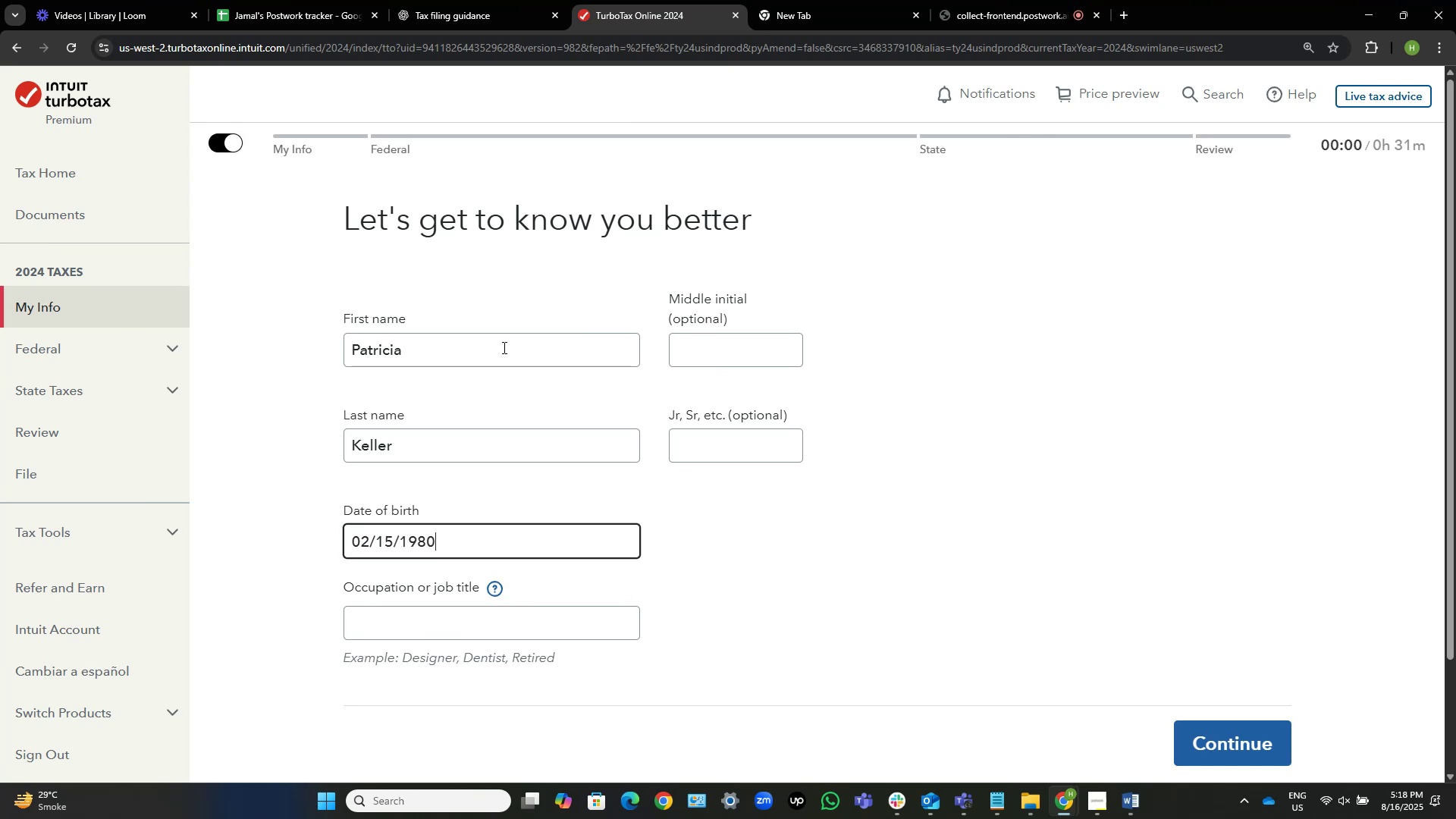 
key(Alt+Tab)
 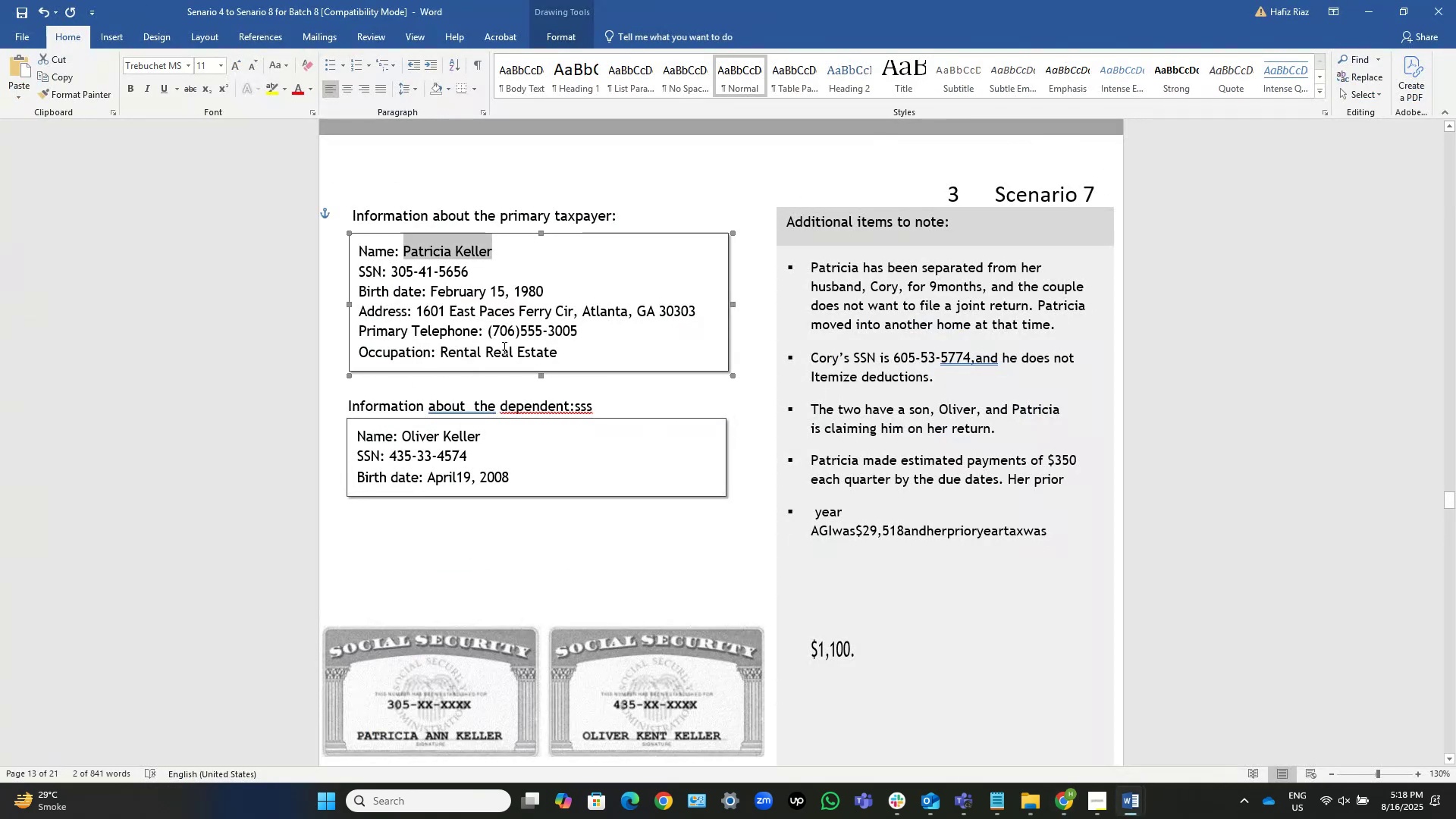 
key(Alt+AltLeft)
 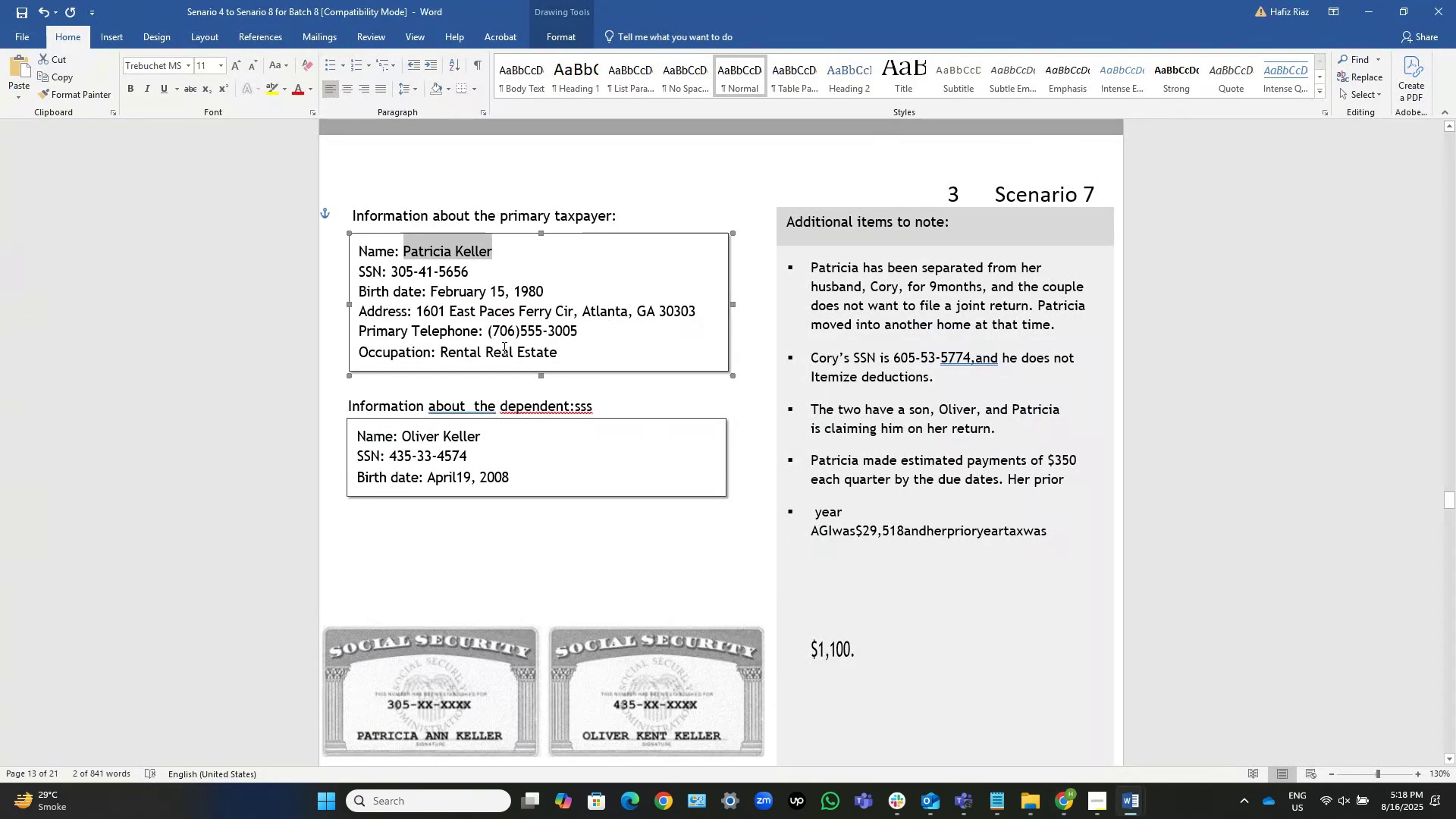 
key(Alt+Tab)
 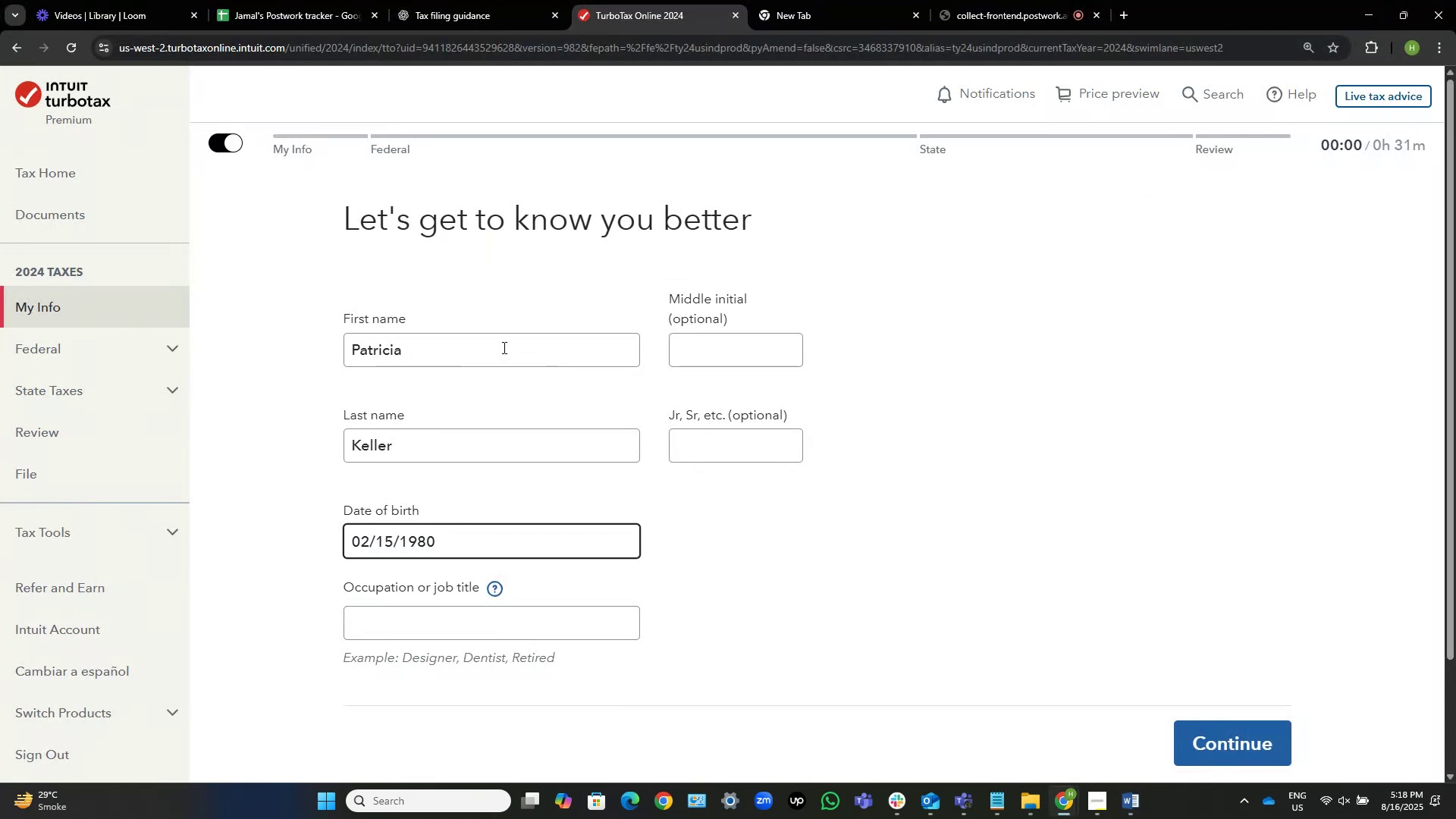 
key(Tab)
 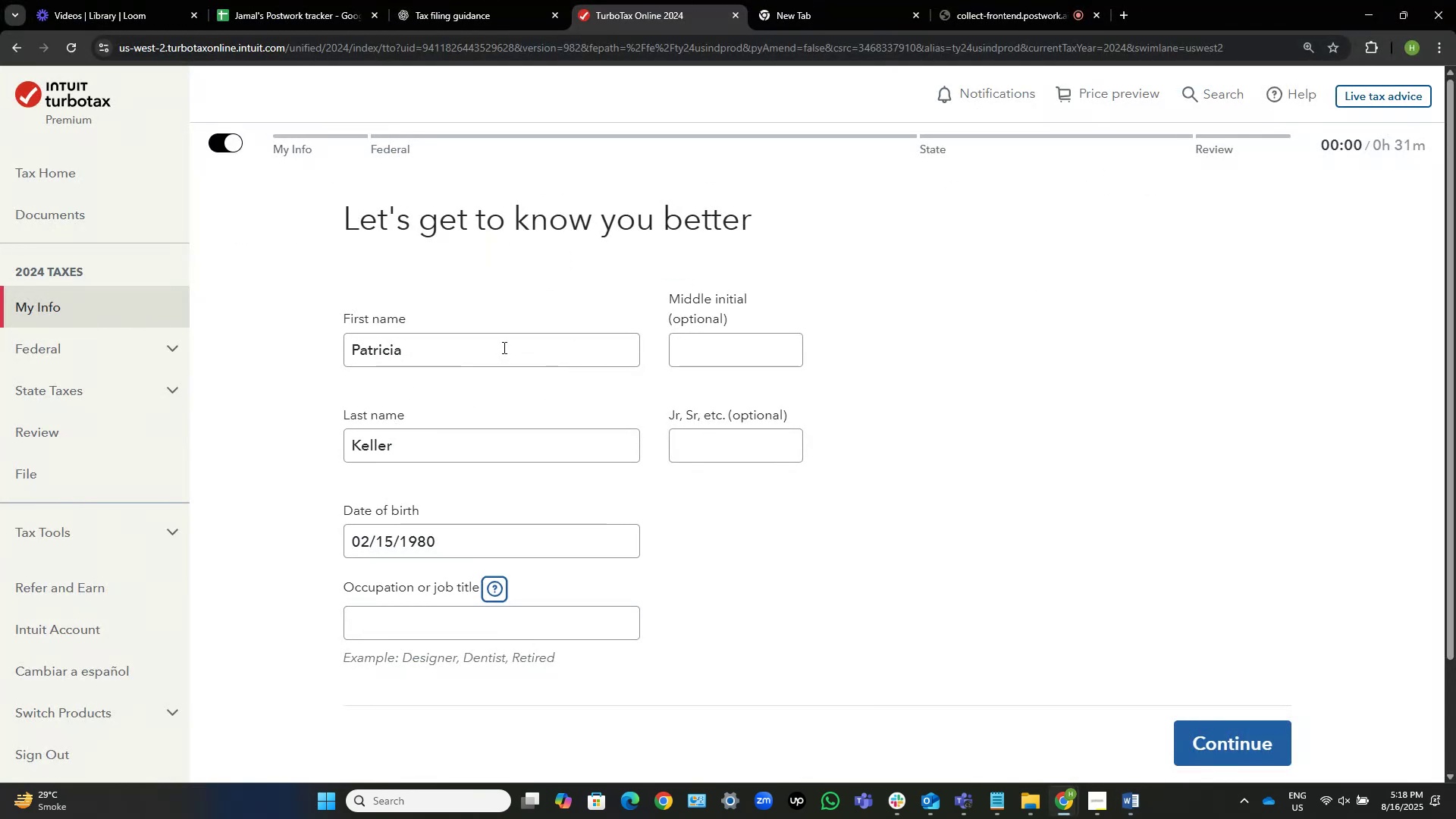 
key(Tab)
 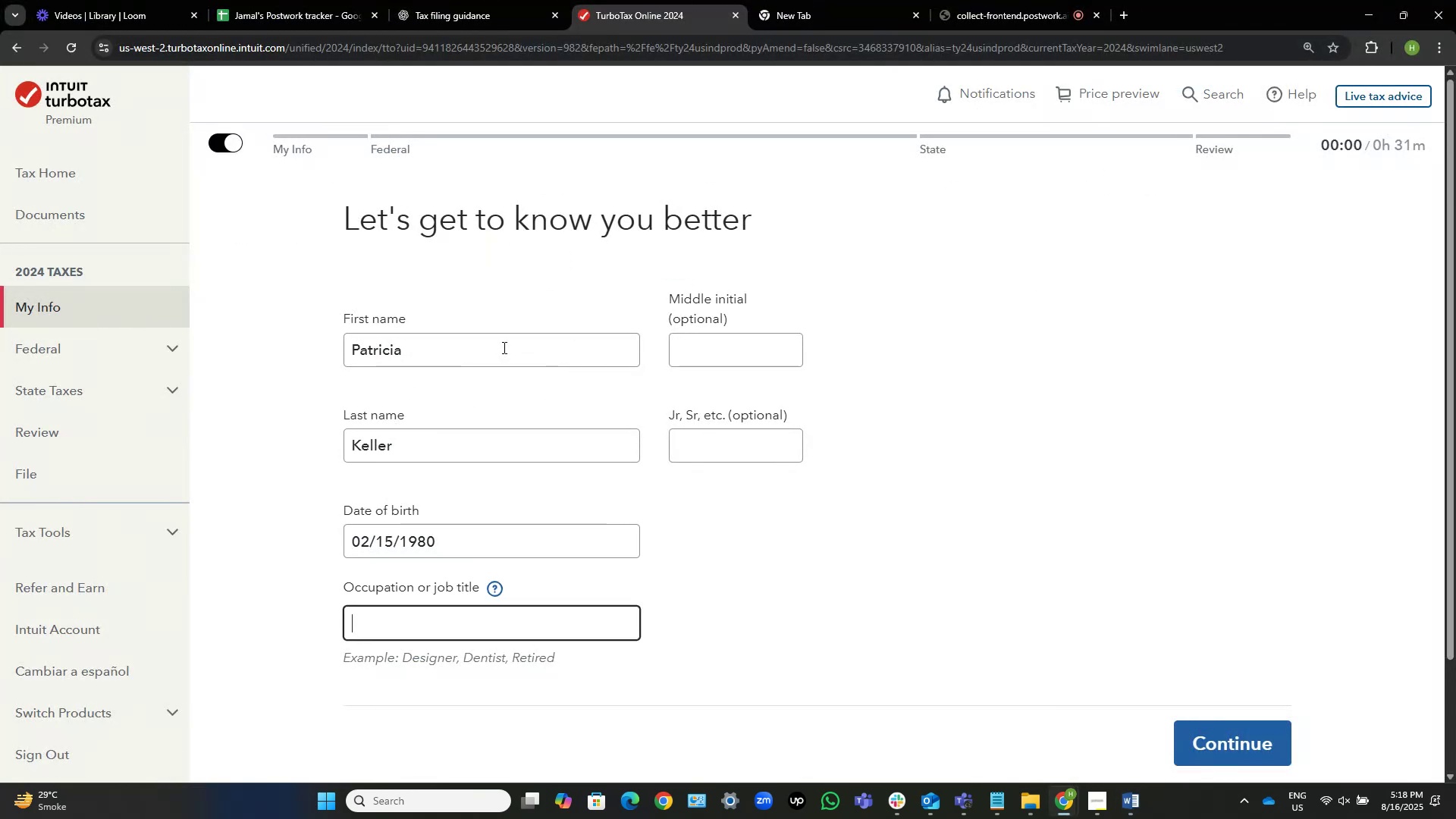 
key(Alt+AltLeft)
 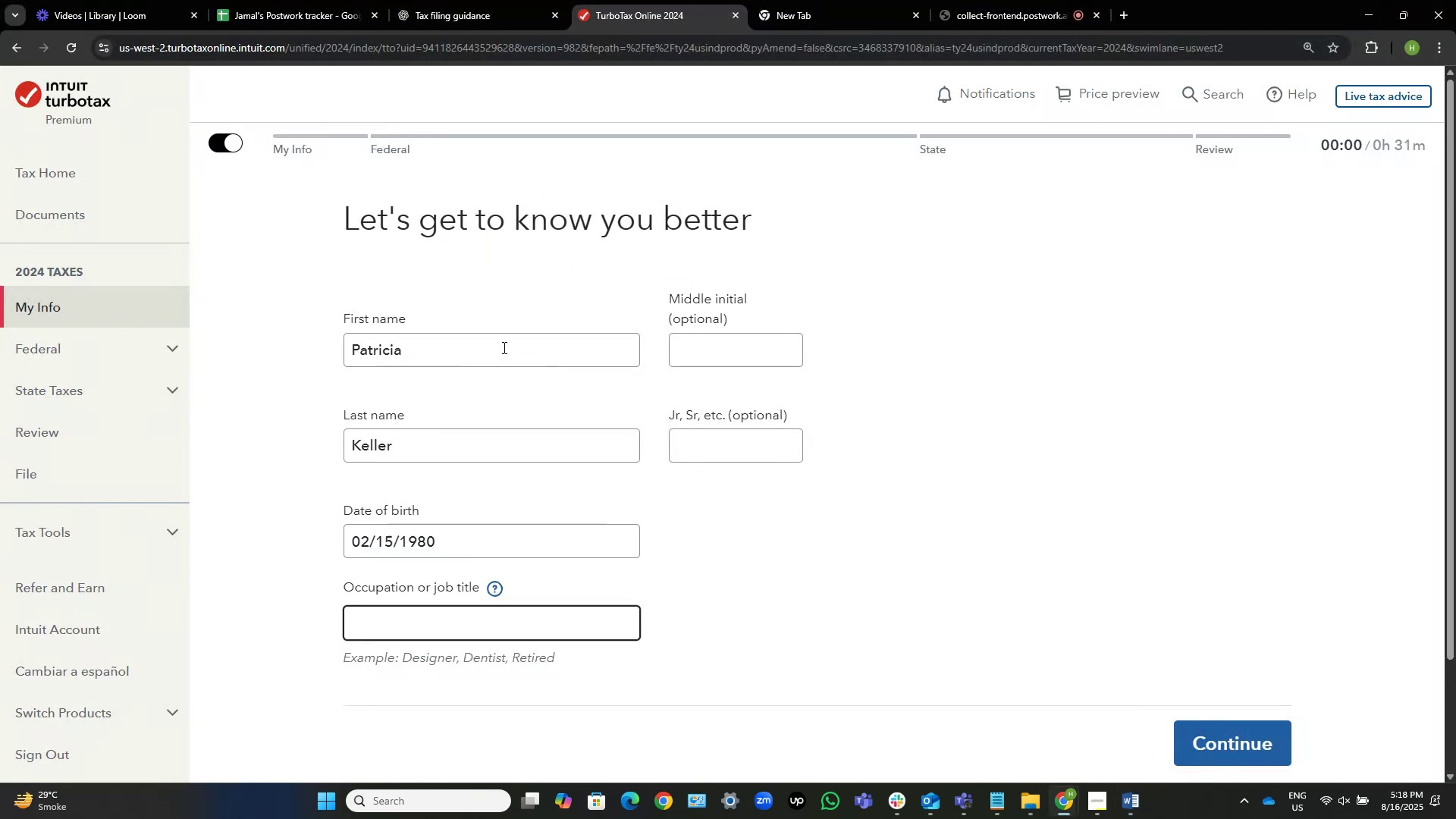 
key(Alt+Tab)
 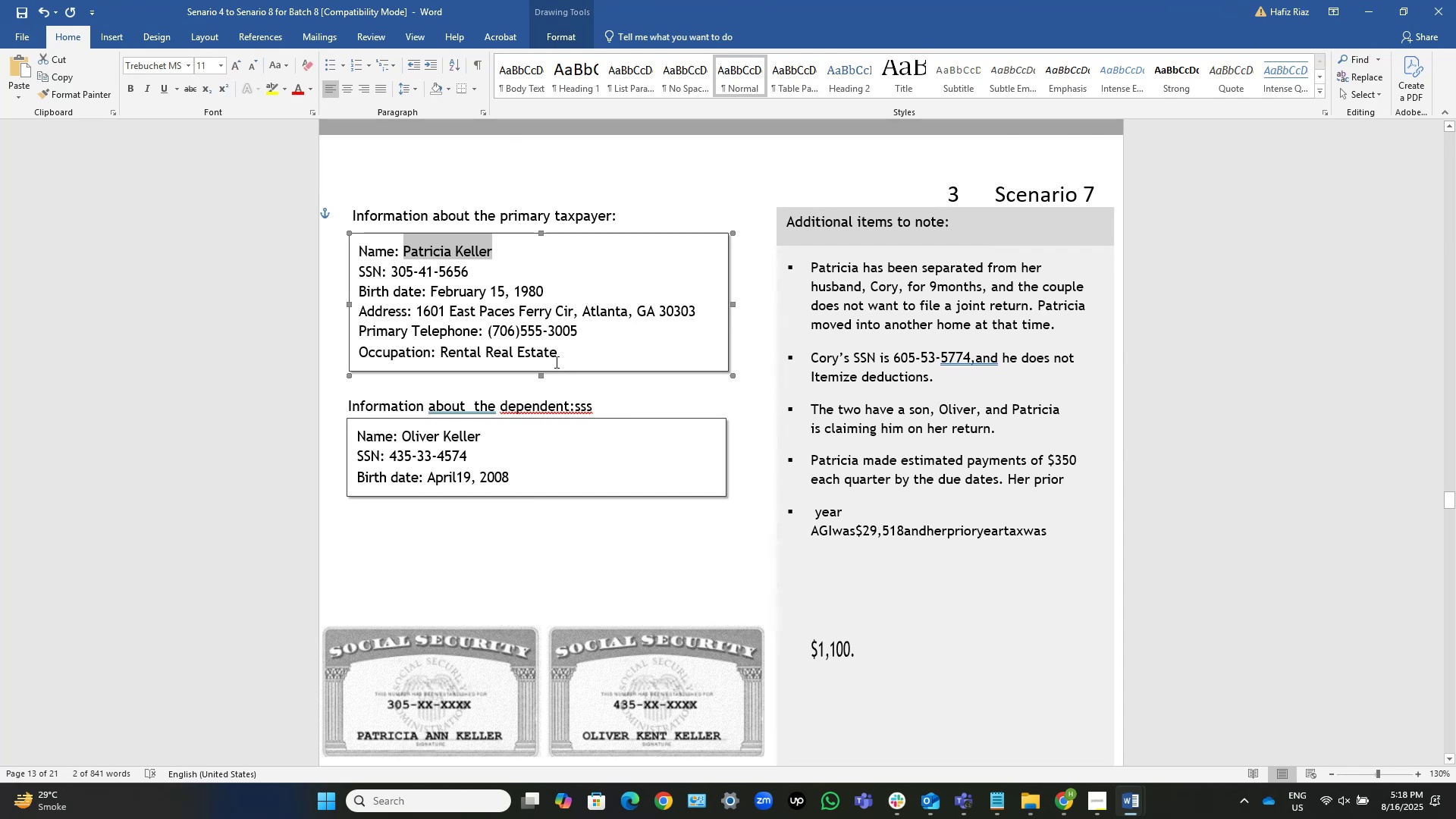 
key(Alt+AltLeft)
 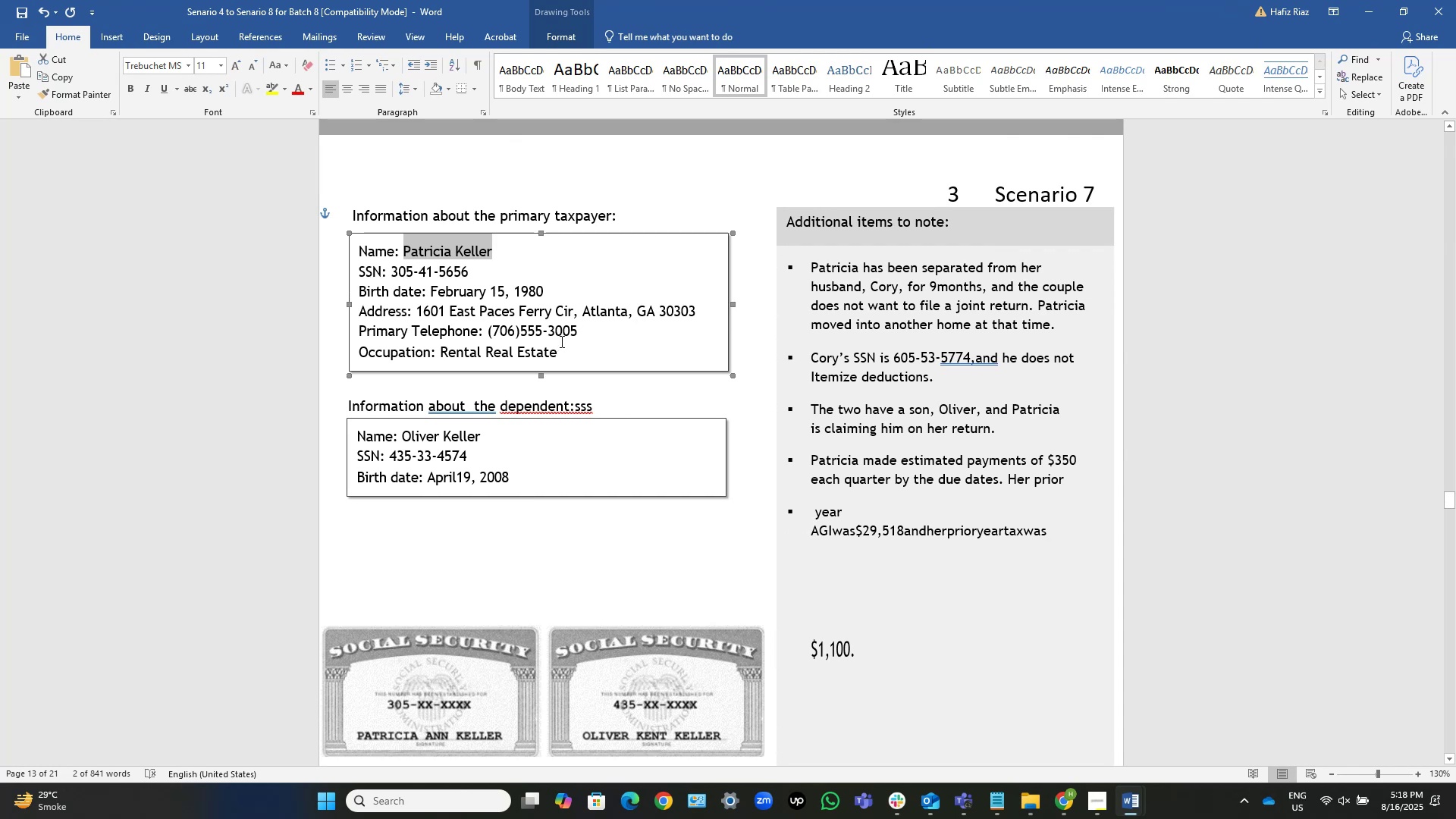 
key(Tab)
type(rental)
 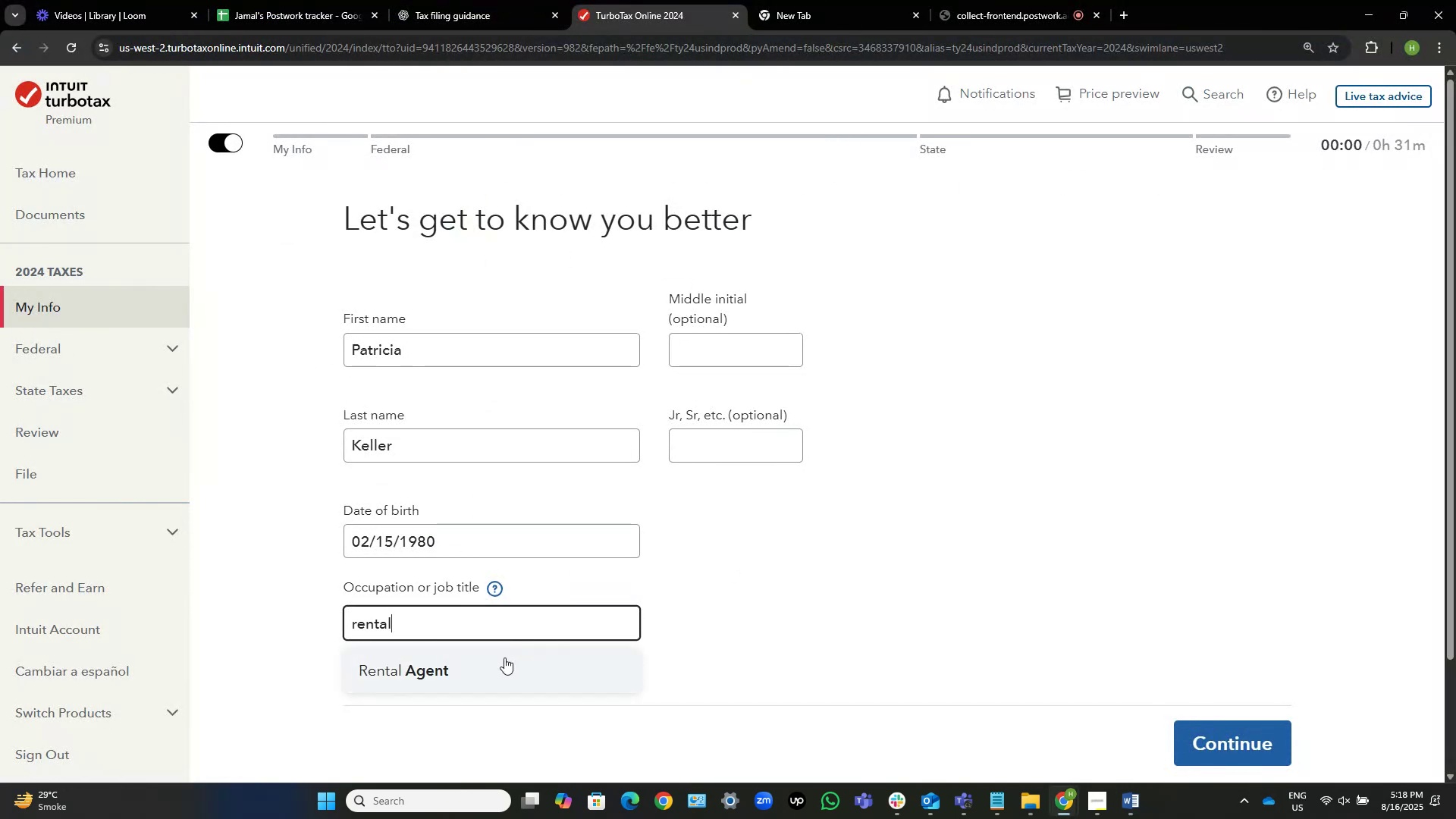 
left_click([491, 675])
 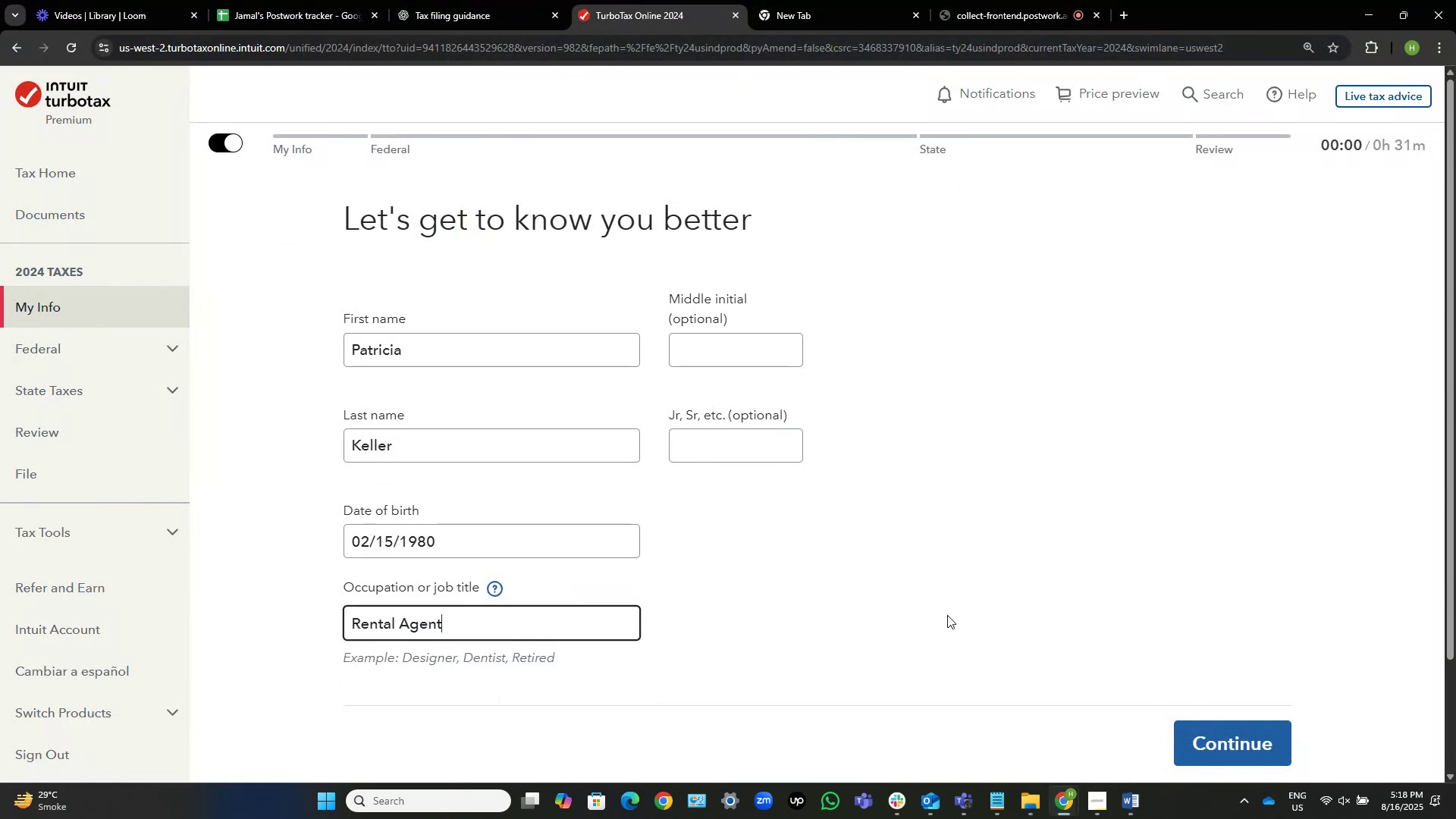 
left_click([981, 605])
 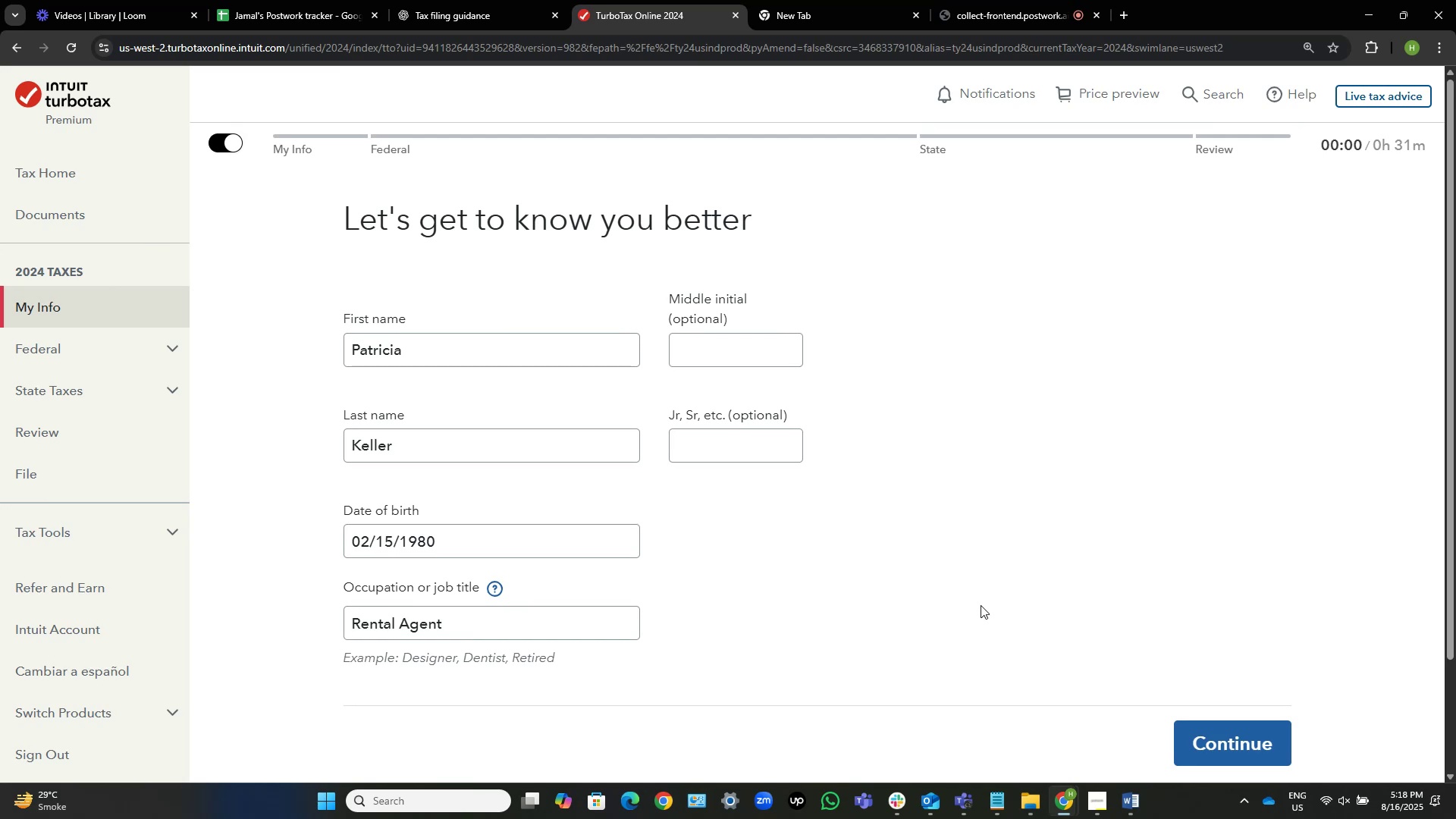 
wait(9.57)
 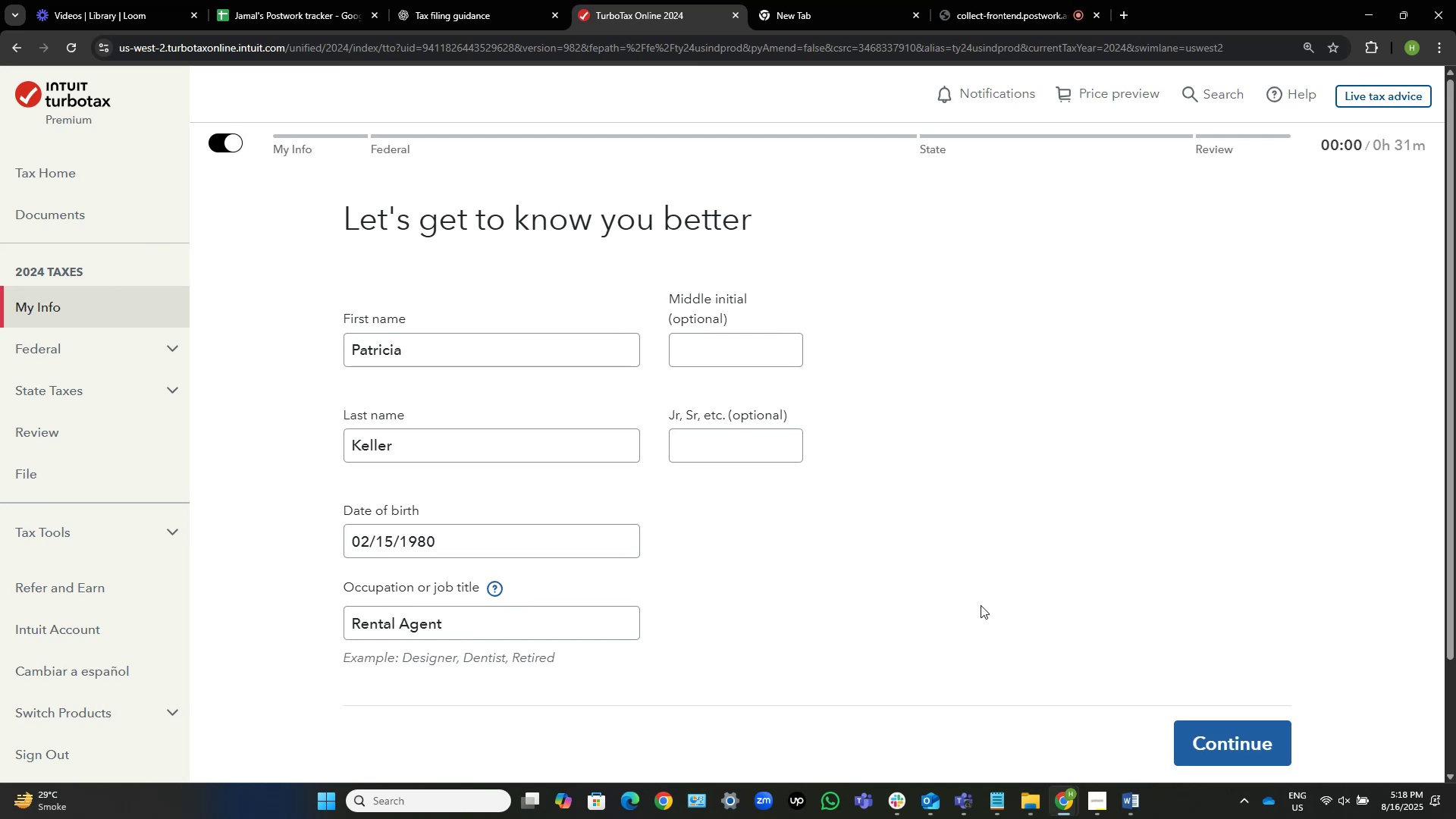 
key(Alt+AltLeft)
 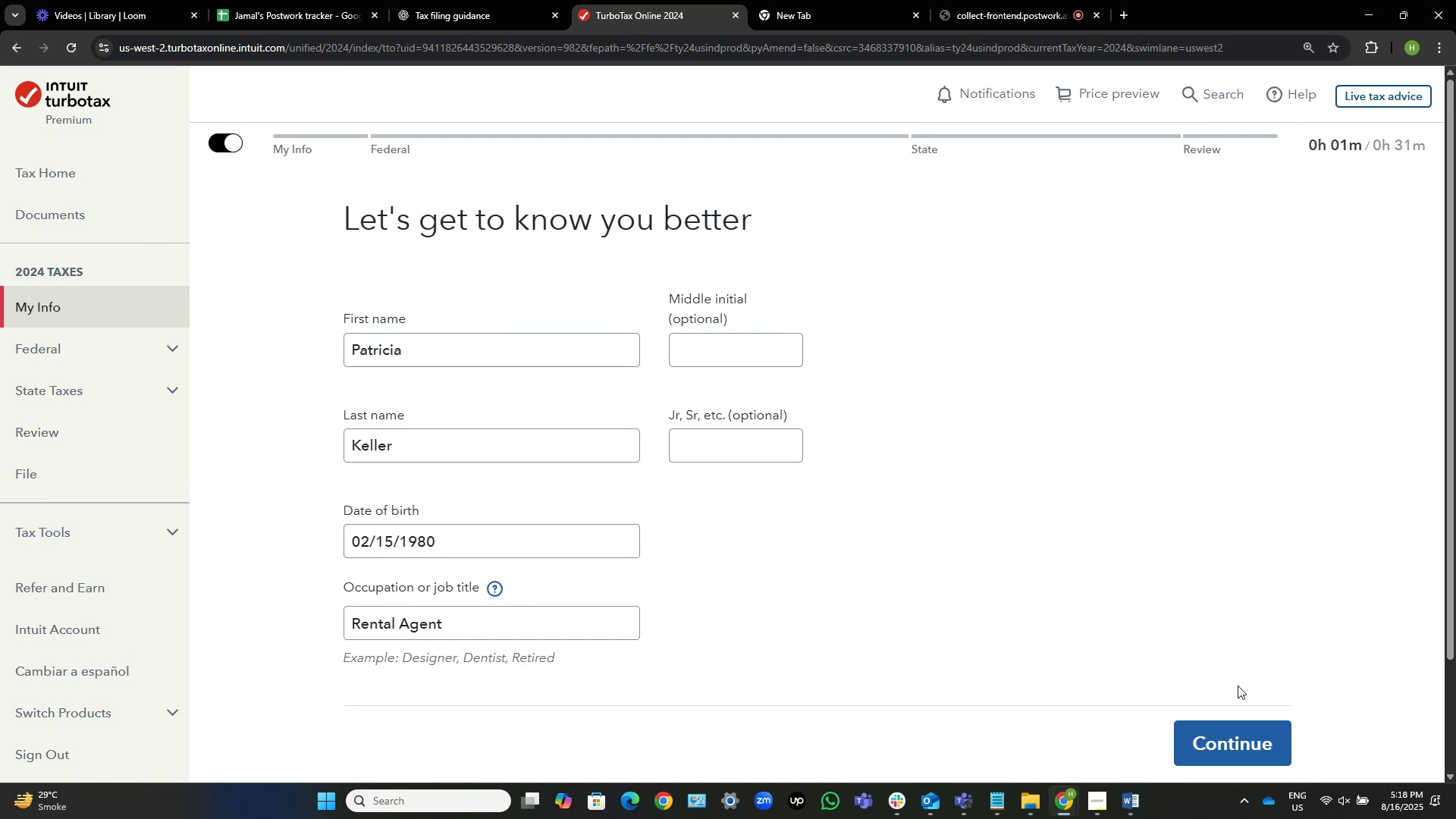 
key(Alt+Tab)
 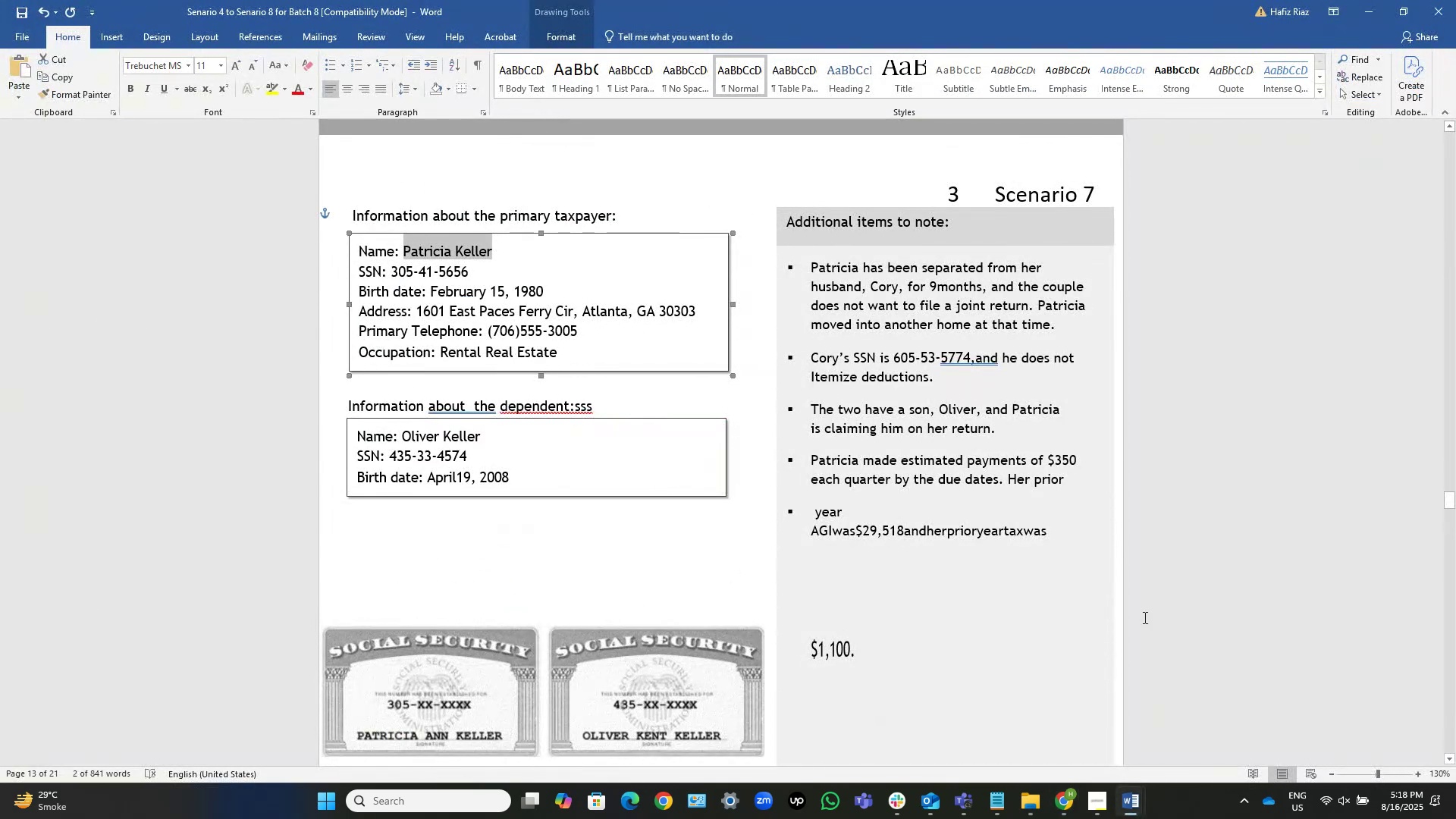 
left_click([541, 271])
 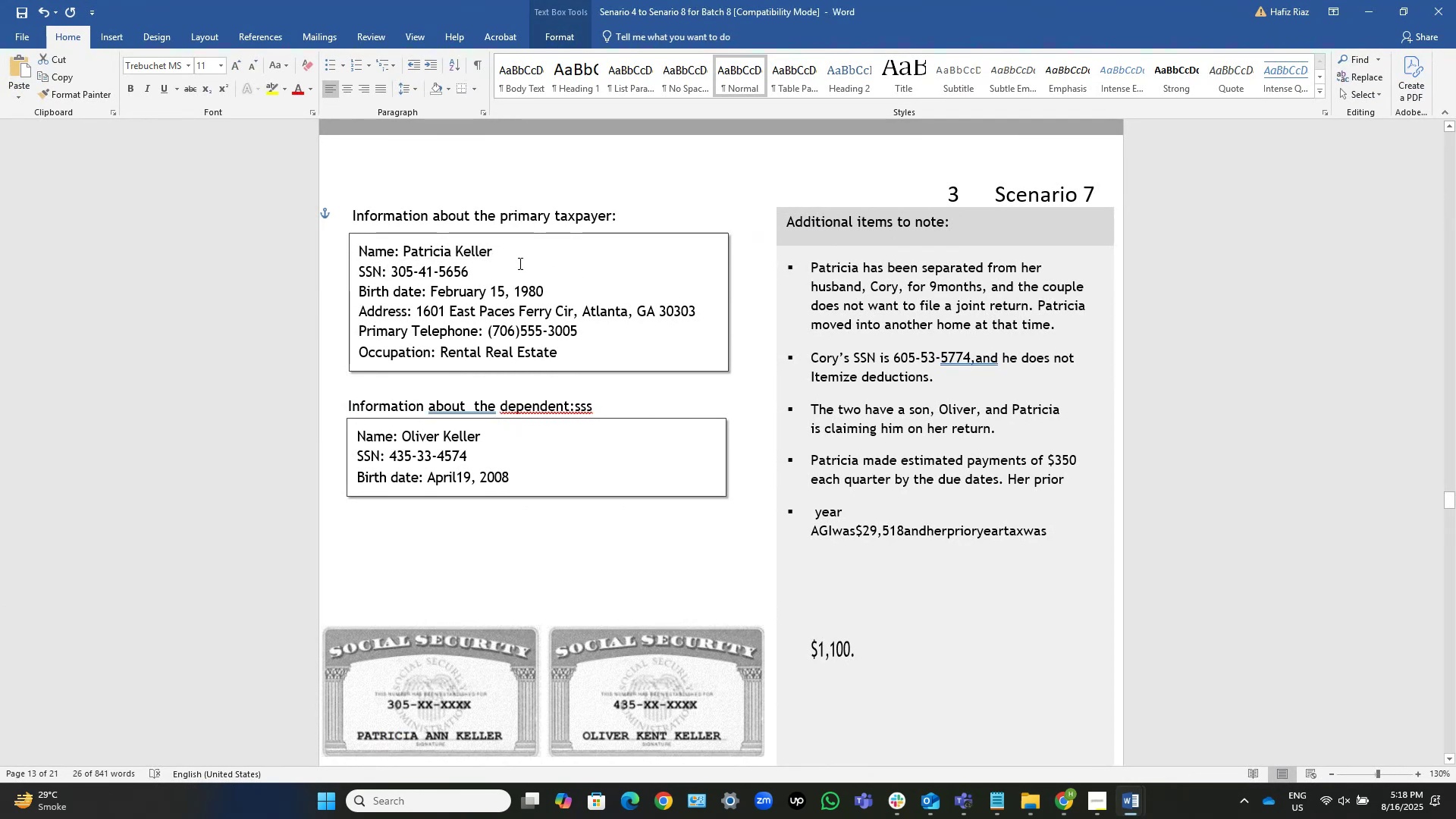 
left_click([479, 267])
 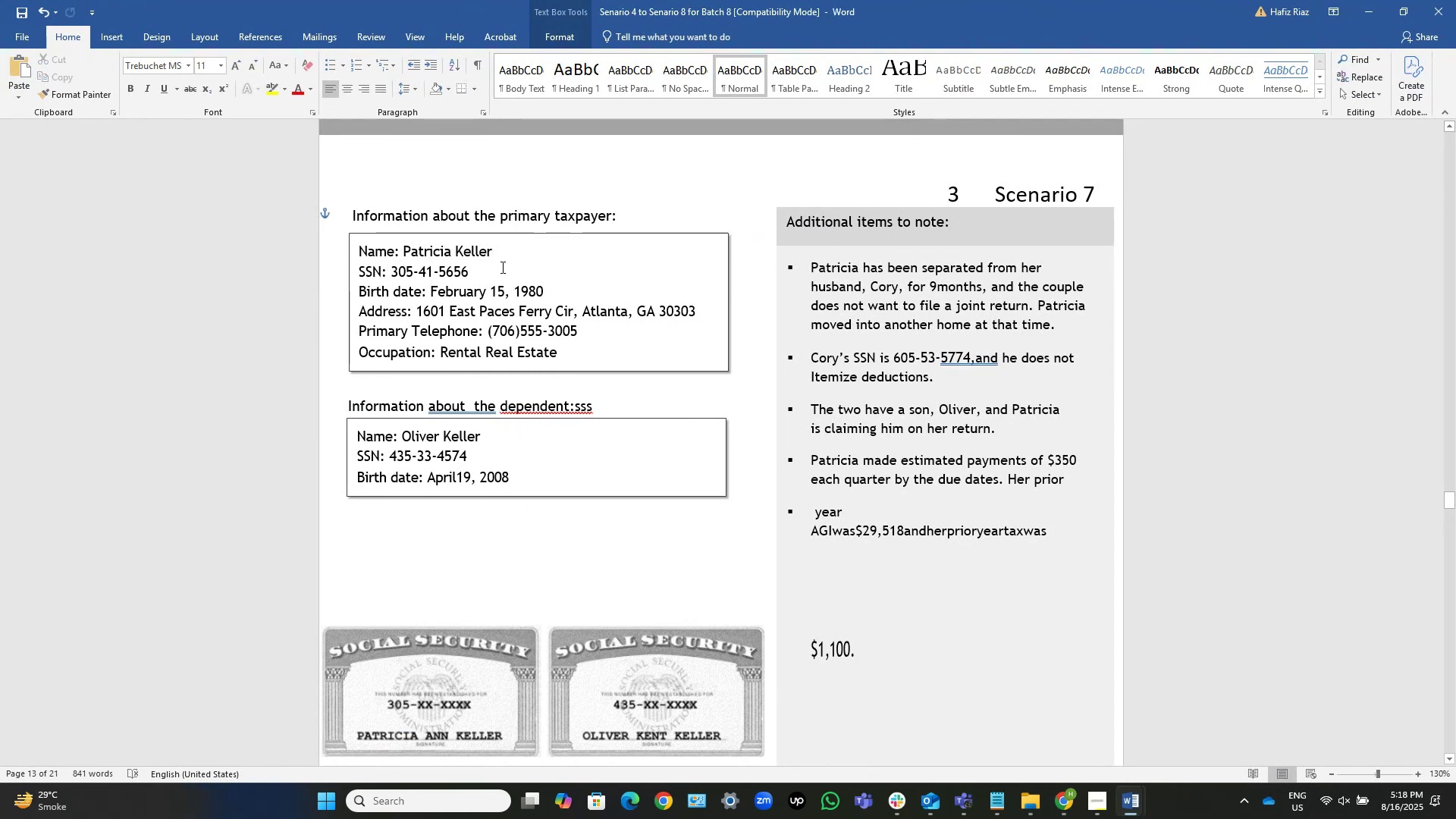 
key(ArrowLeft)
 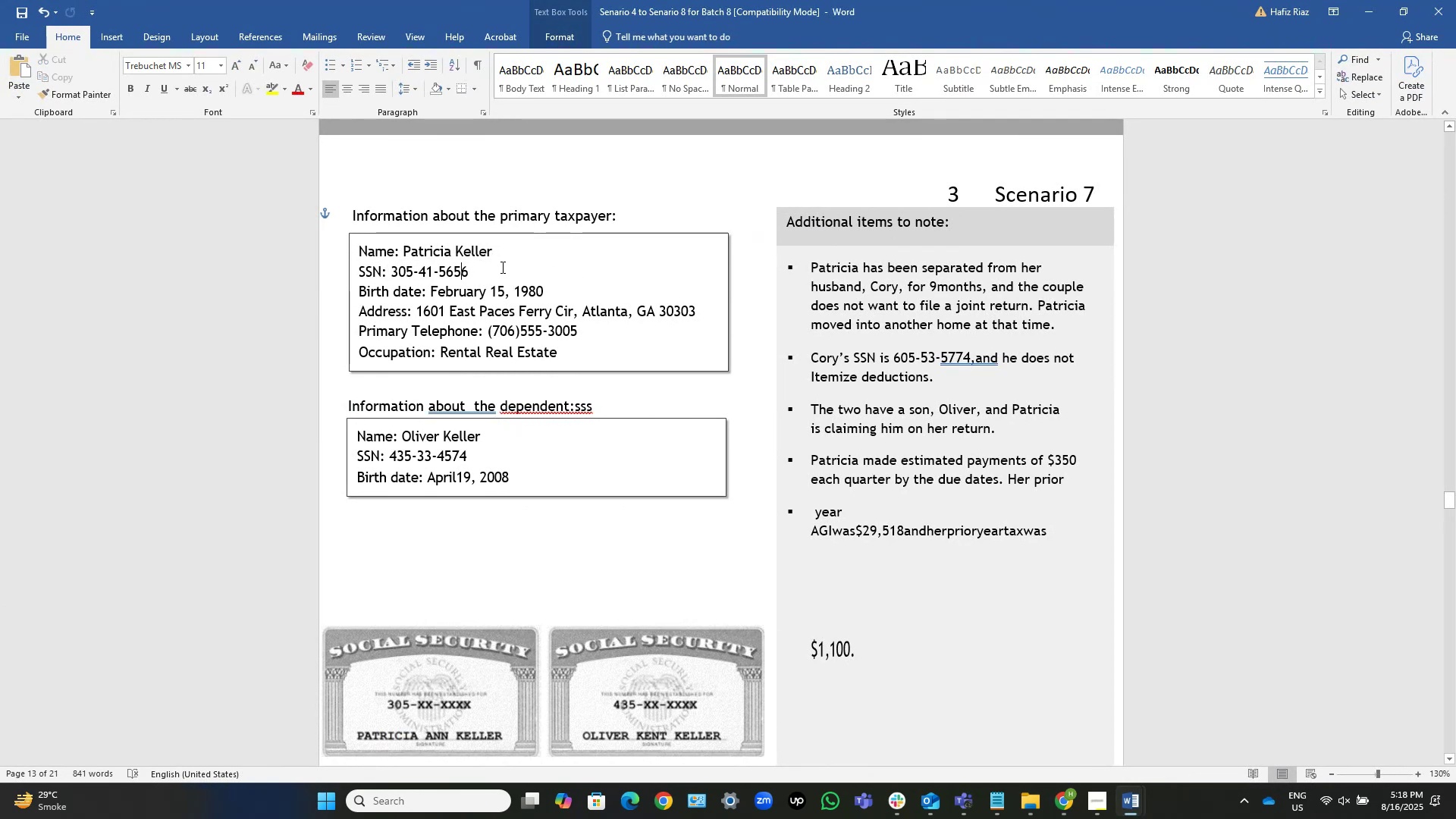 
key(ArrowRight)
 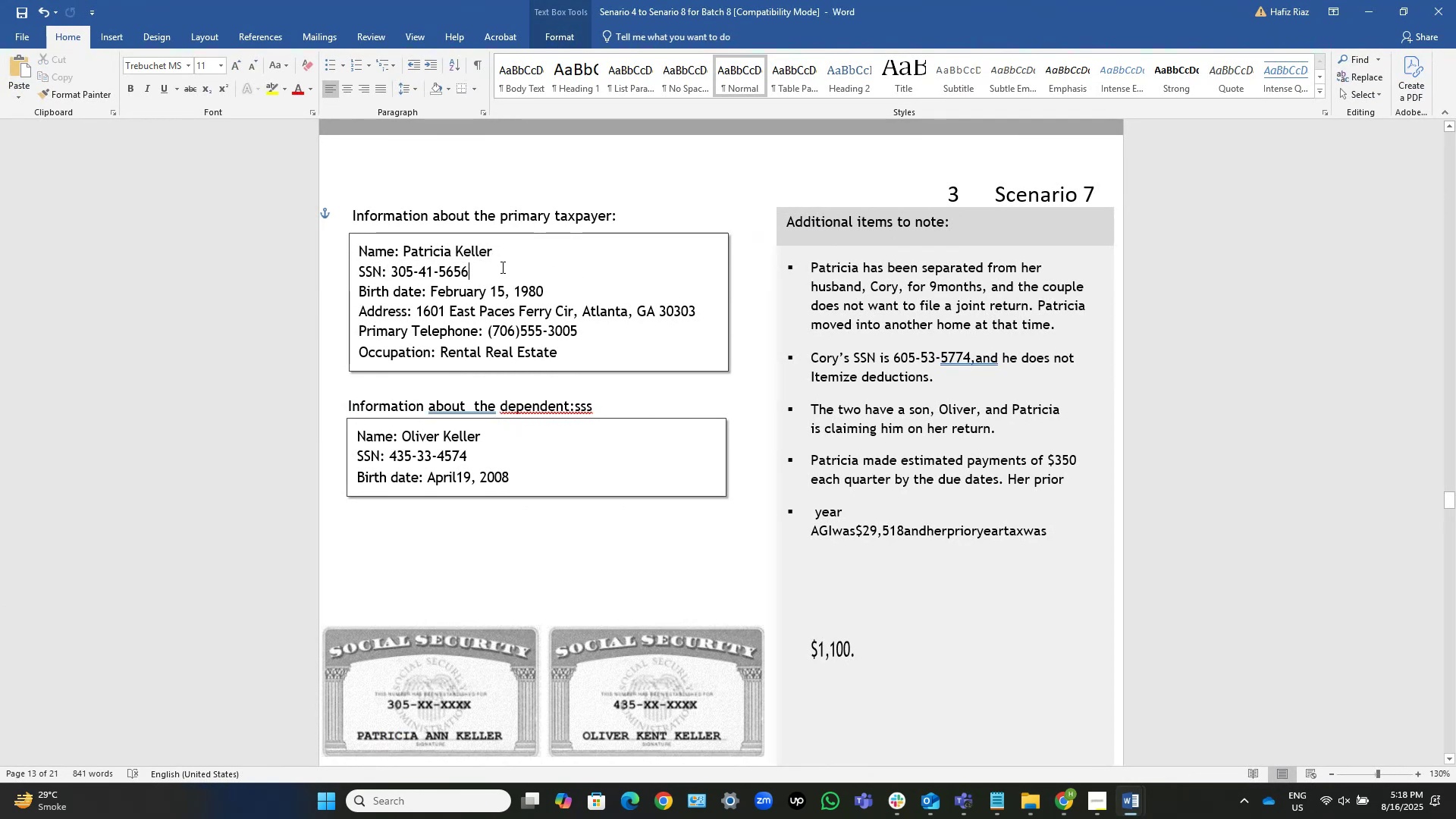 
key(Control+Shift+ArrowLeft)
 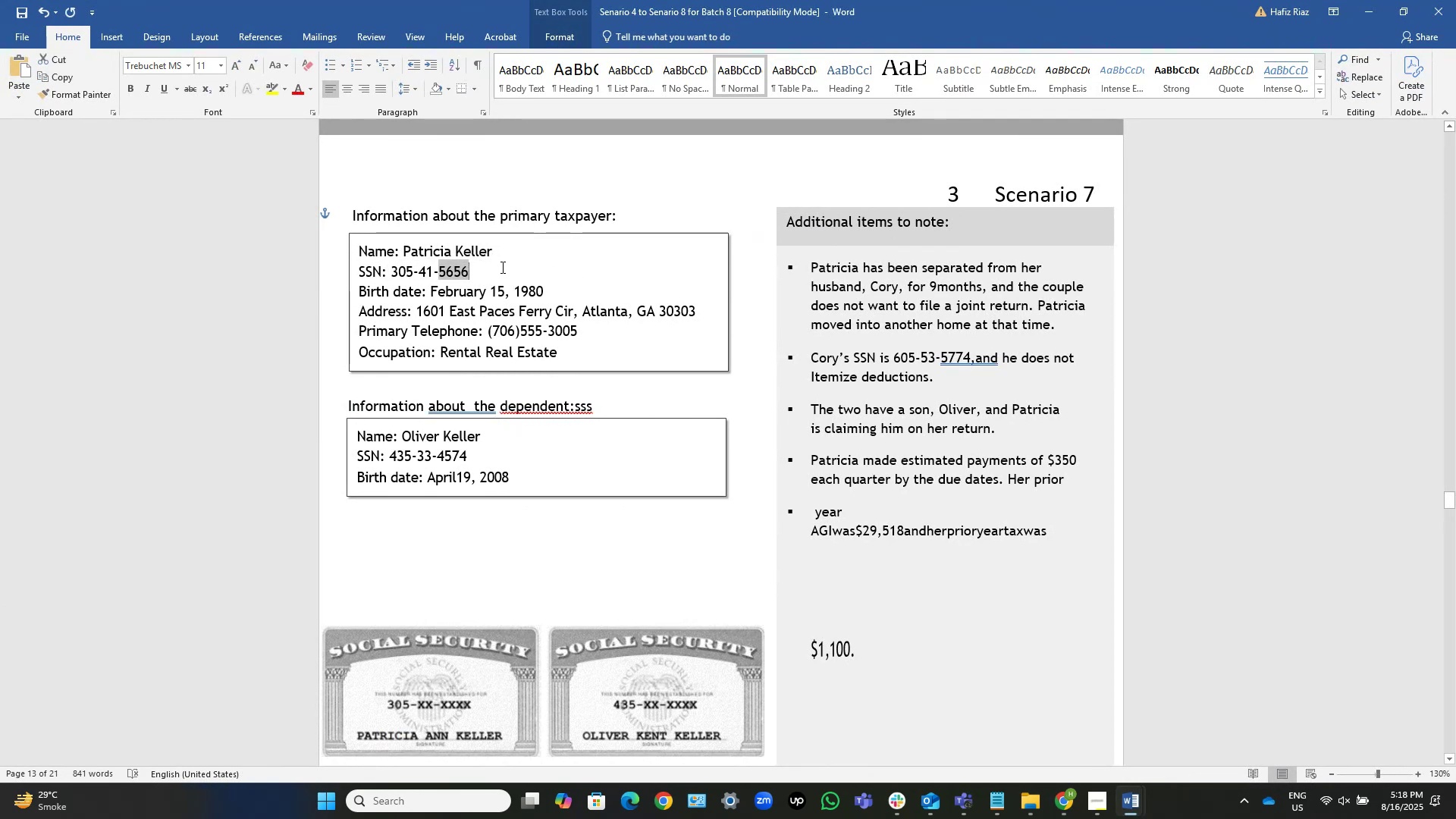 
key(Control+Shift+ArrowLeft)
 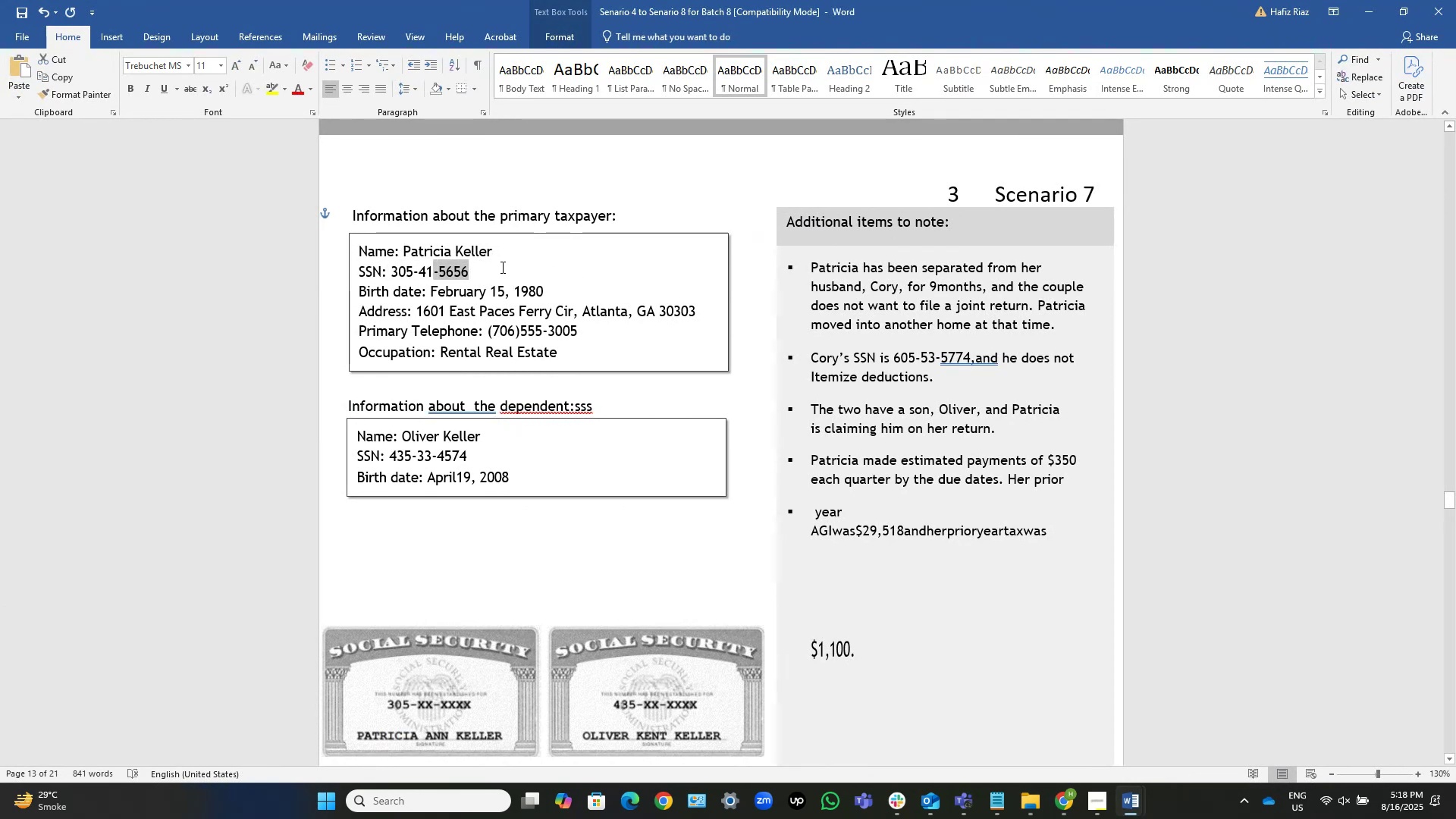 
key(Control+Shift+ArrowLeft)
 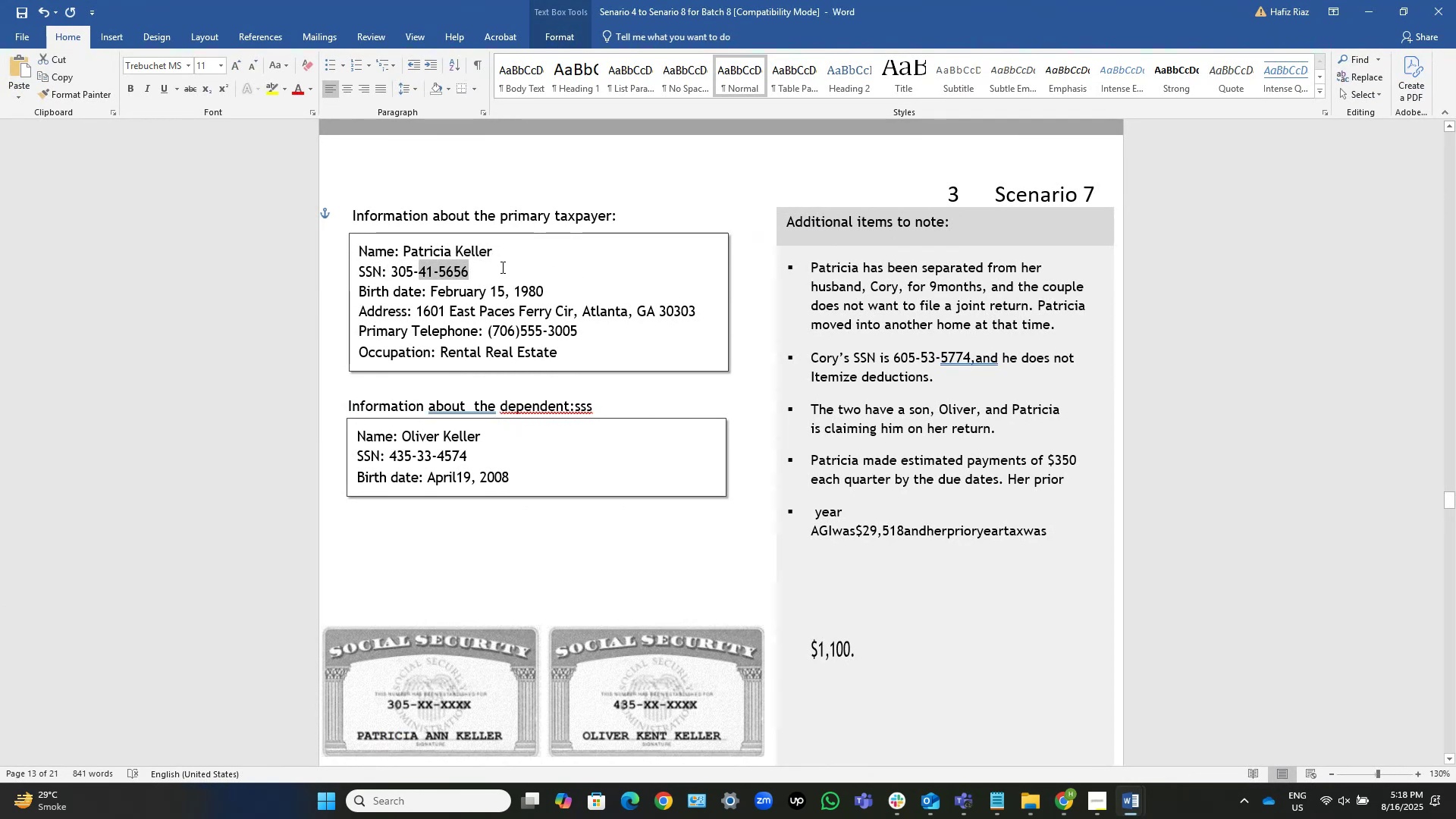 
key(Control+Shift+ArrowLeft)
 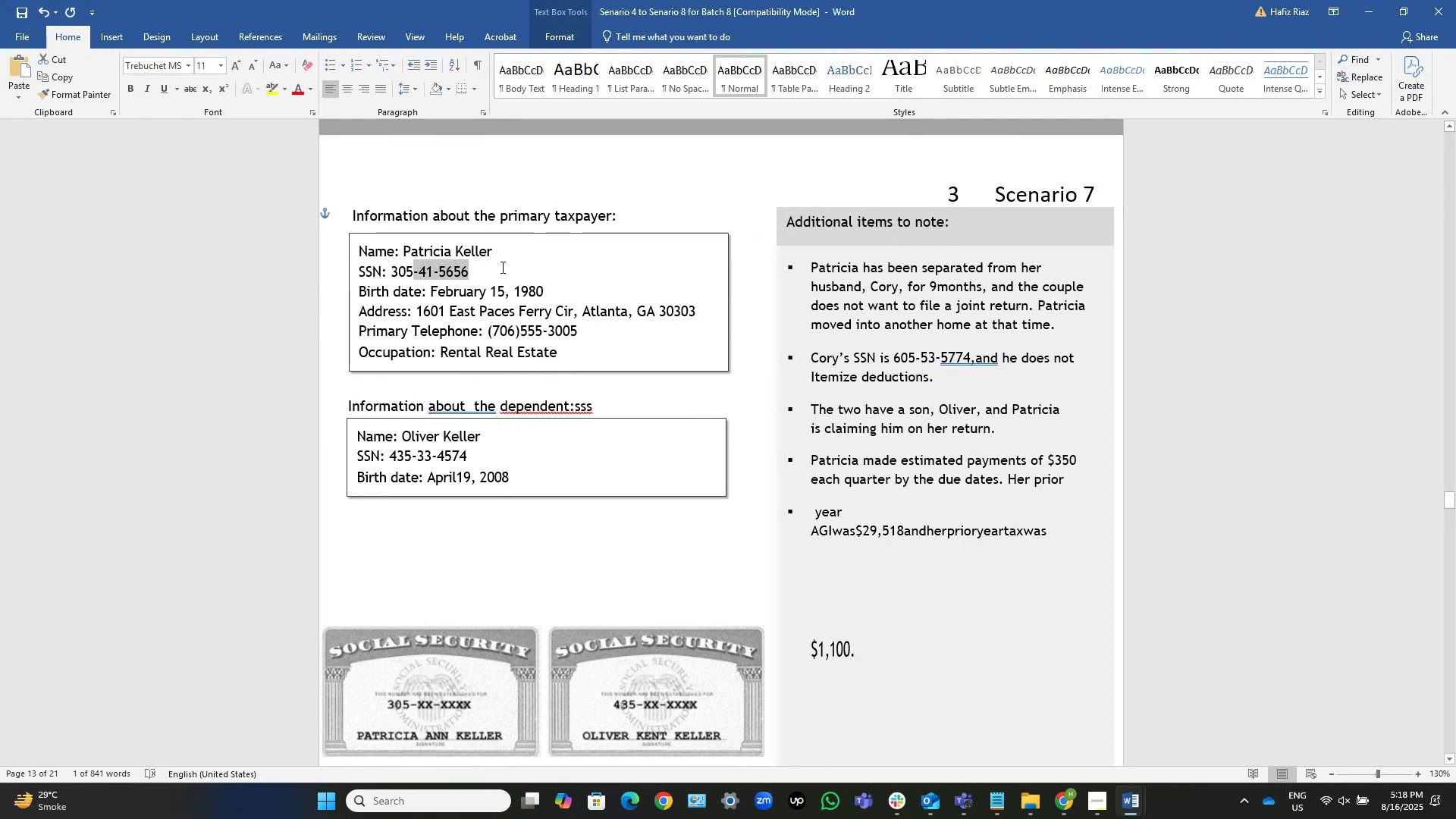 
key(Control+Shift+ArrowLeft)
 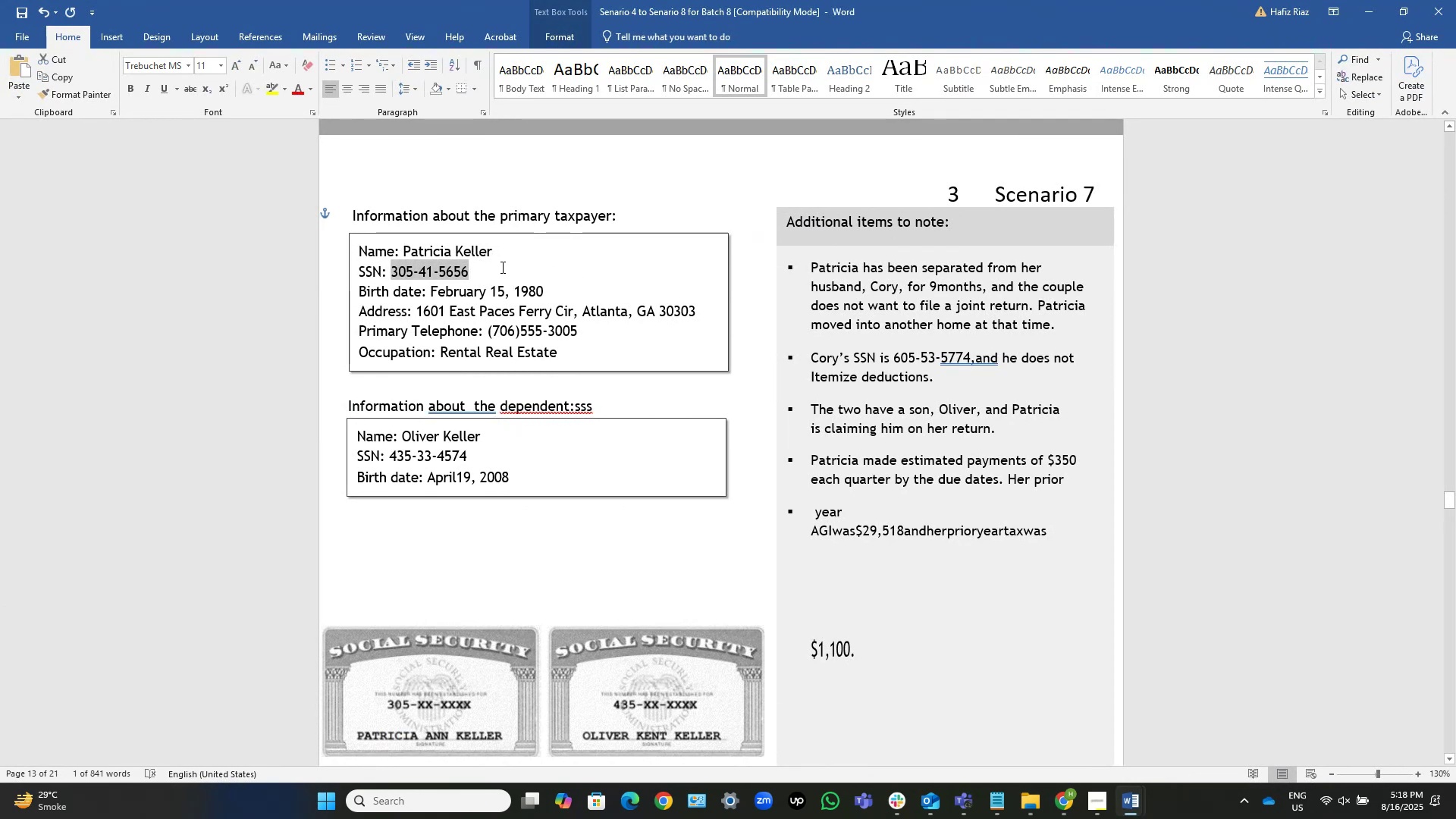 
key(Control+C)
 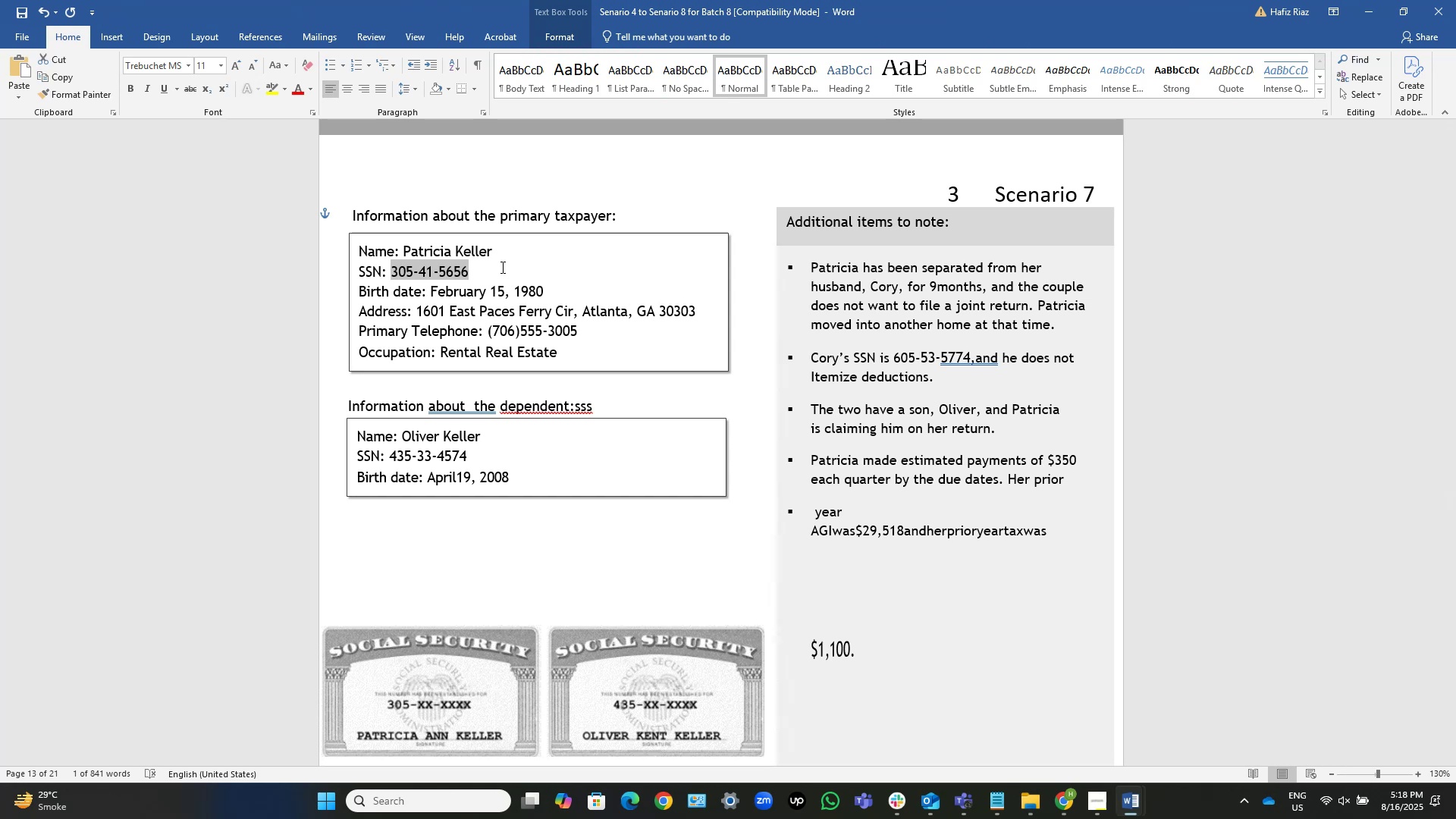 
key(ArrowRight)
 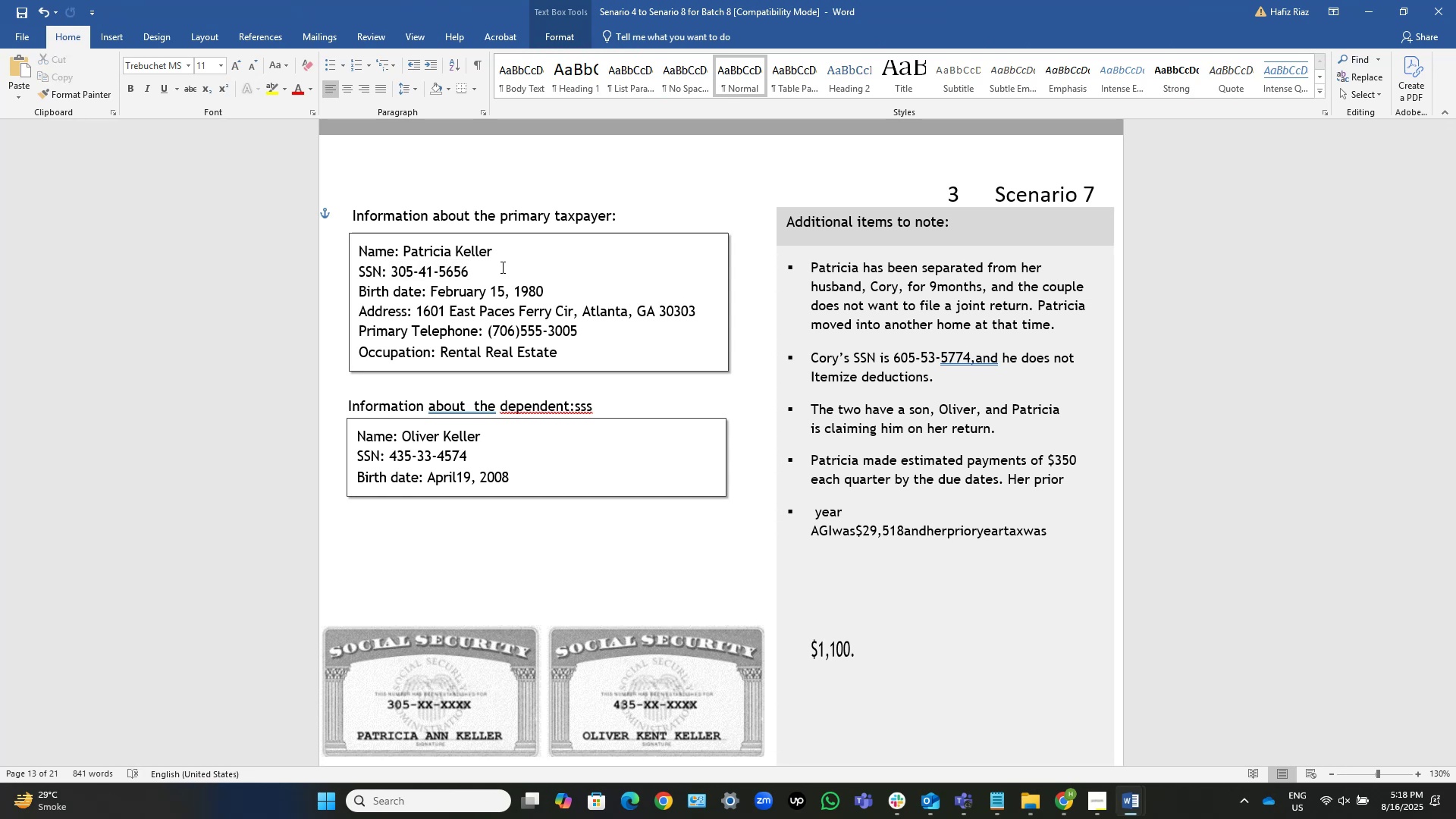 
key(Alt+AltLeft)
 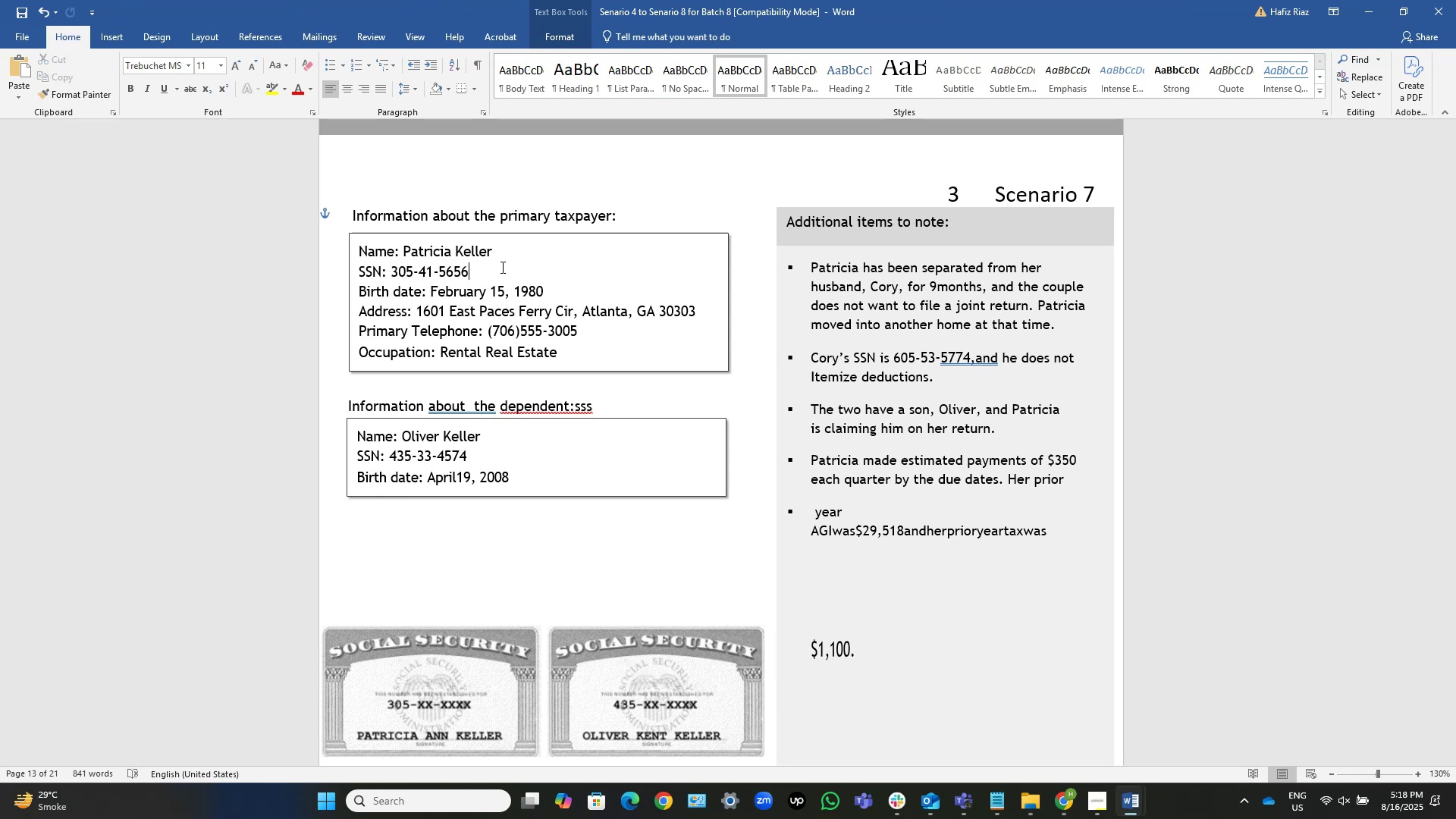 
key(Alt+Tab)
 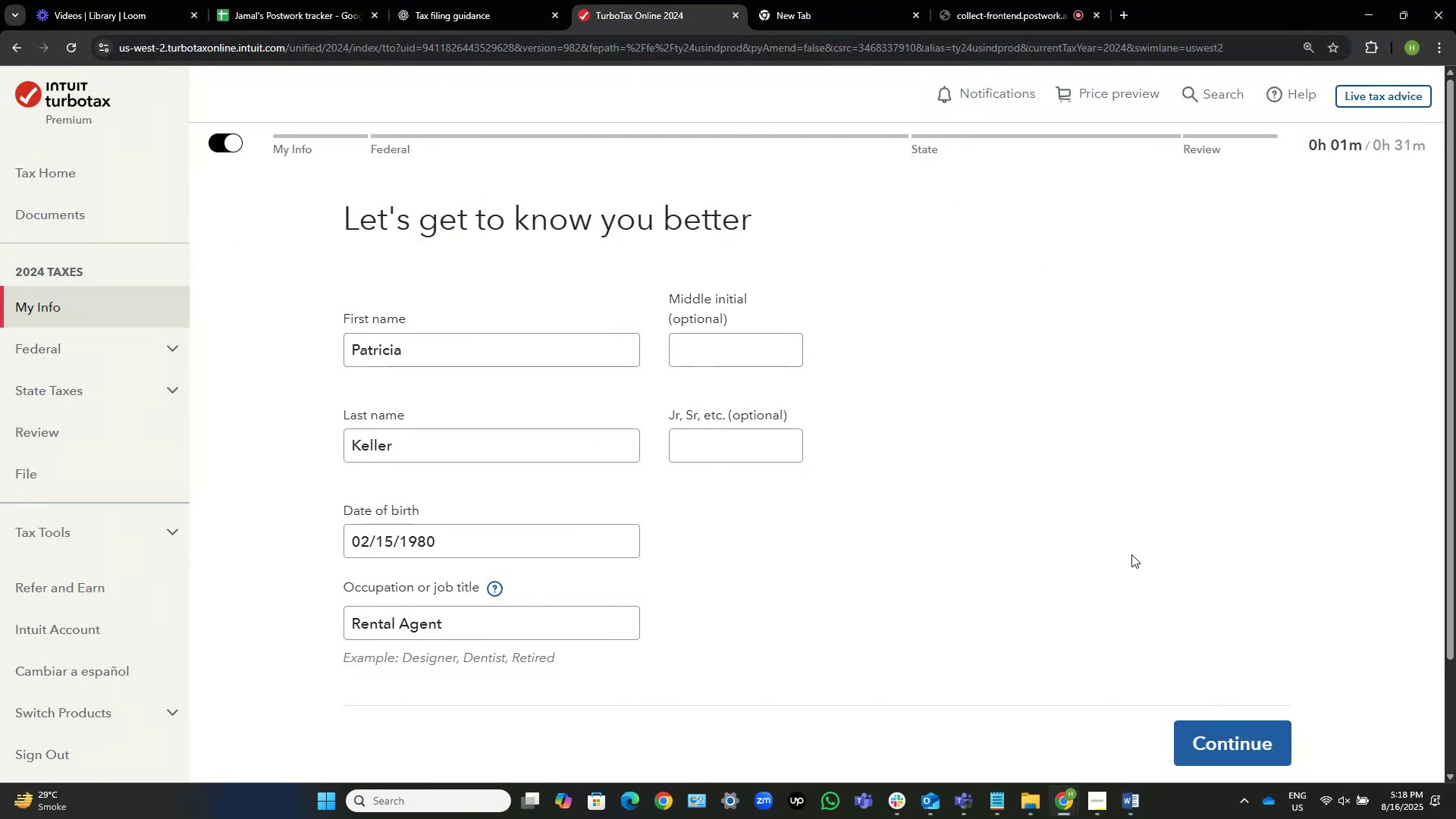 
left_click([1228, 747])
 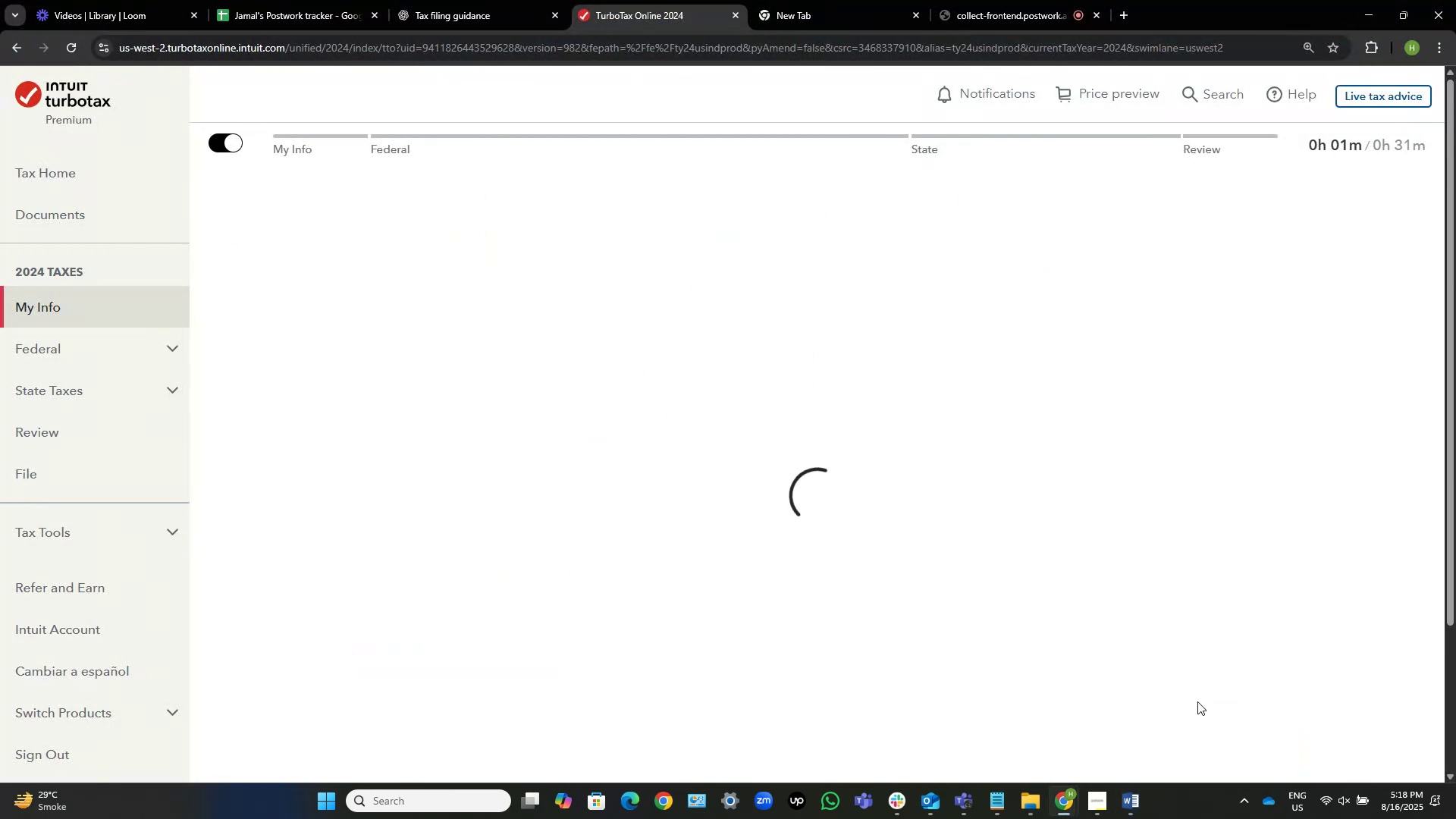 
mouse_move([1178, 701])
 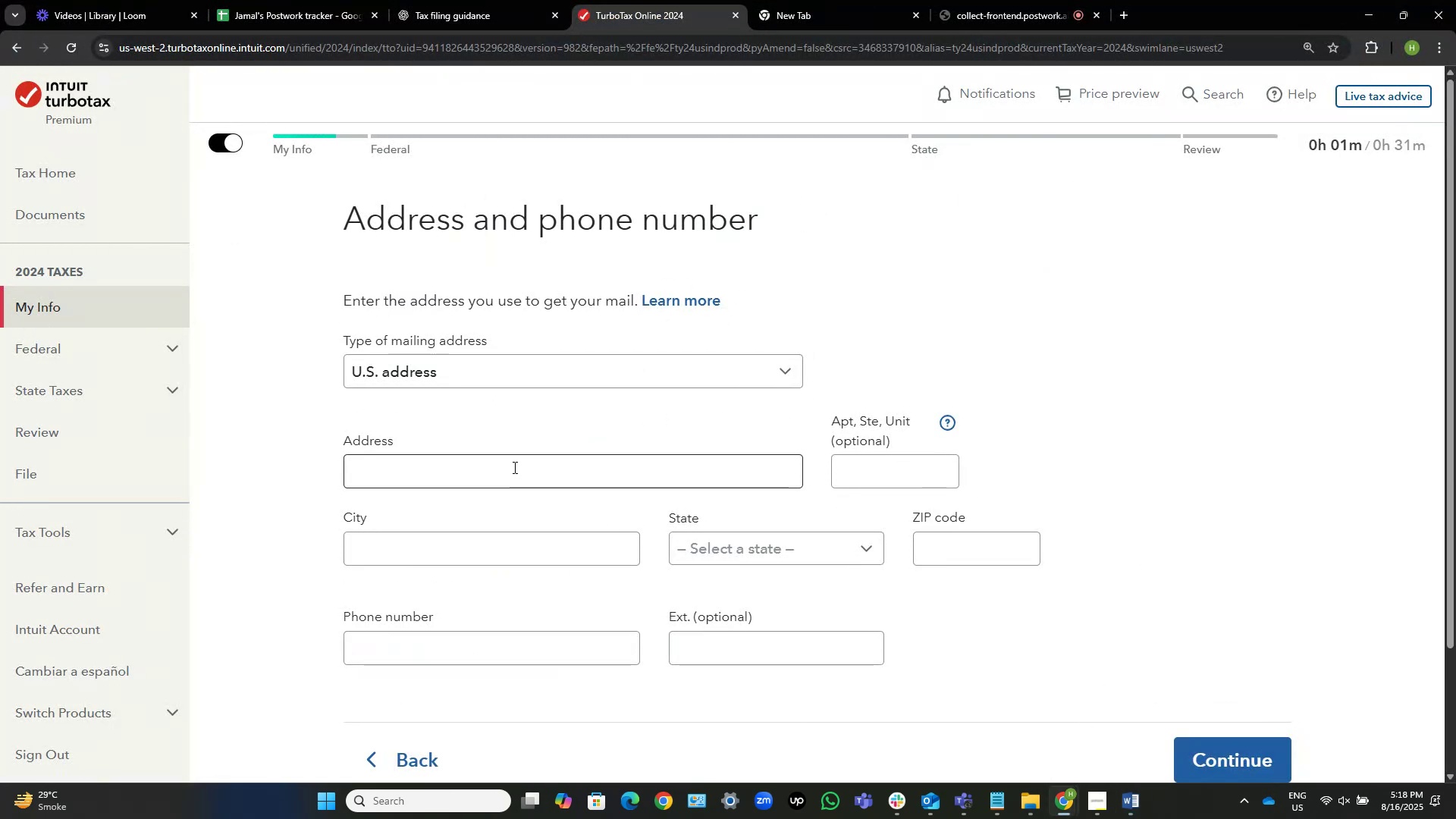 
left_click([514, 464])
 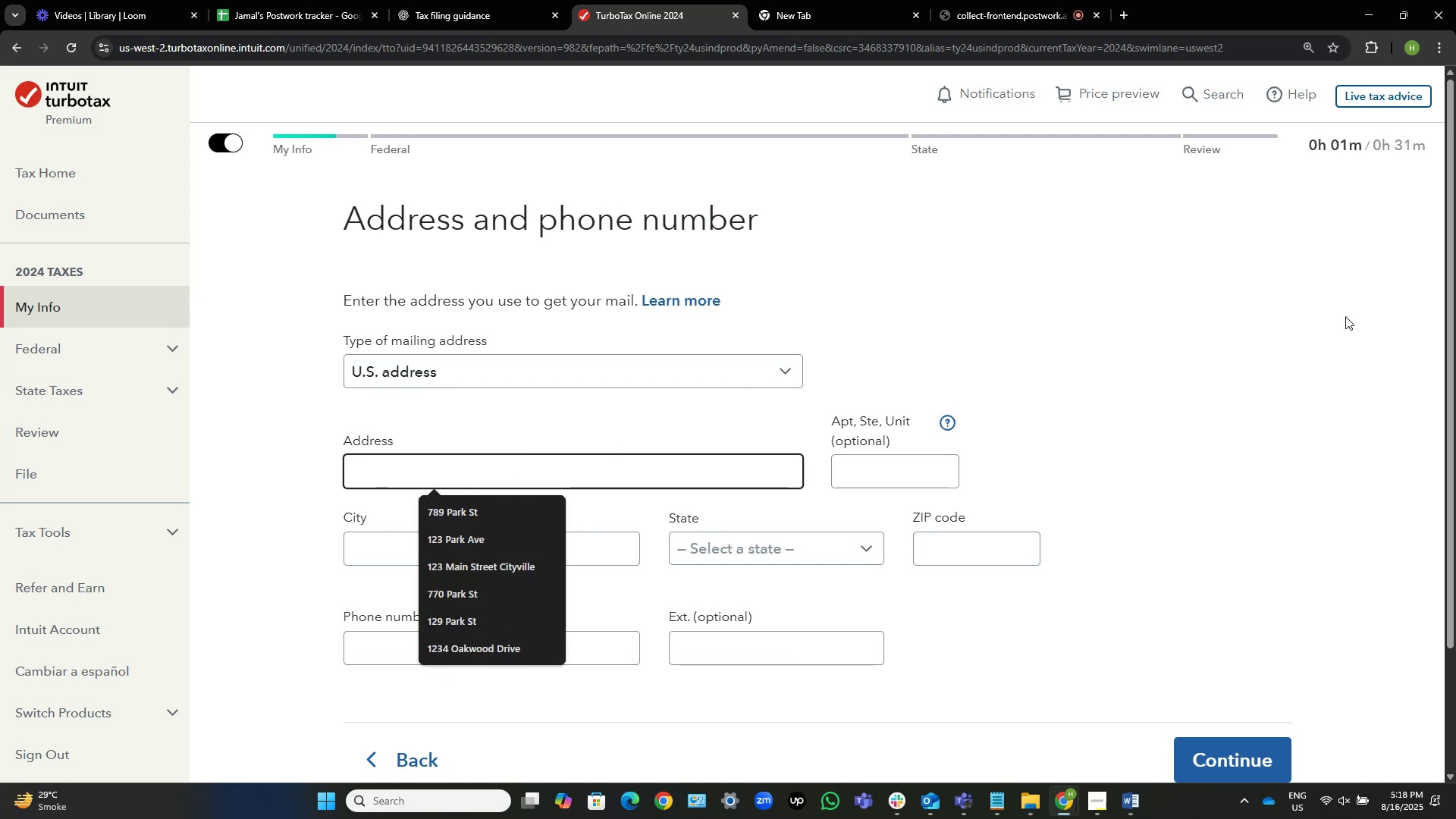 
key(Control+V)
 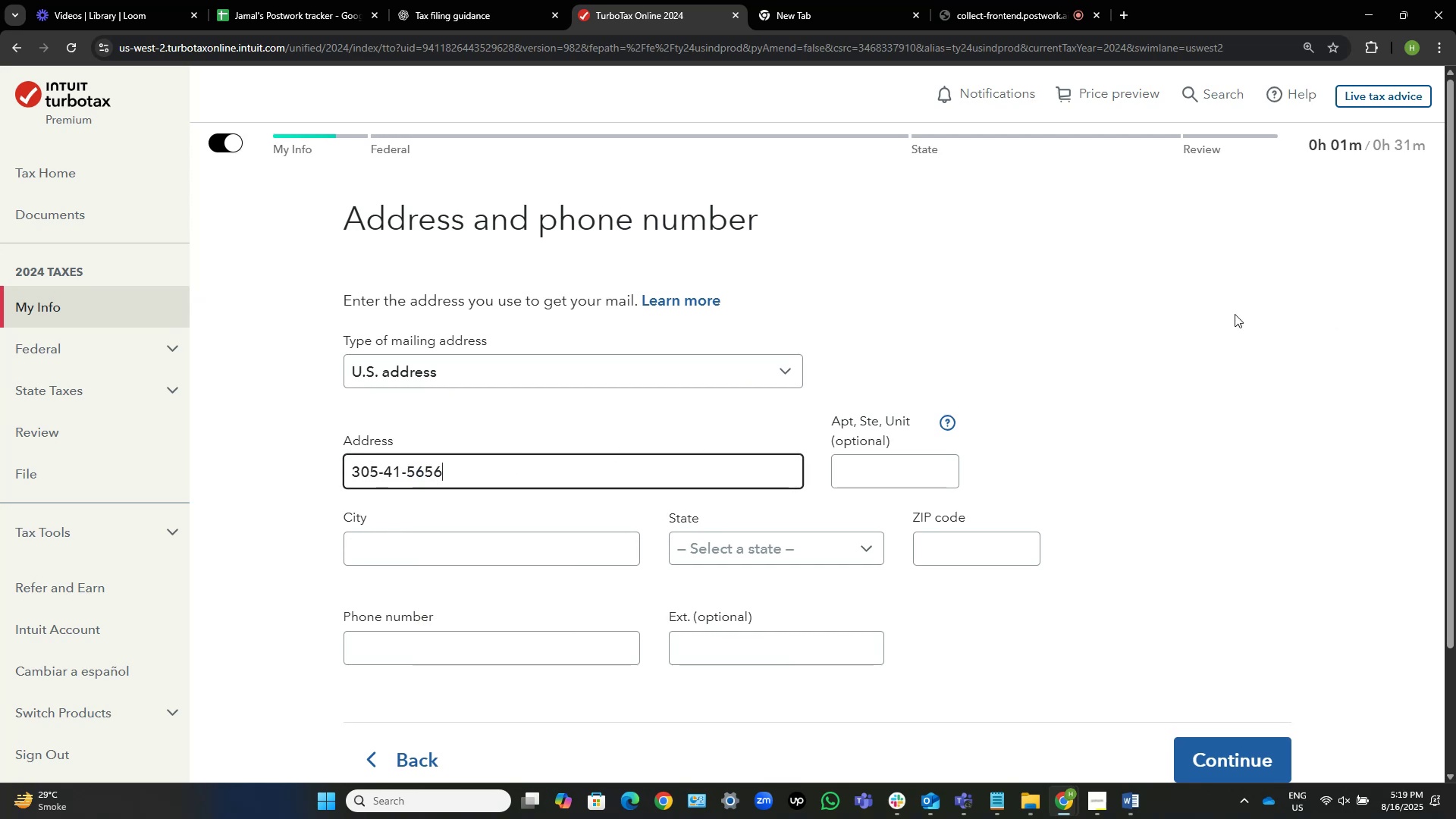 
key(Alt+AltLeft)
 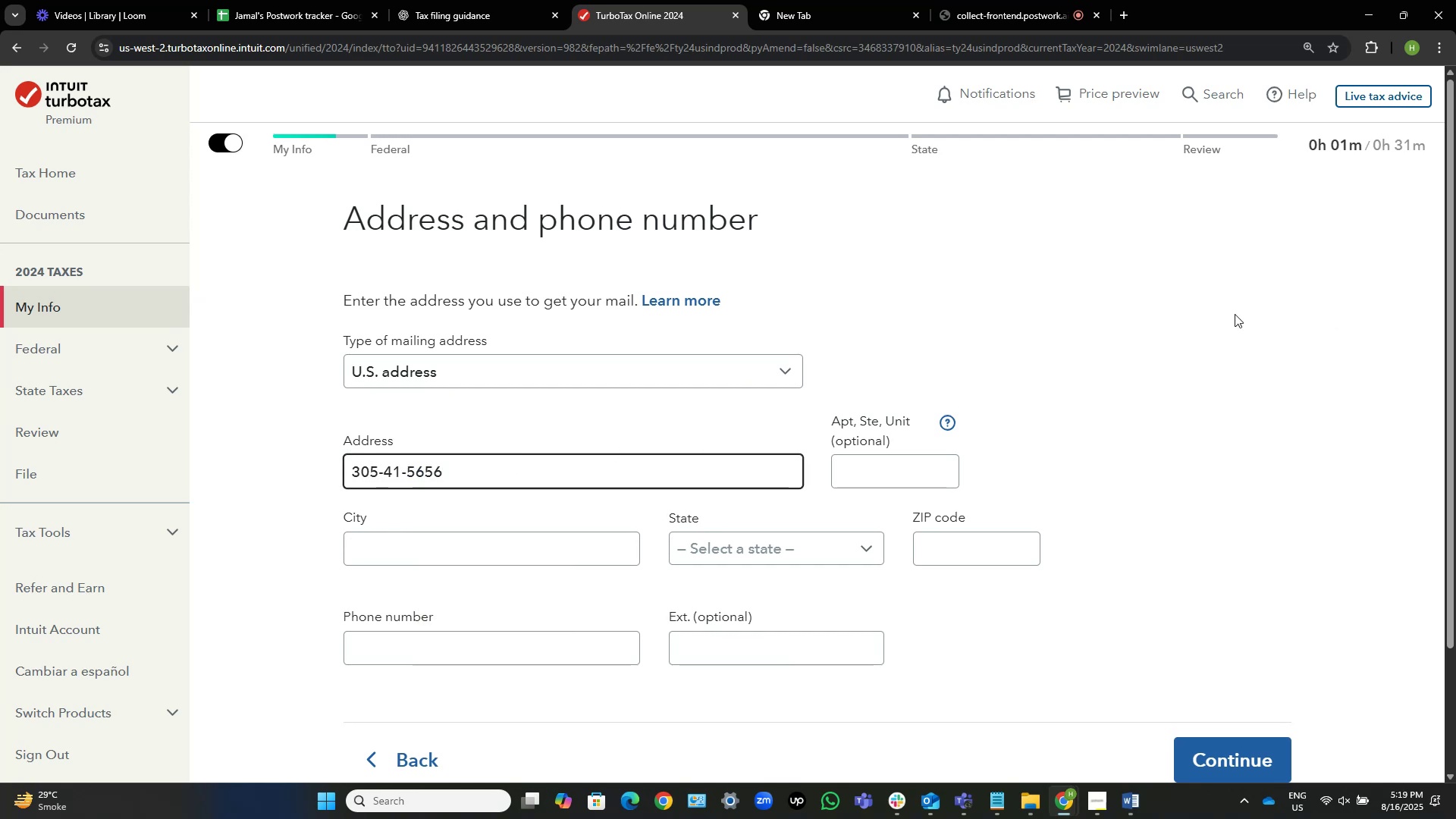 
key(Alt+Tab)
 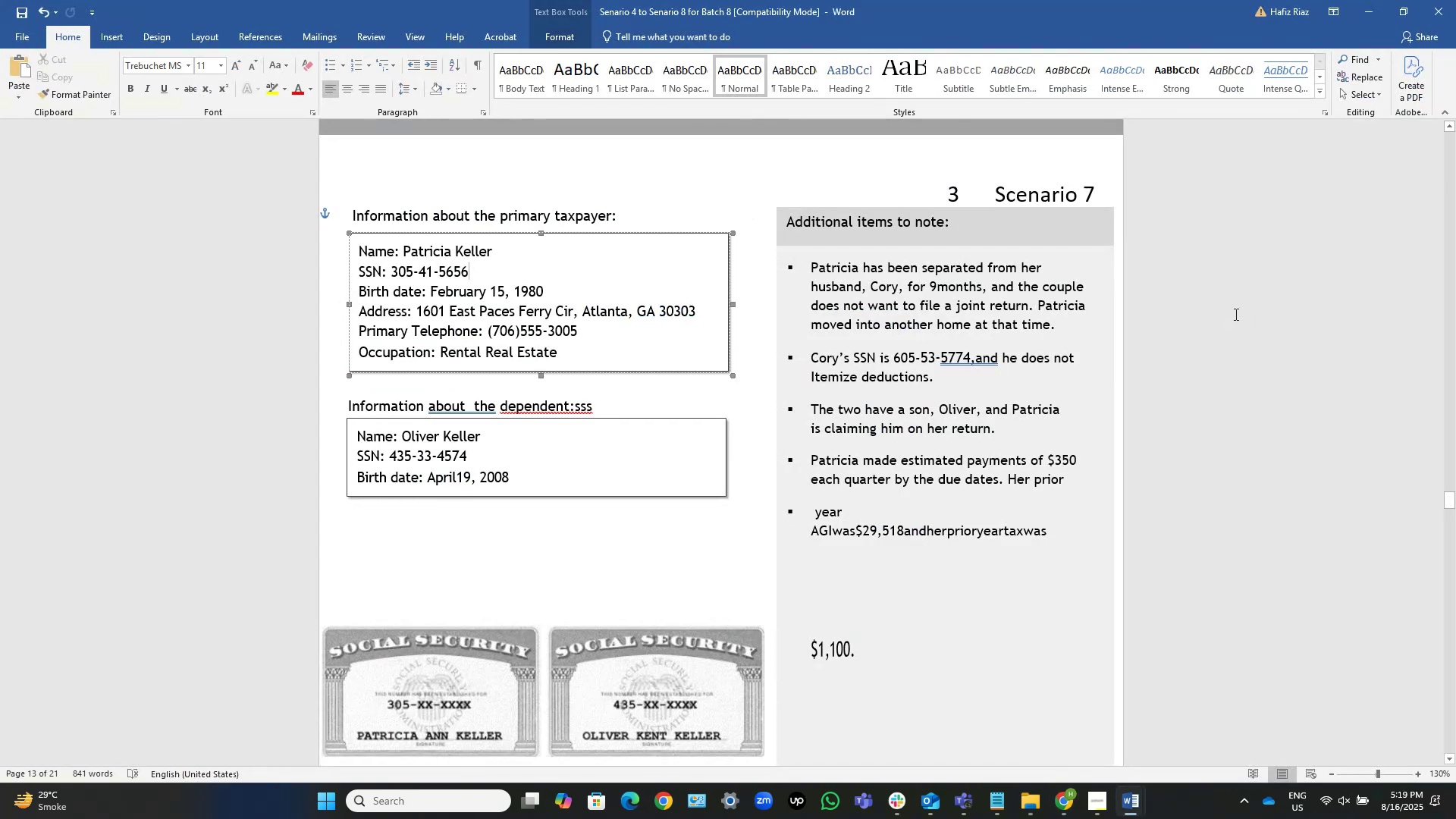 
wait(5.32)
 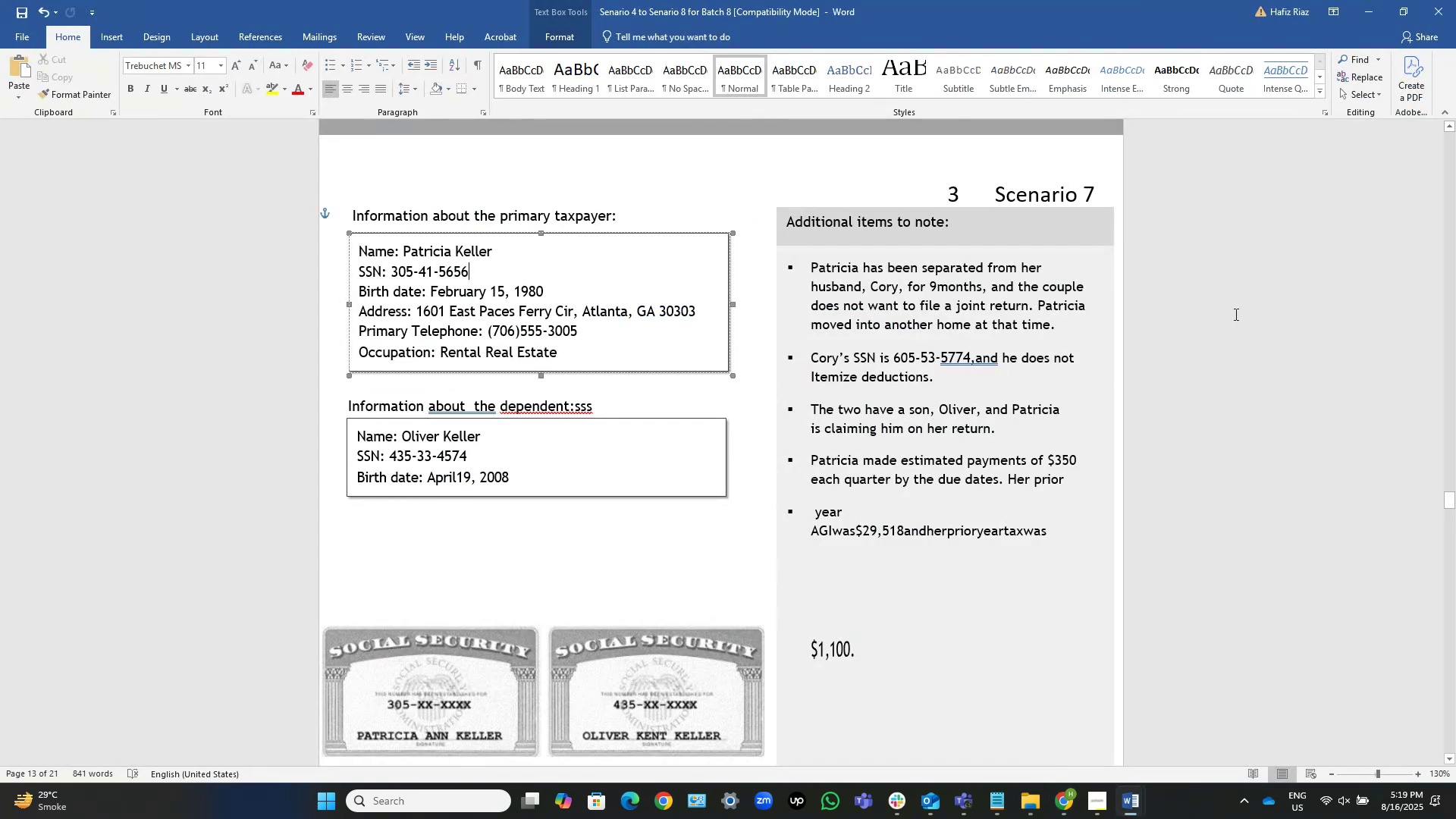 
key(Alt+Tab)
 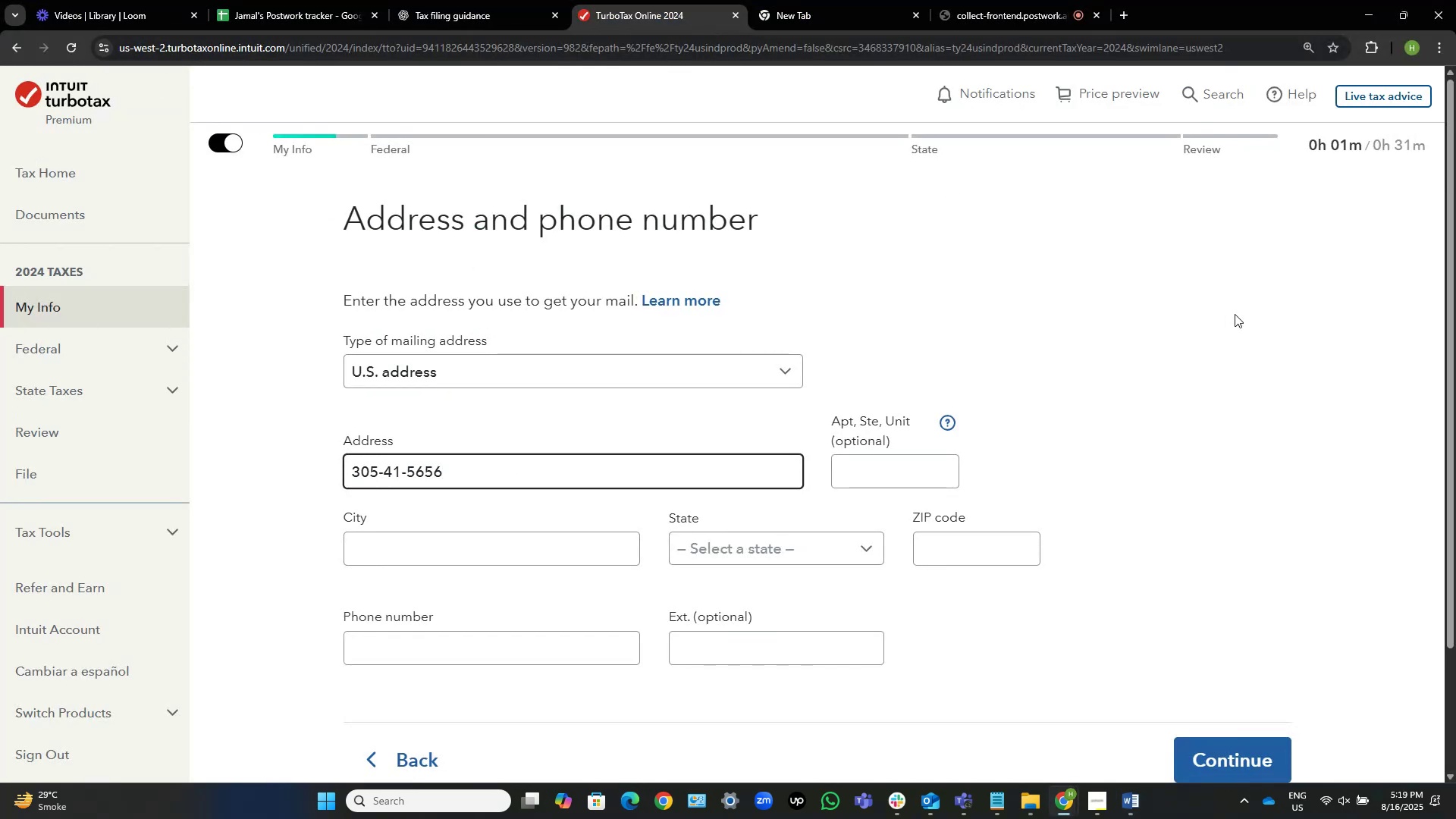 
key(Alt+AltLeft)
 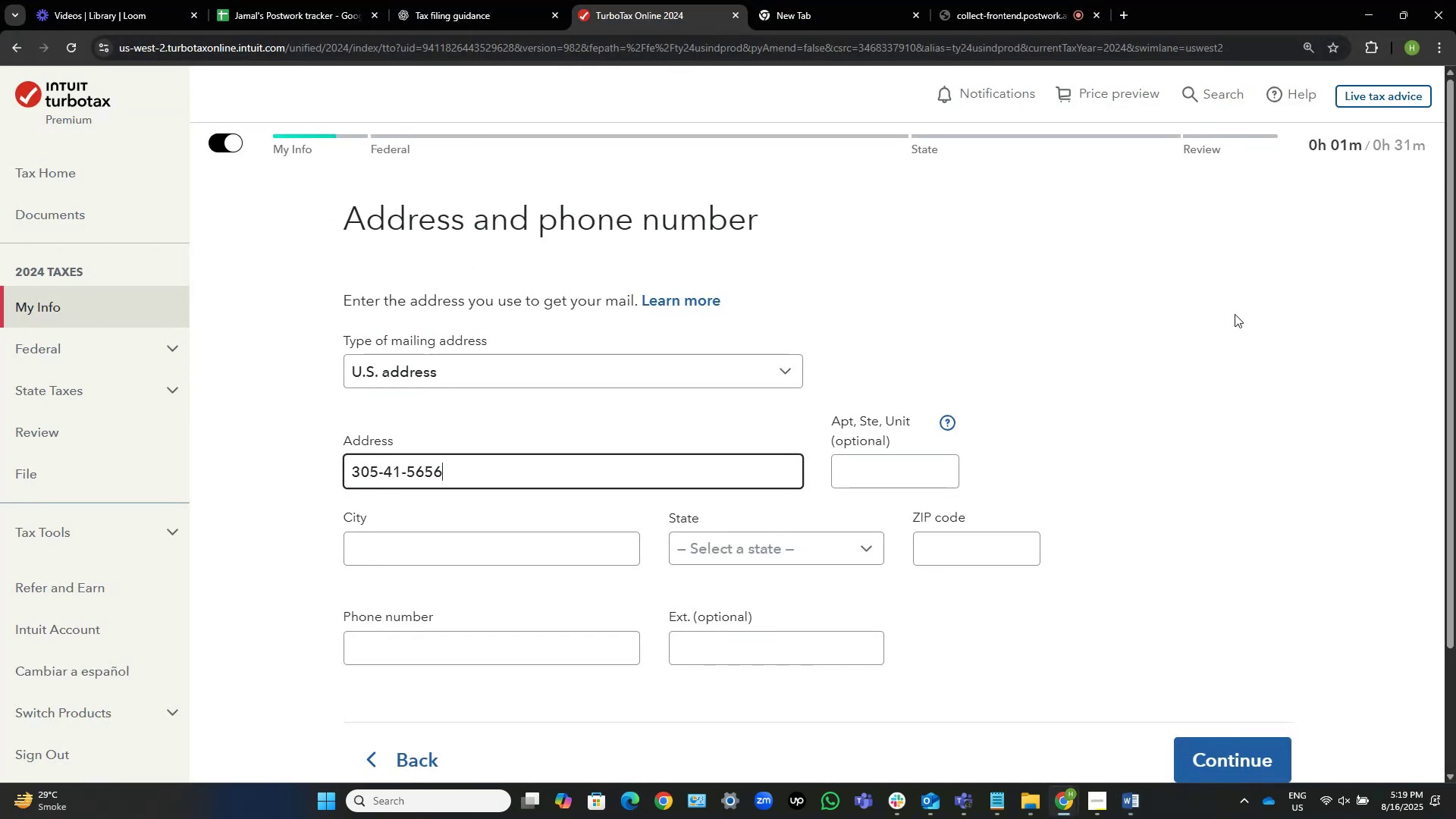 
key(Alt+Tab)
 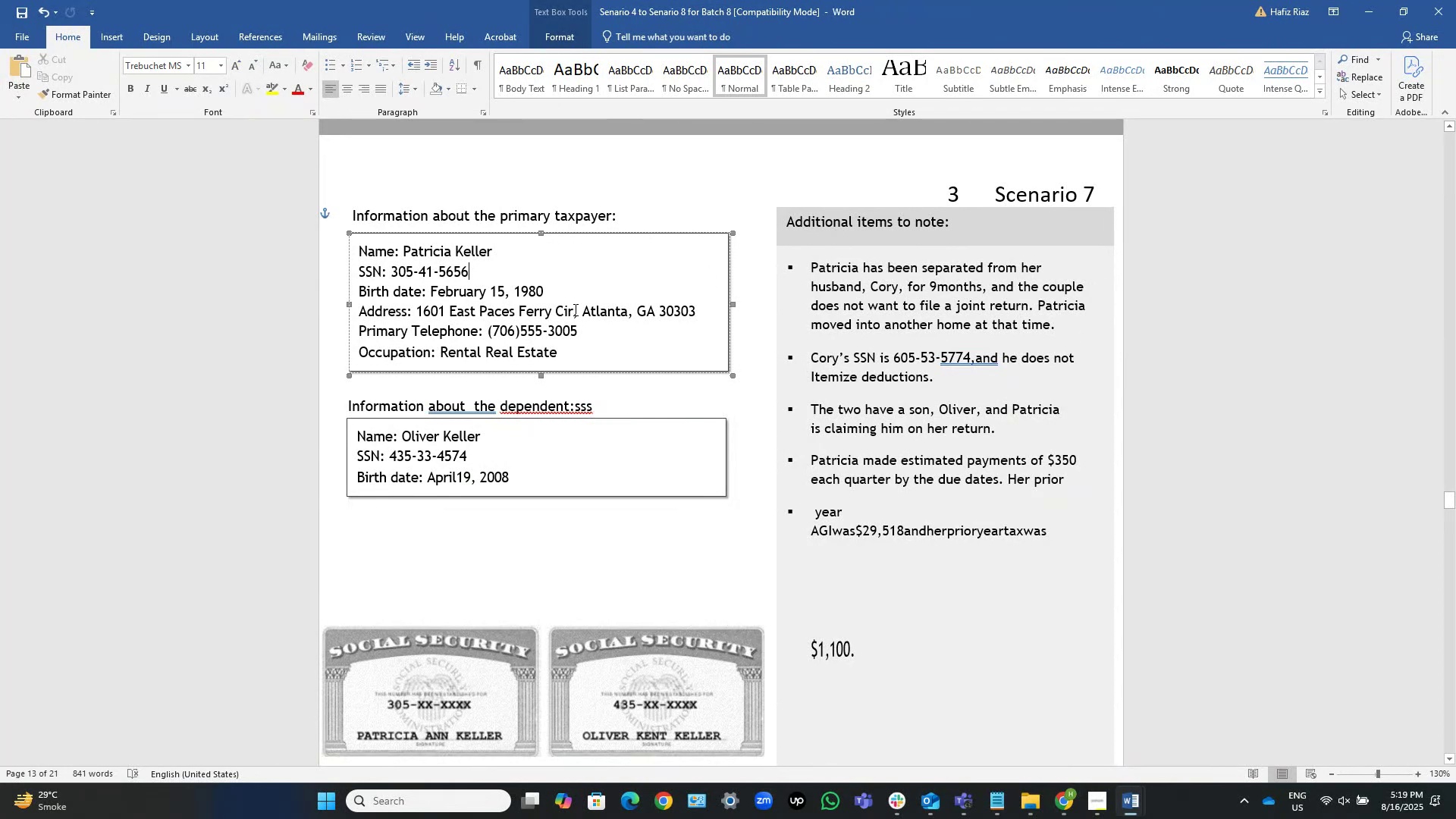 
left_click([575, 307])
 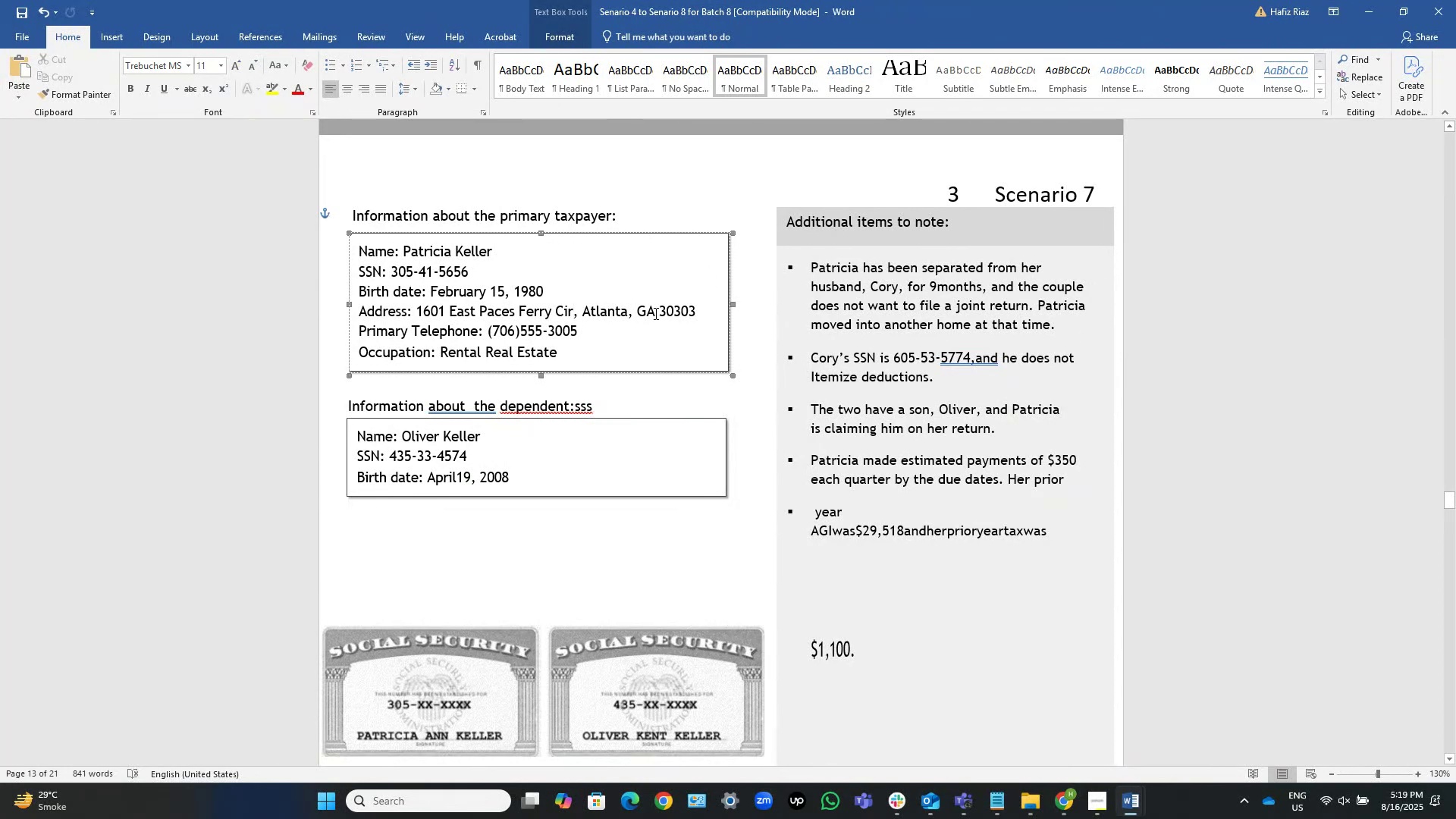 
key(ArrowRight)
 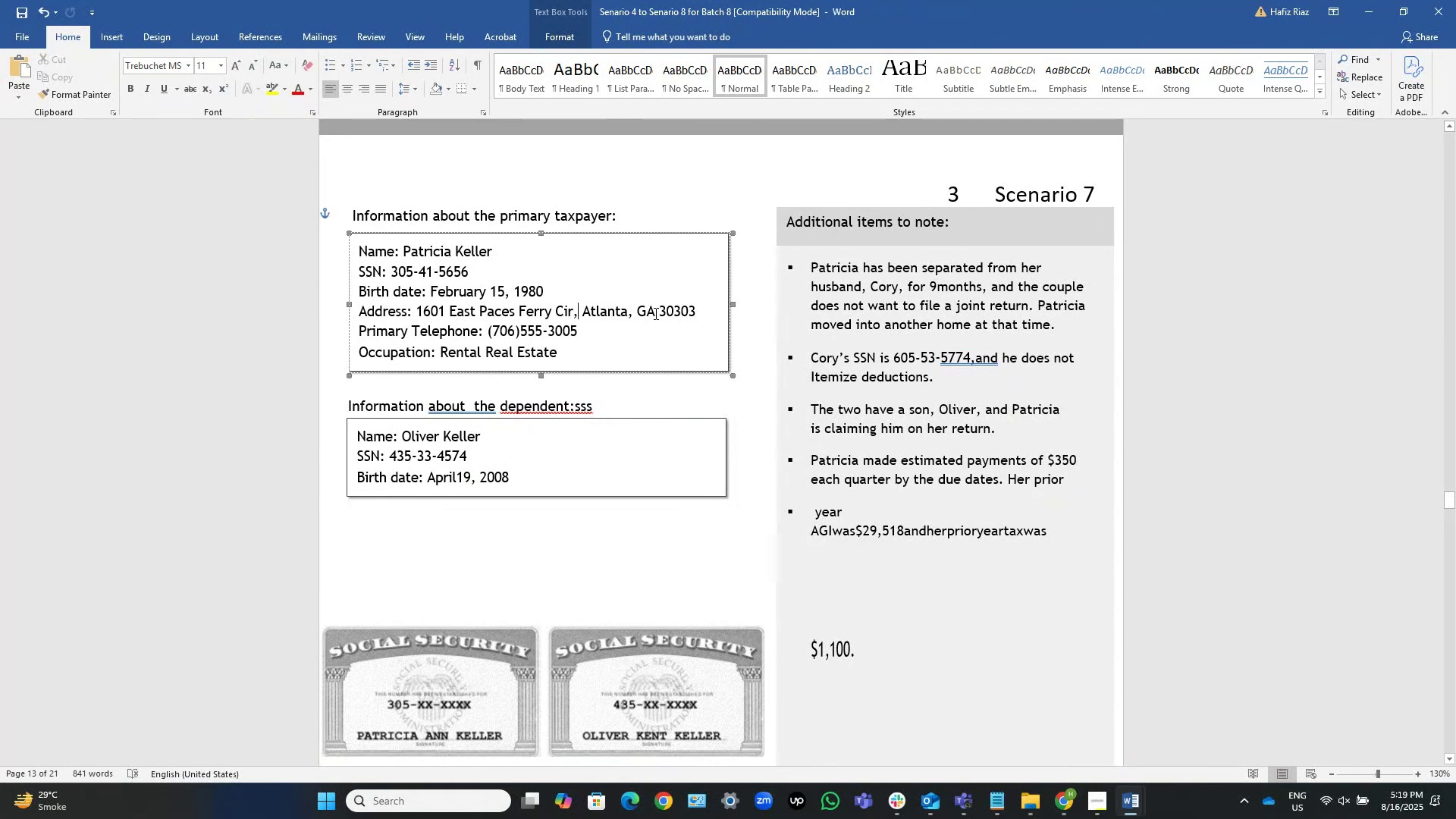 
key(ArrowLeft)
 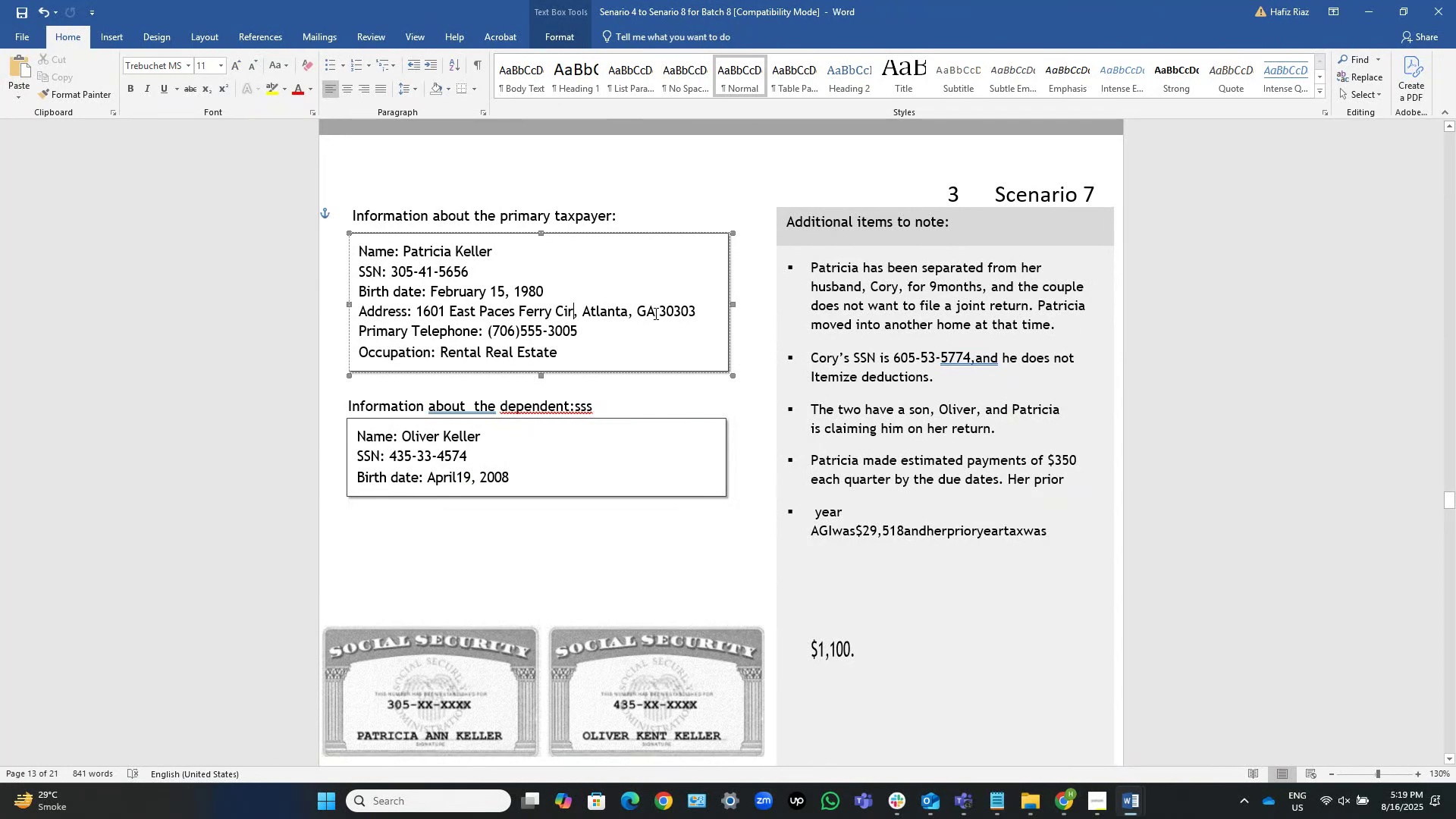 
key(Control+Shift+ArrowLeft)
 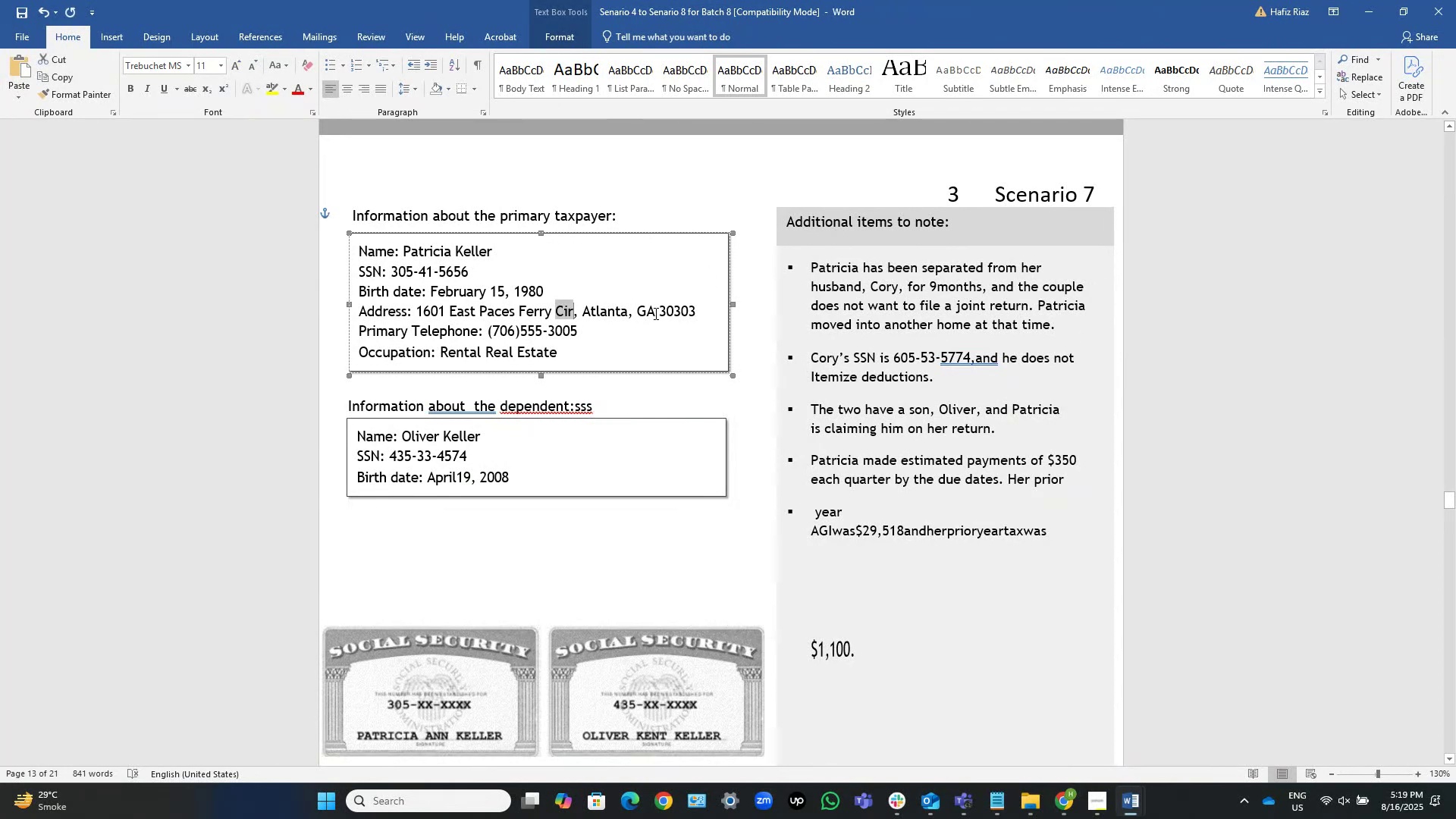 
key(Control+Shift+ArrowLeft)
 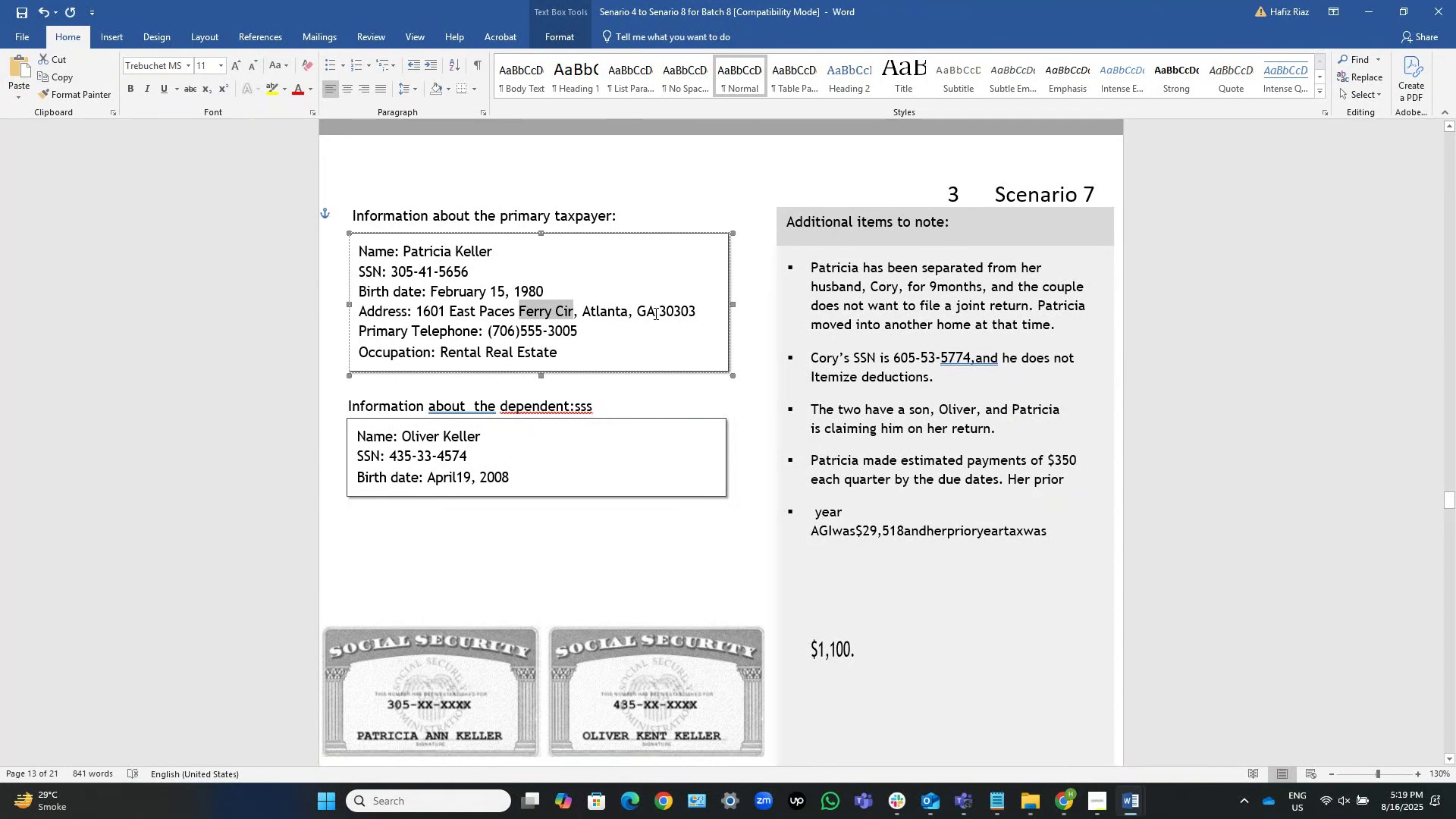 
key(Control+Shift+ArrowLeft)
 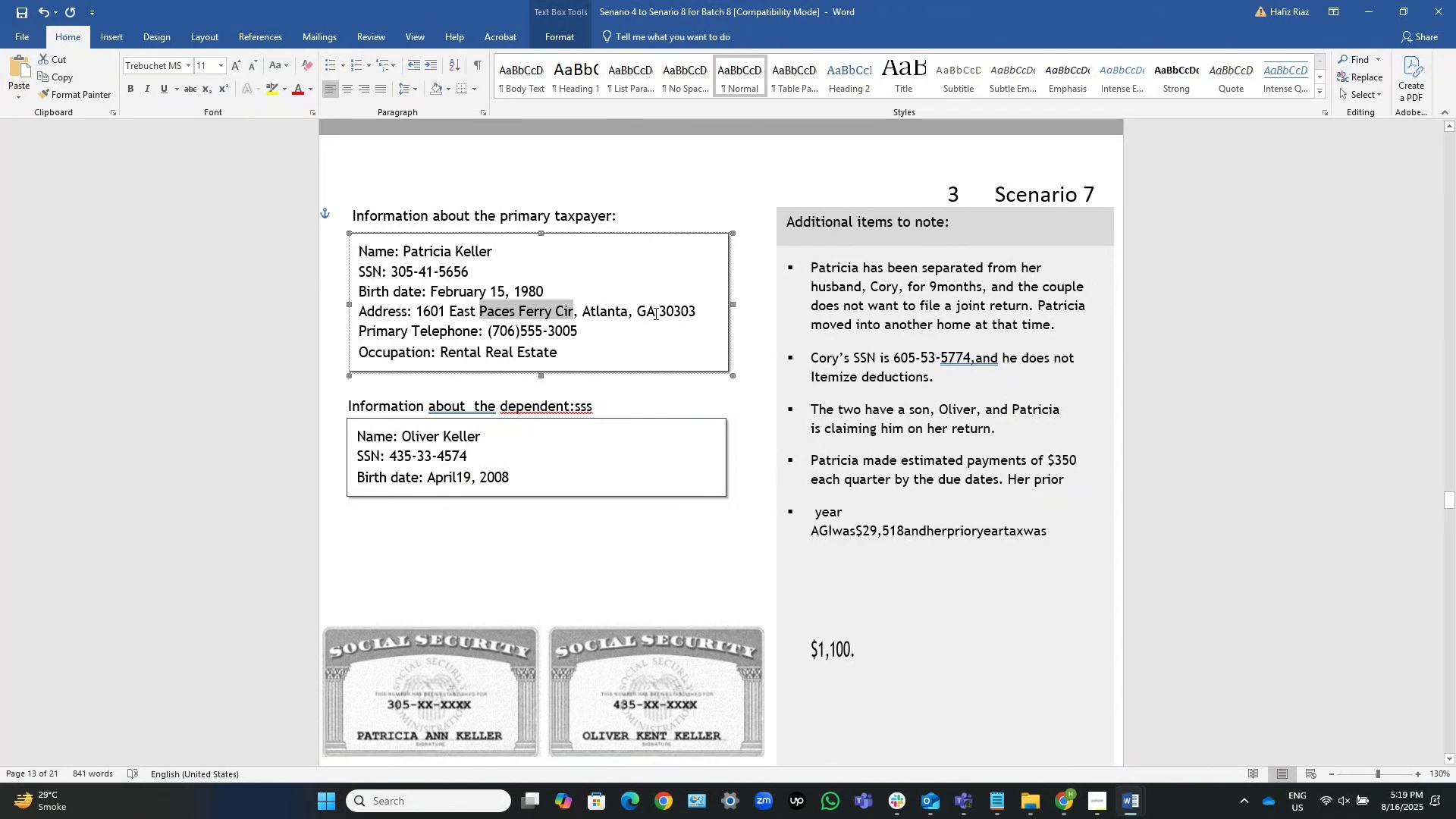 
key(Control+Shift+ArrowLeft)
 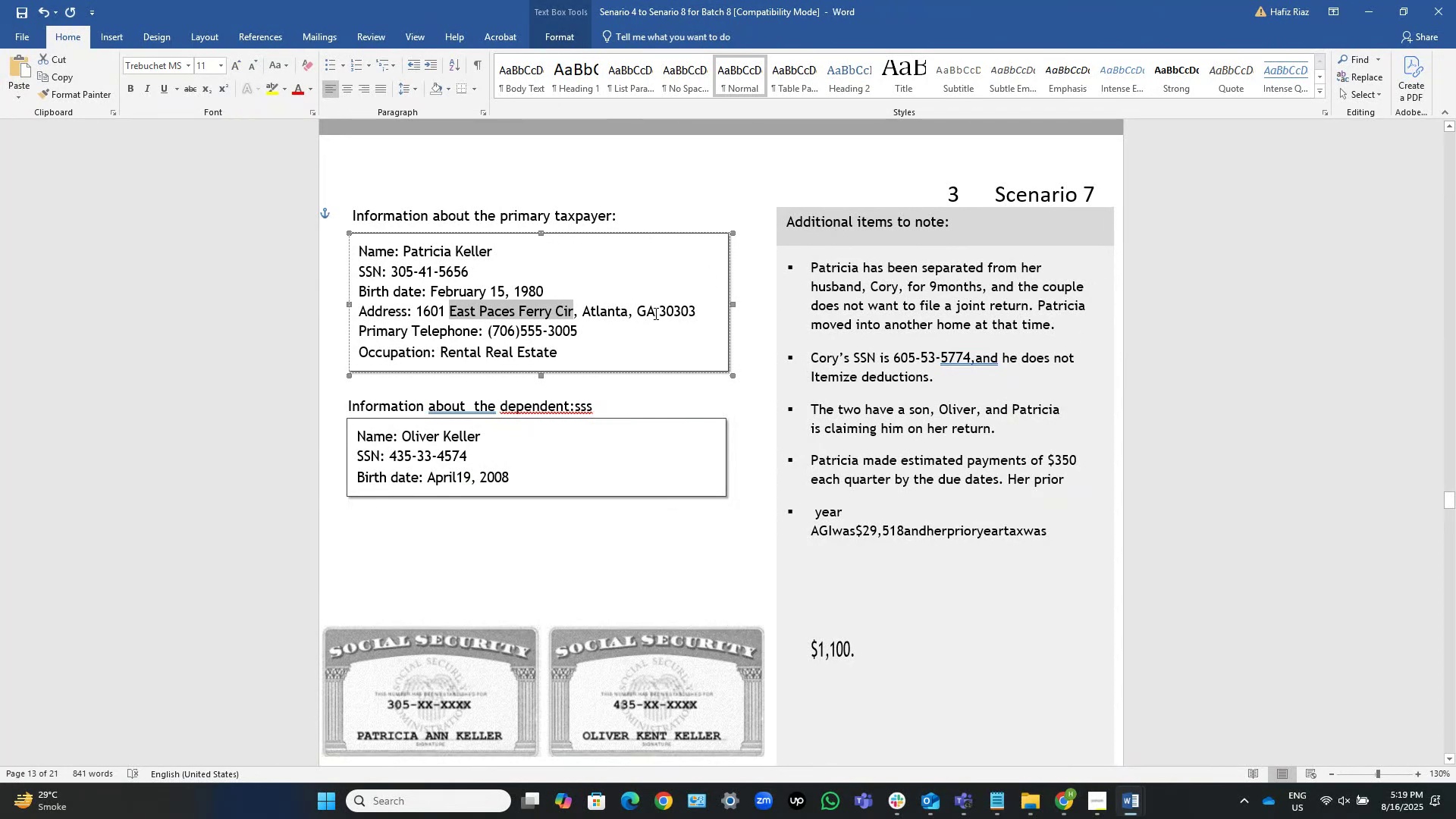 
key(Control+Shift+ArrowLeft)
 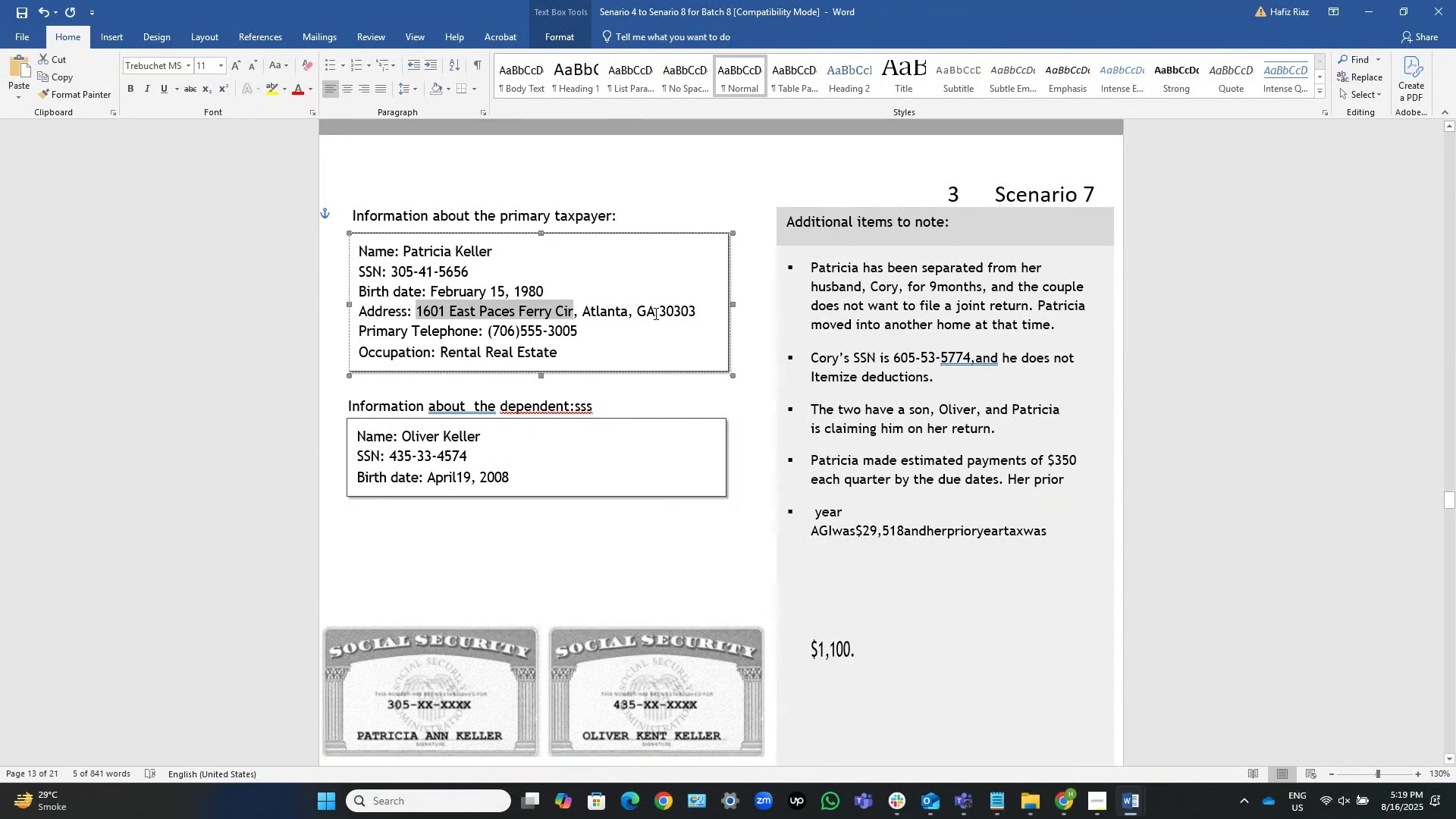 
key(Shift+ArrowRight)
 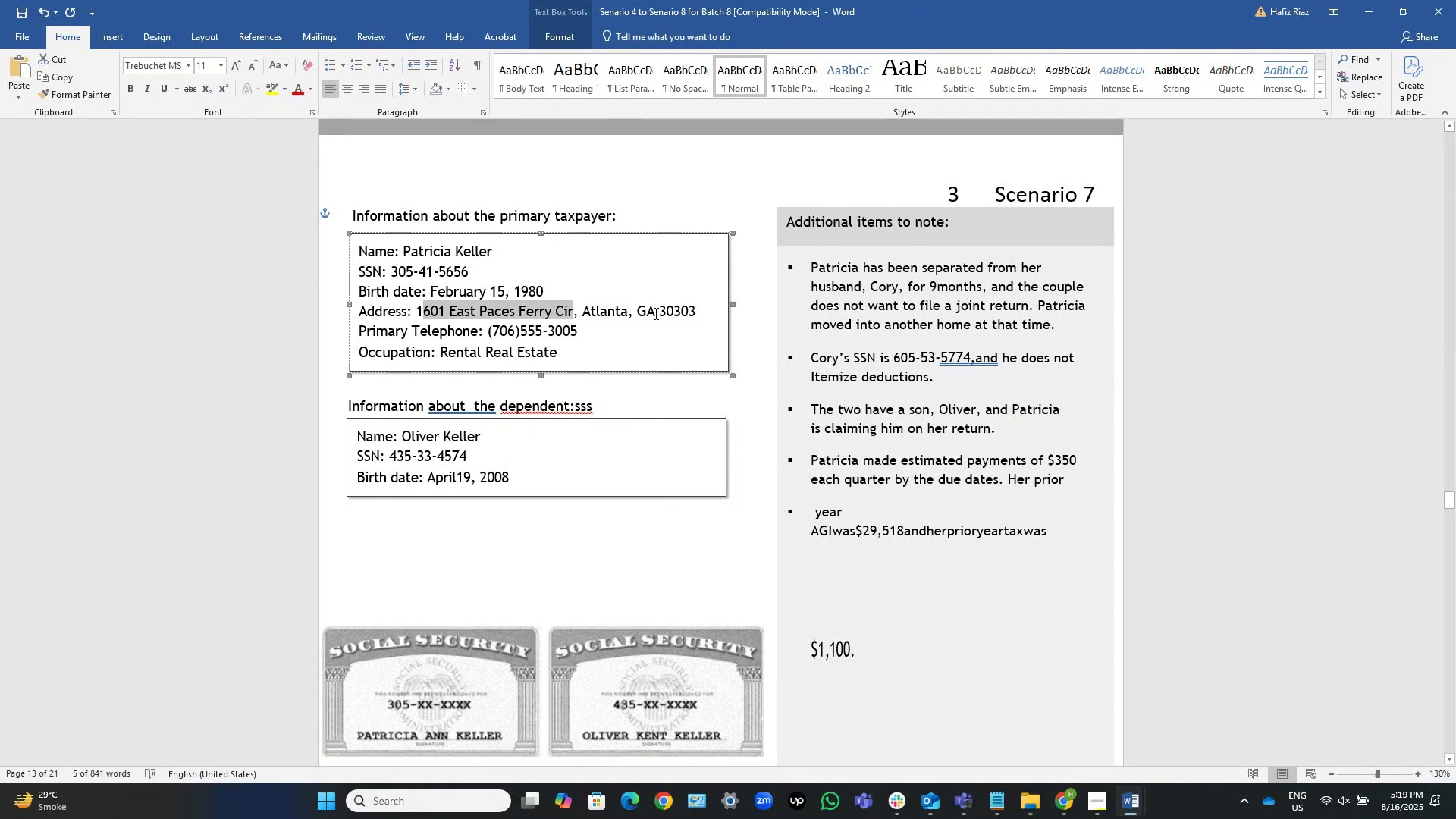 
key(Shift+ArrowLeft)
 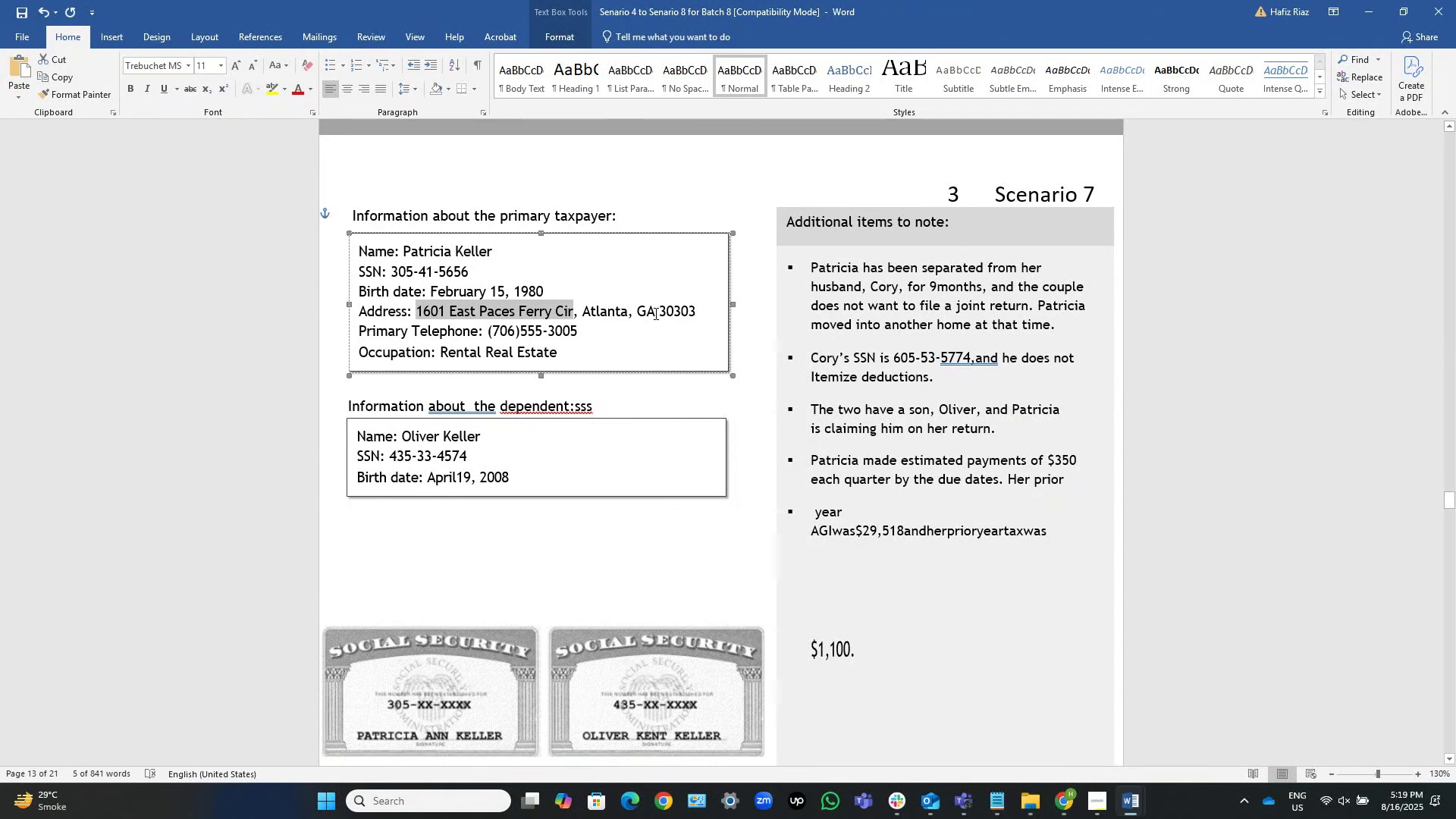 
key(Control+C)
 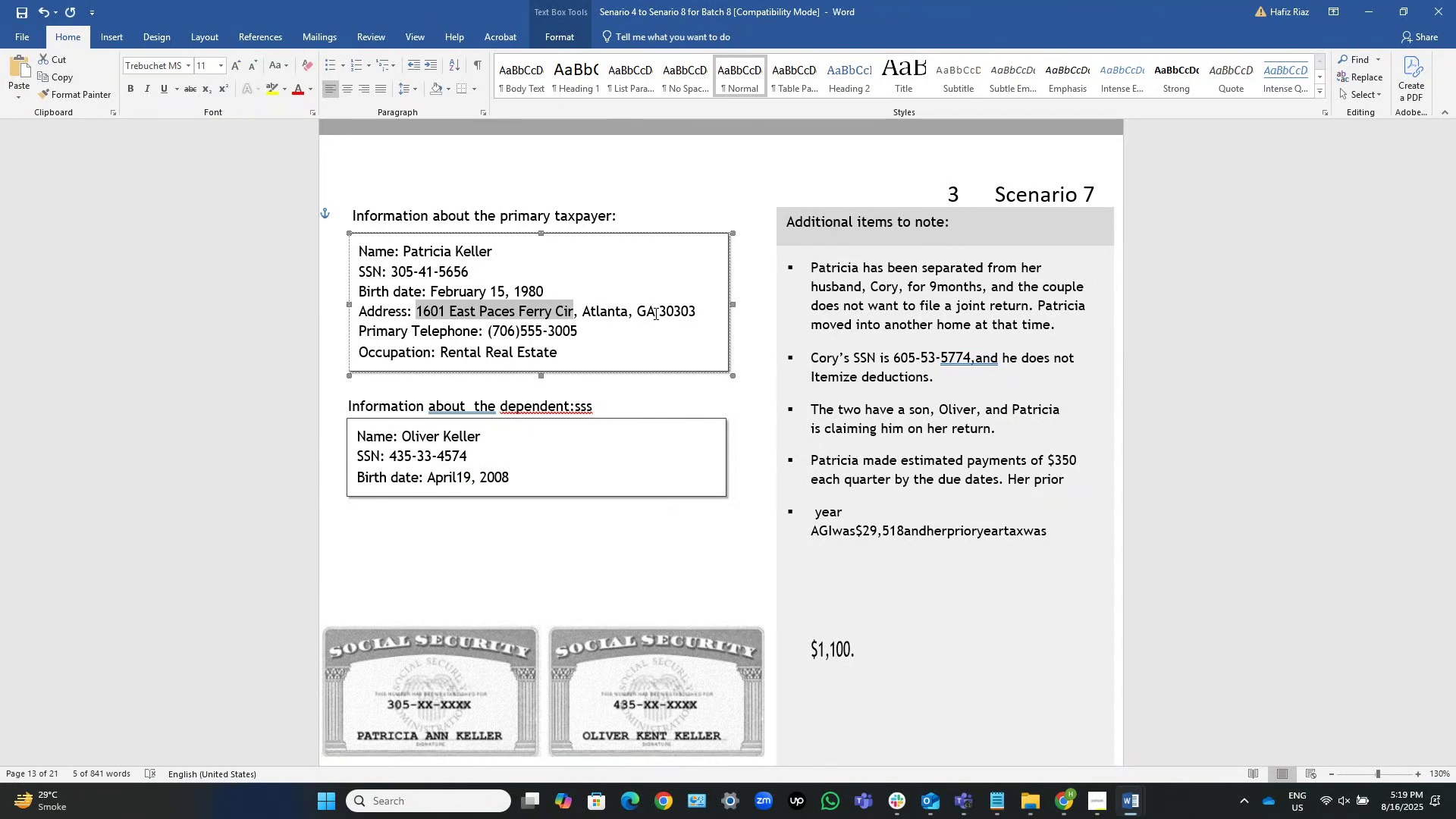 
key(Alt+AltLeft)
 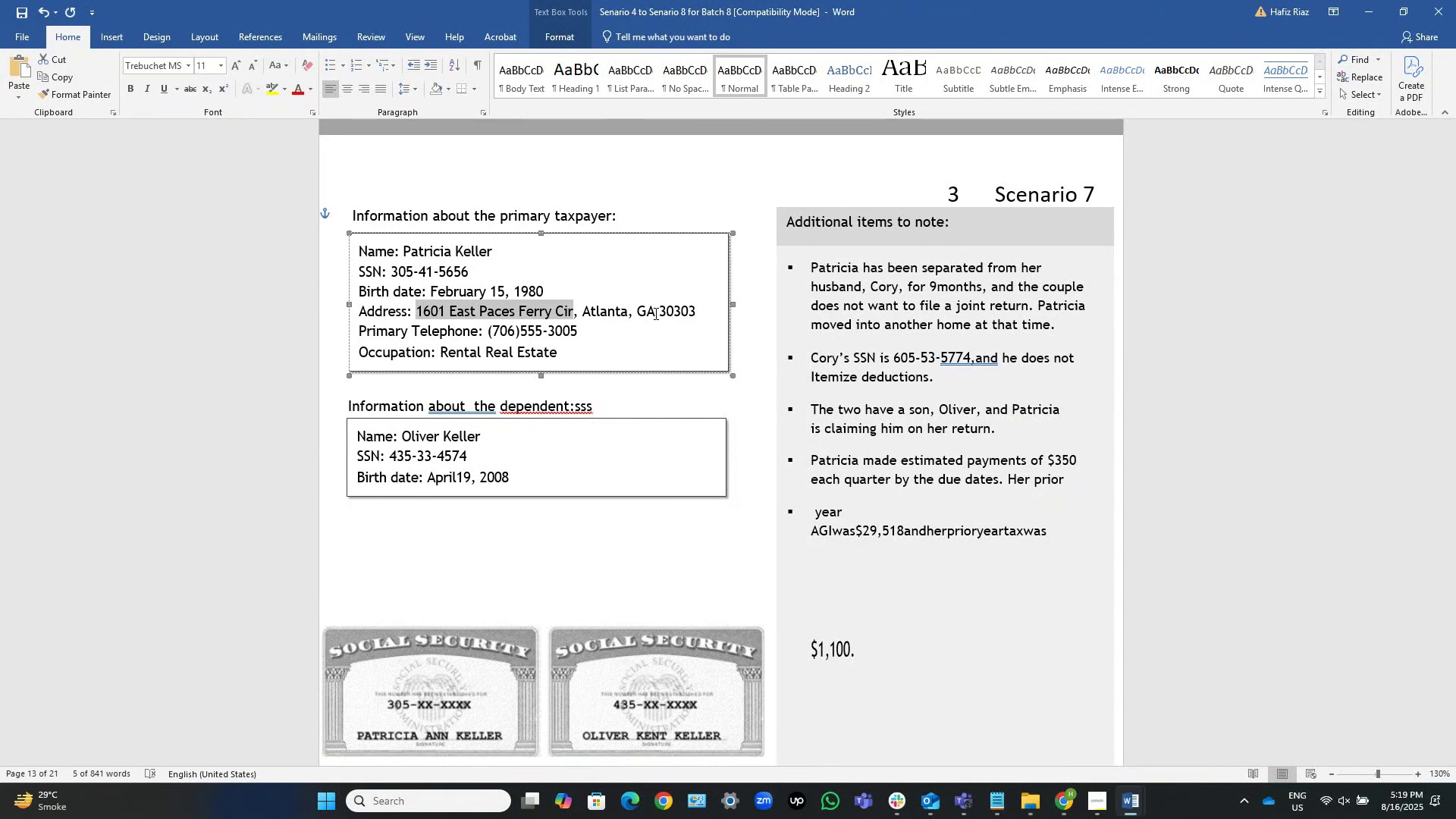 
key(Alt+Tab)
 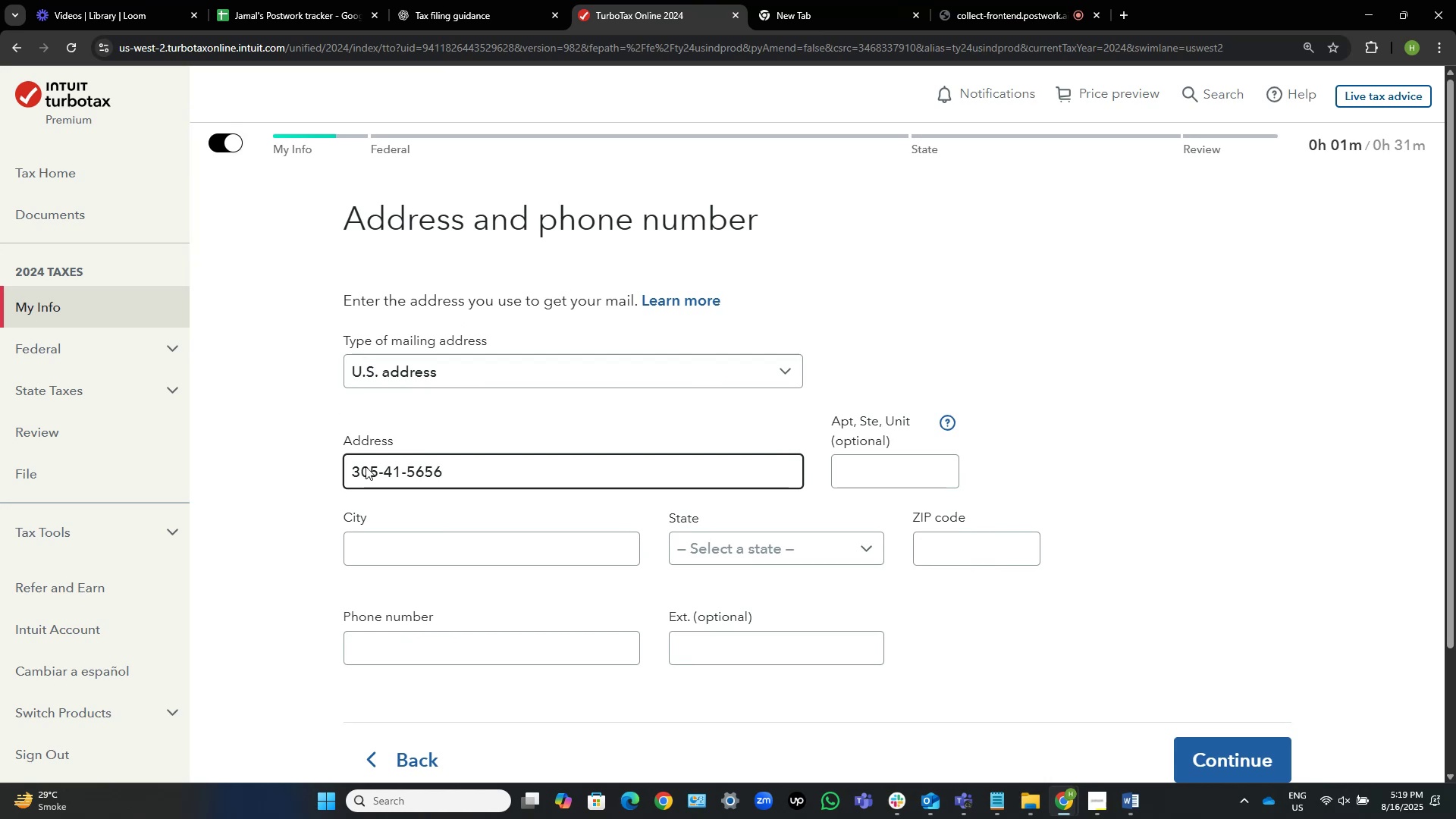 
left_click_drag(start_coordinate=[463, 469], to_coordinate=[253, 485])
 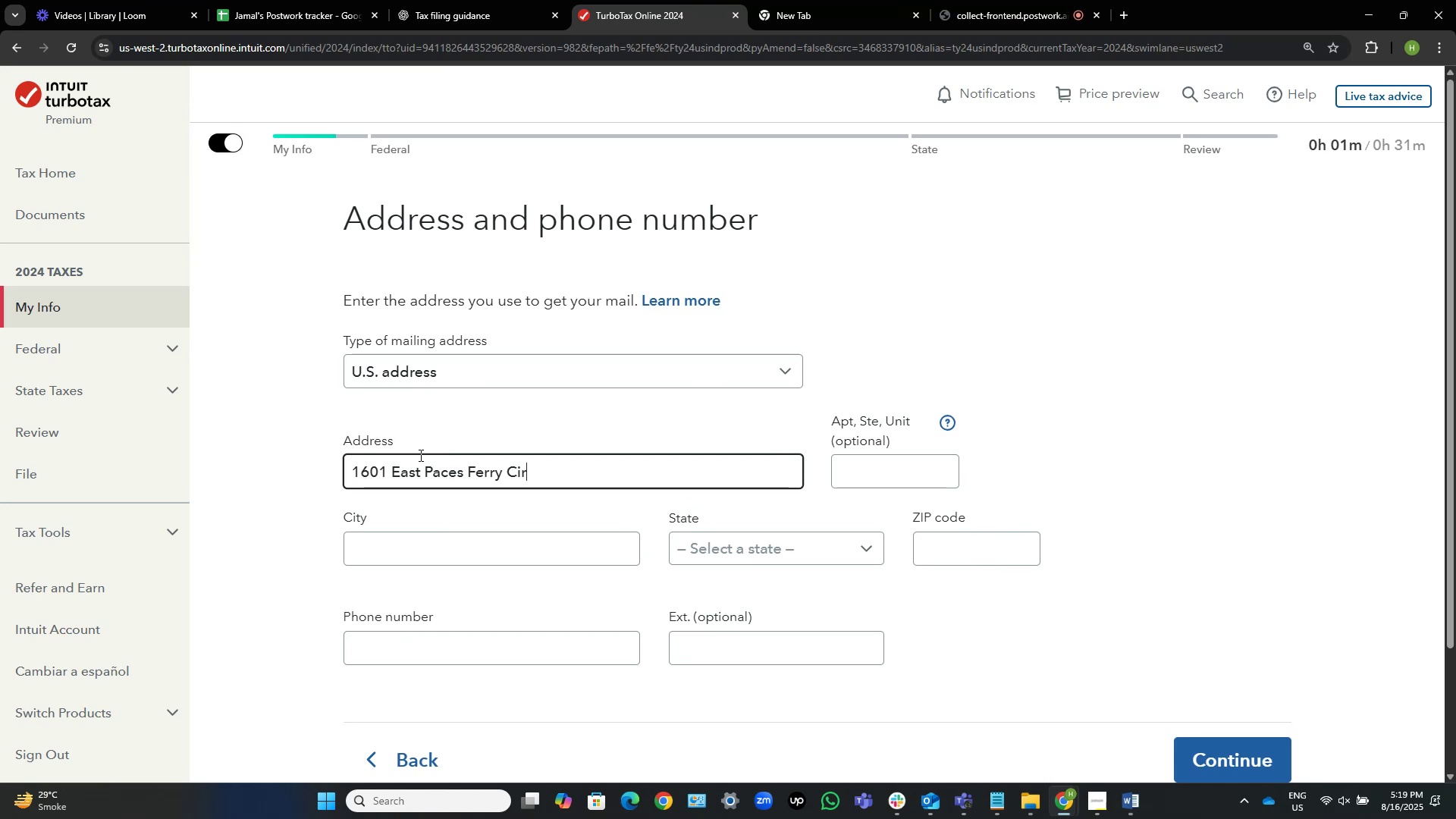 
key(Control+ControlLeft)
 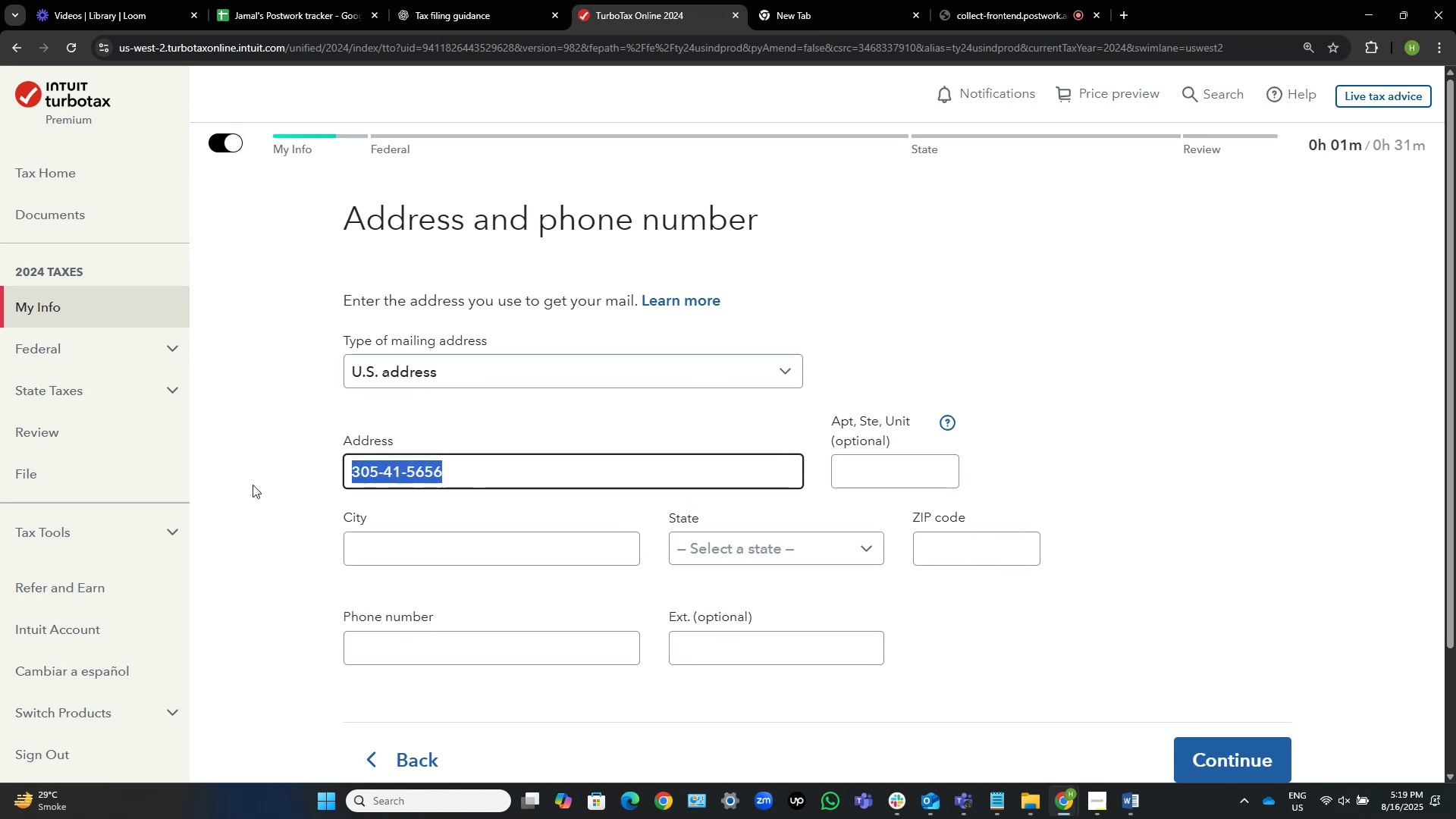 
key(Control+V)
 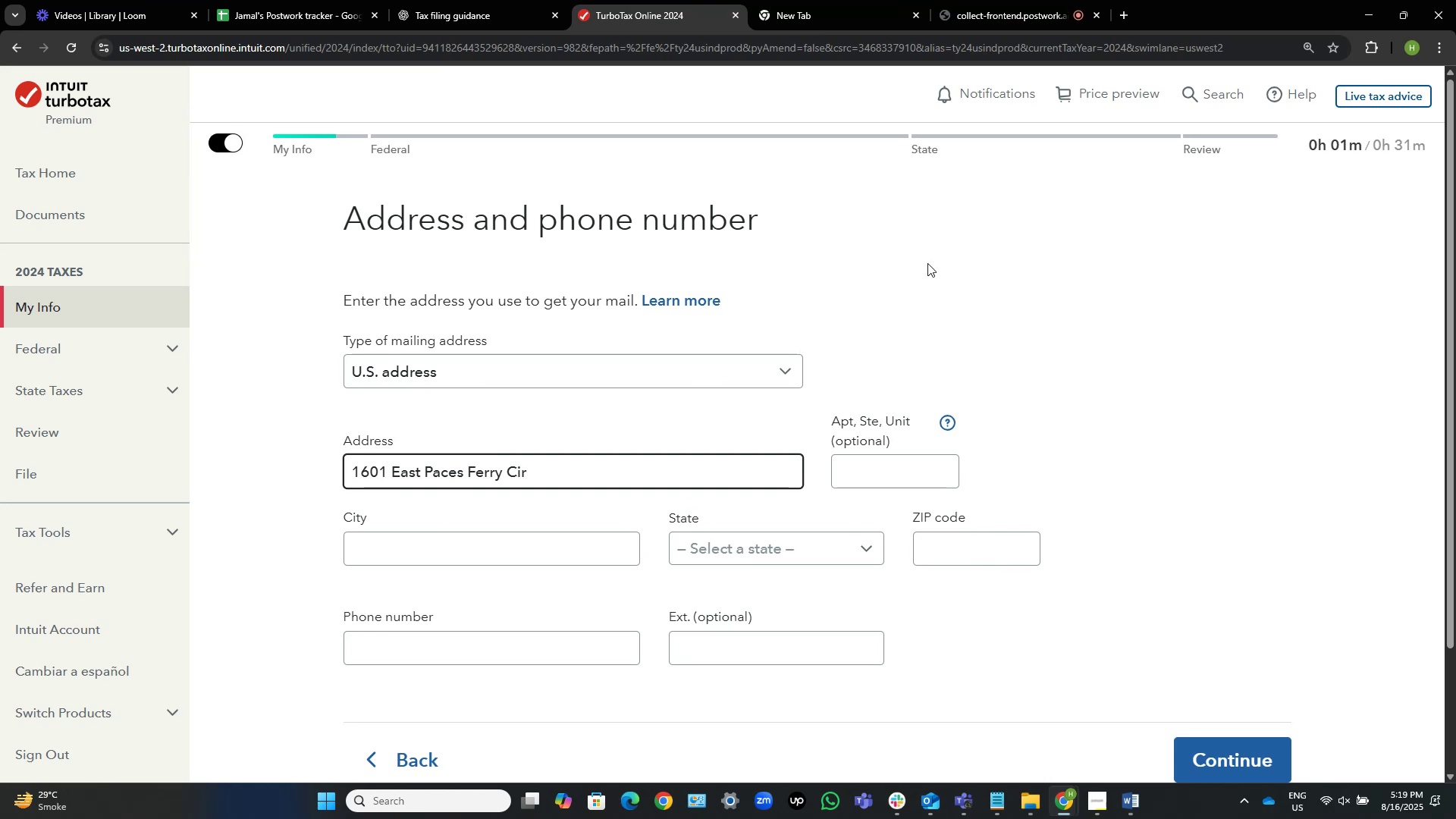 
key(Tab)
key(Tab)
key(Tab)
type(Atlanta)
key(Tab)
 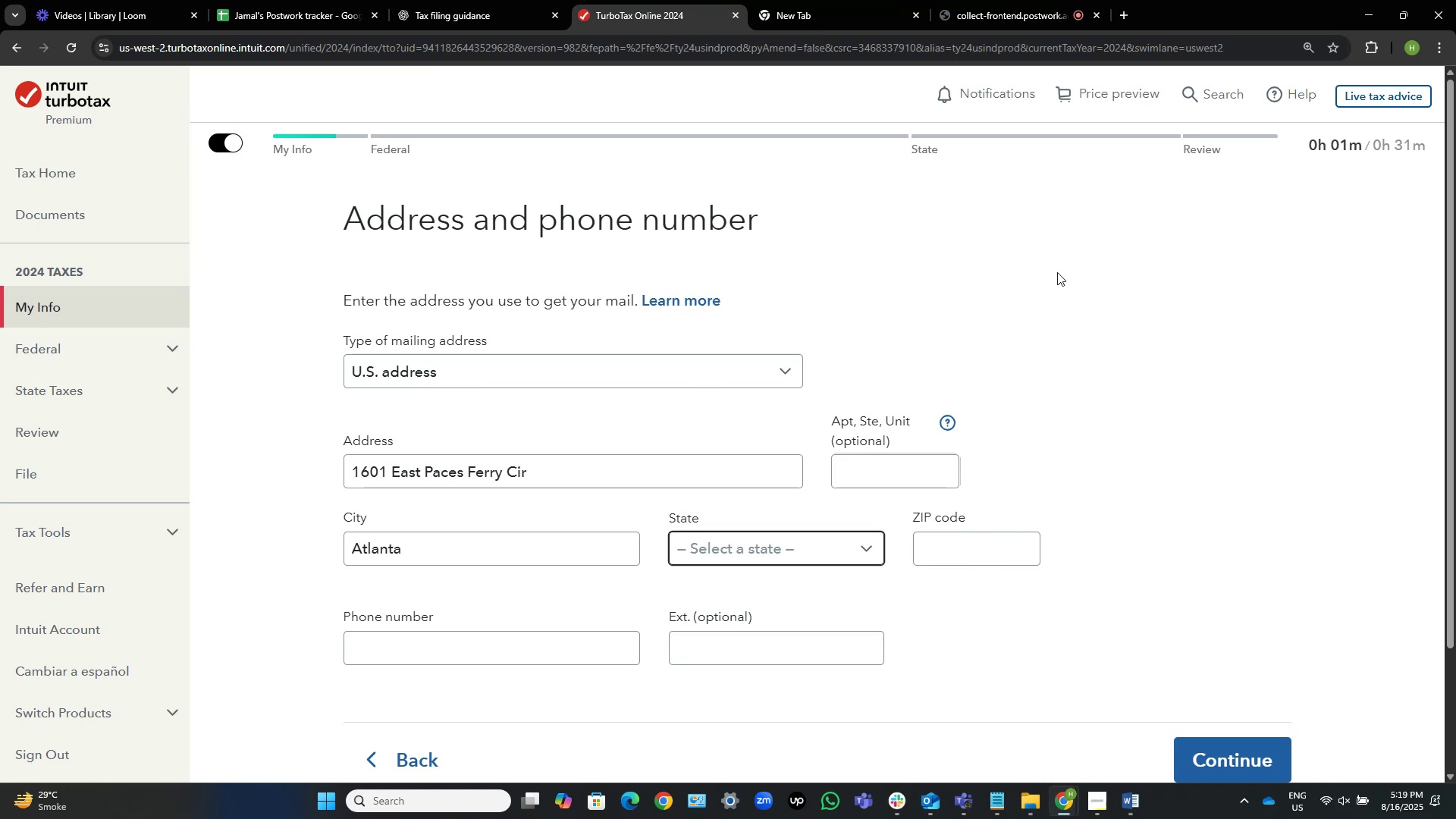 
key(Alt+AltLeft)
 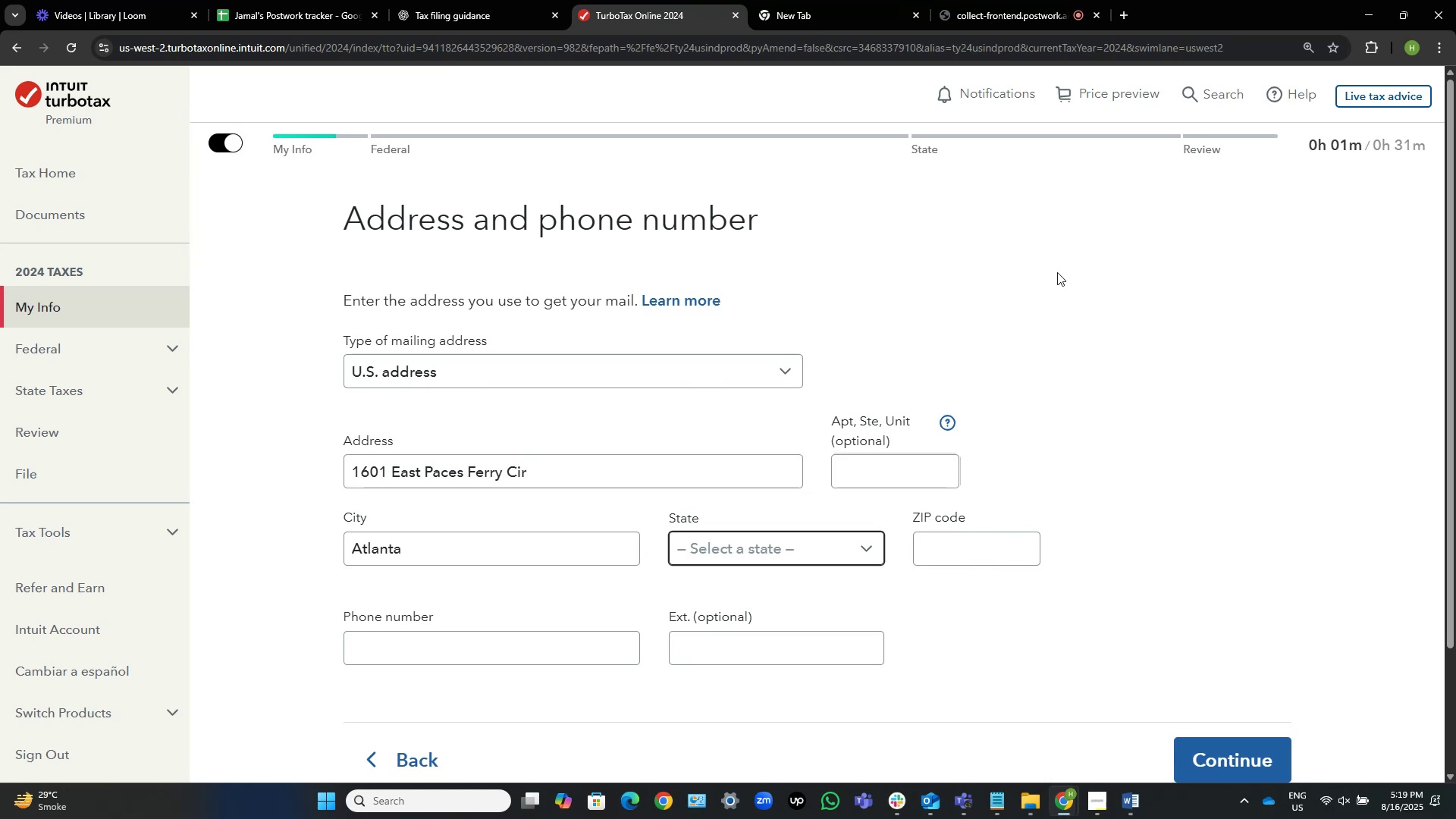 
key(Alt+Tab)
 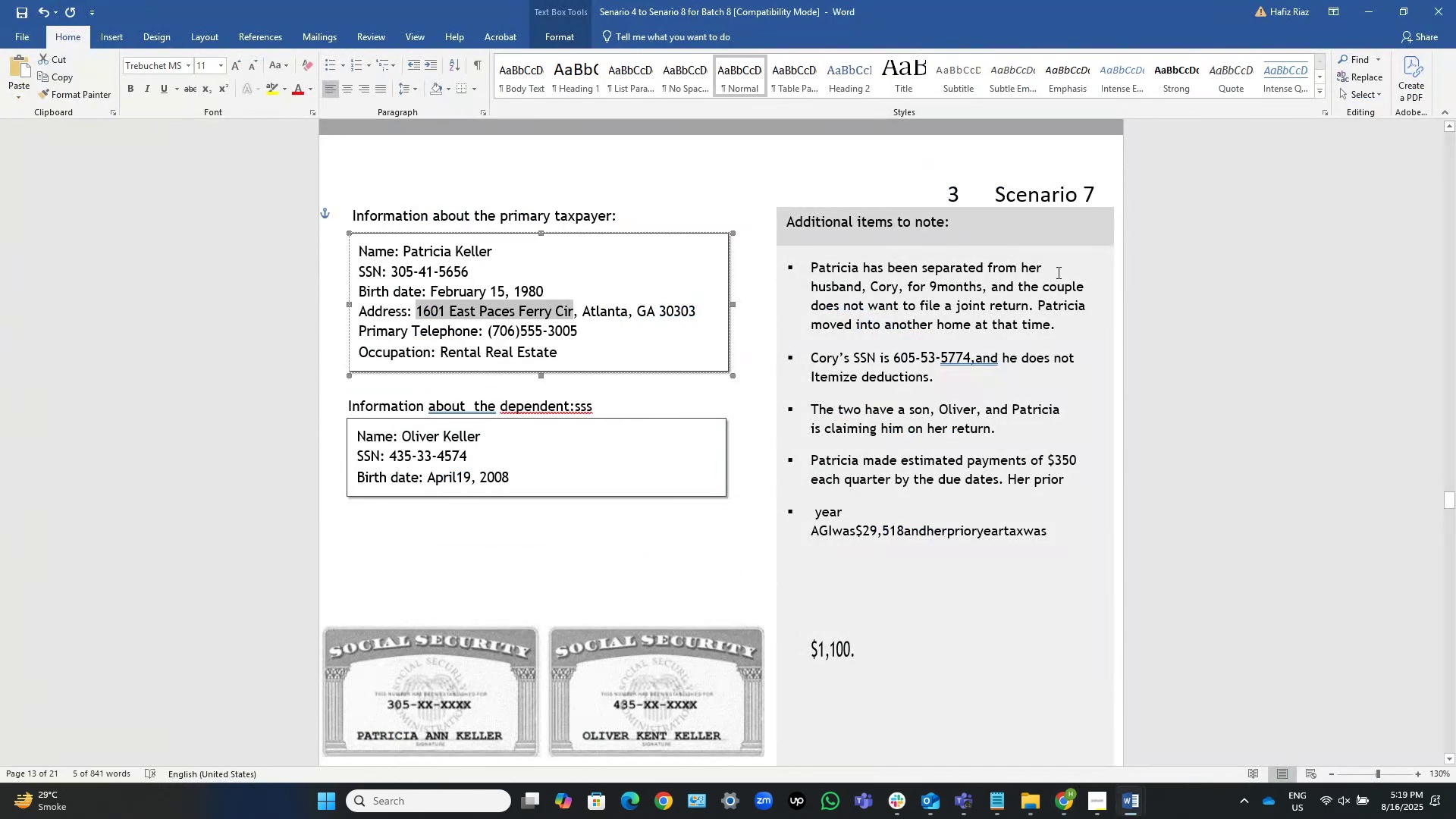 
key(Alt+AltLeft)
 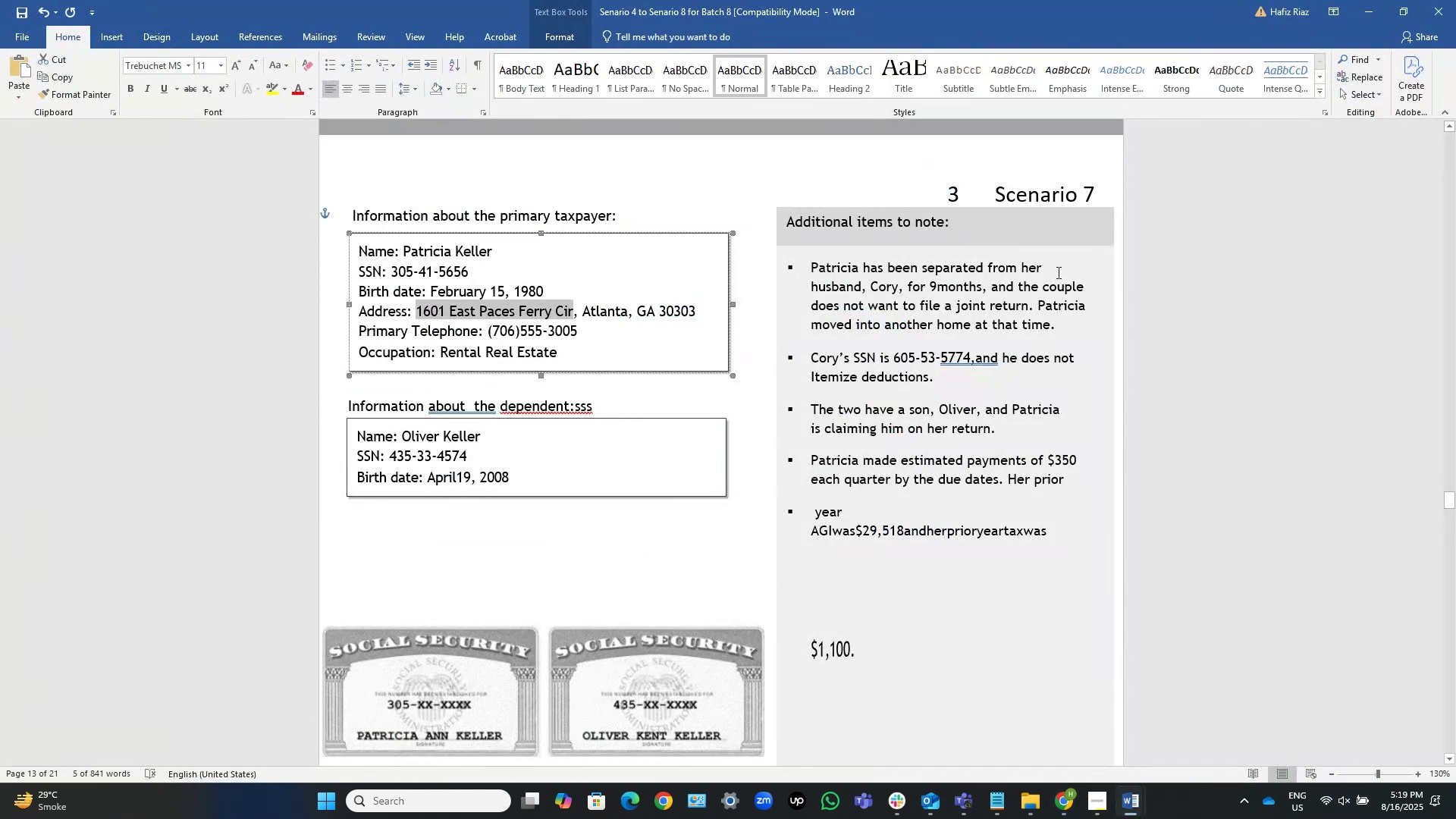 
key(Alt+Tab)
 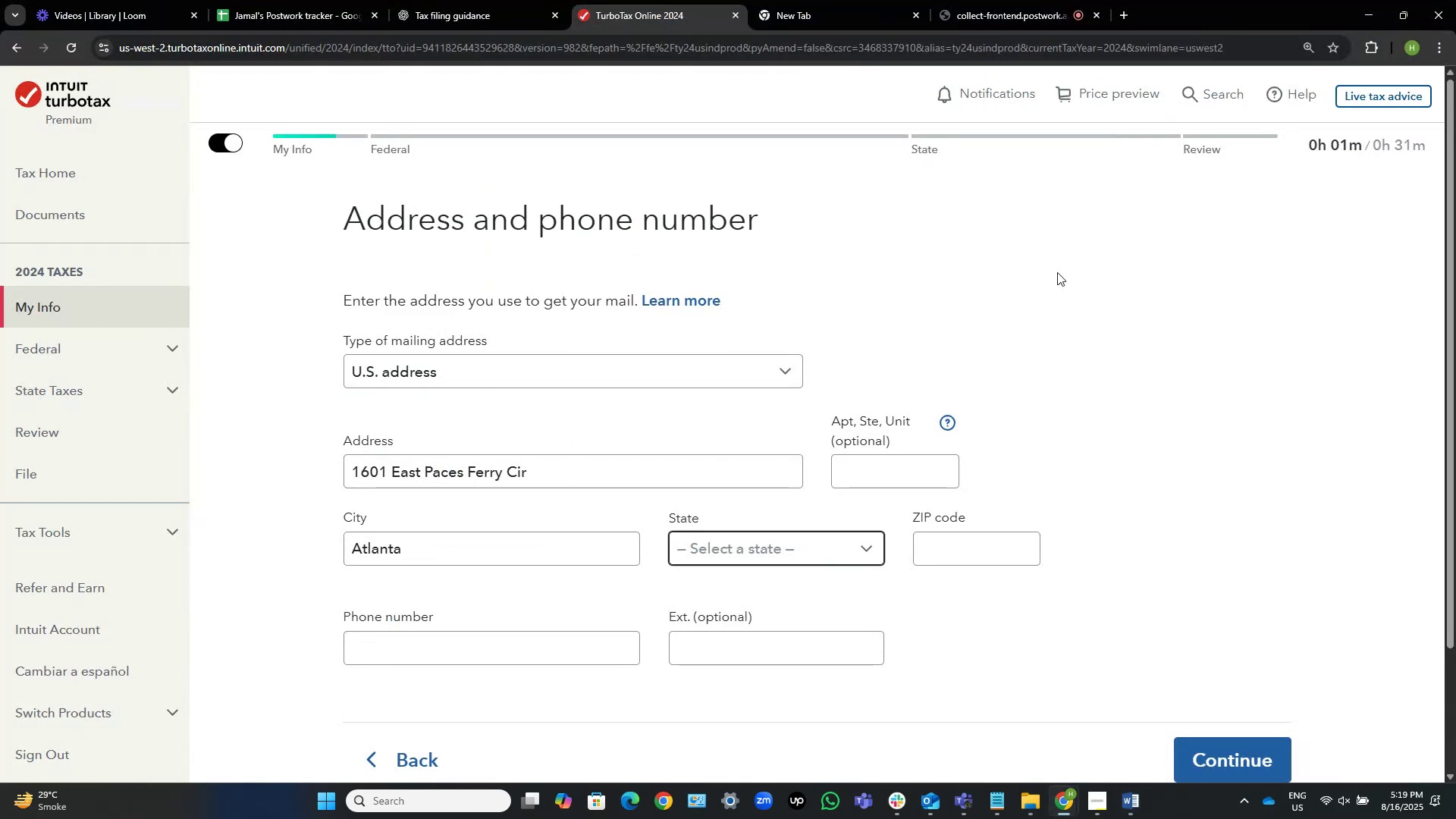 
key(NumpadEnter)
 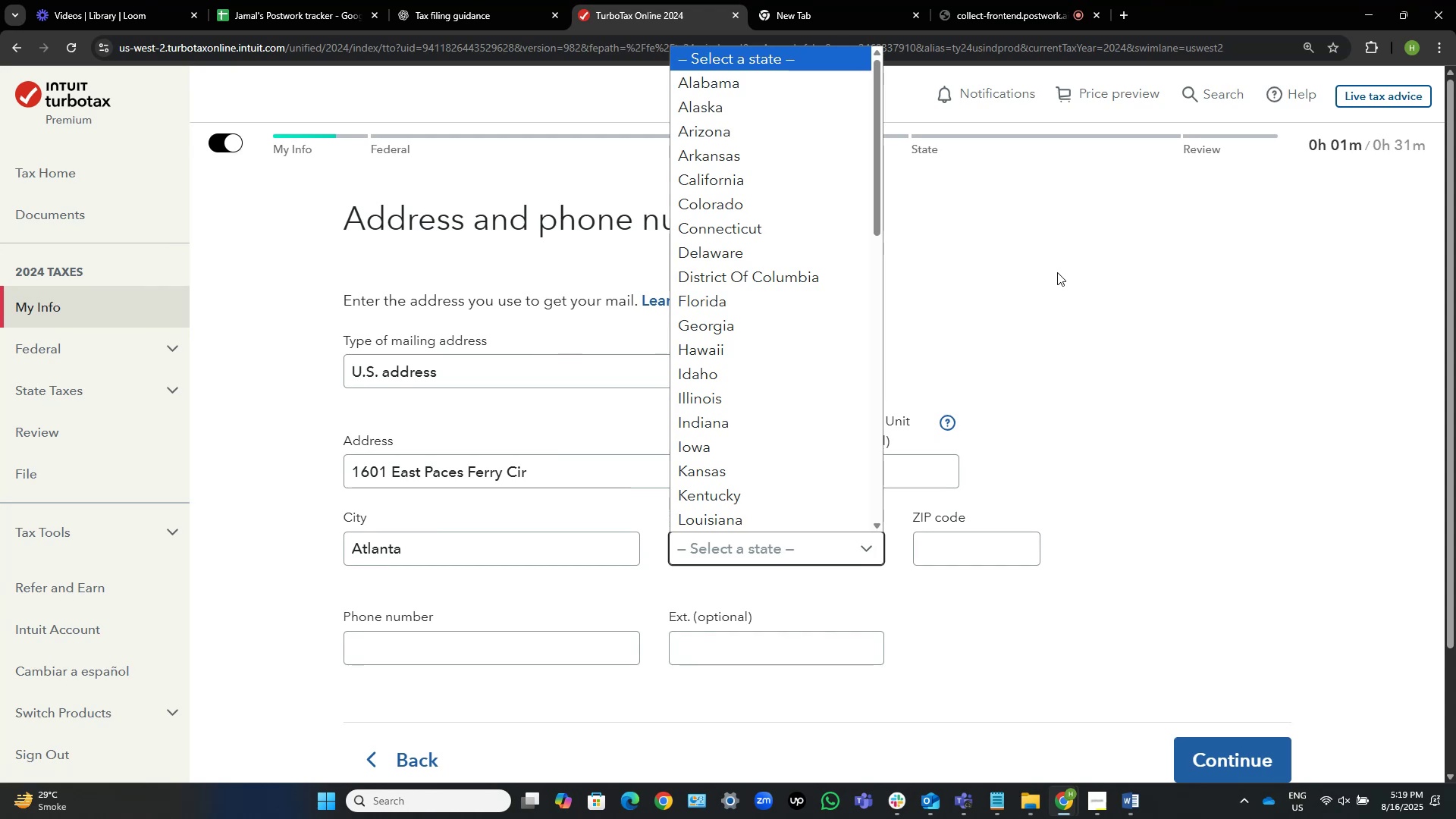 
key(G)
 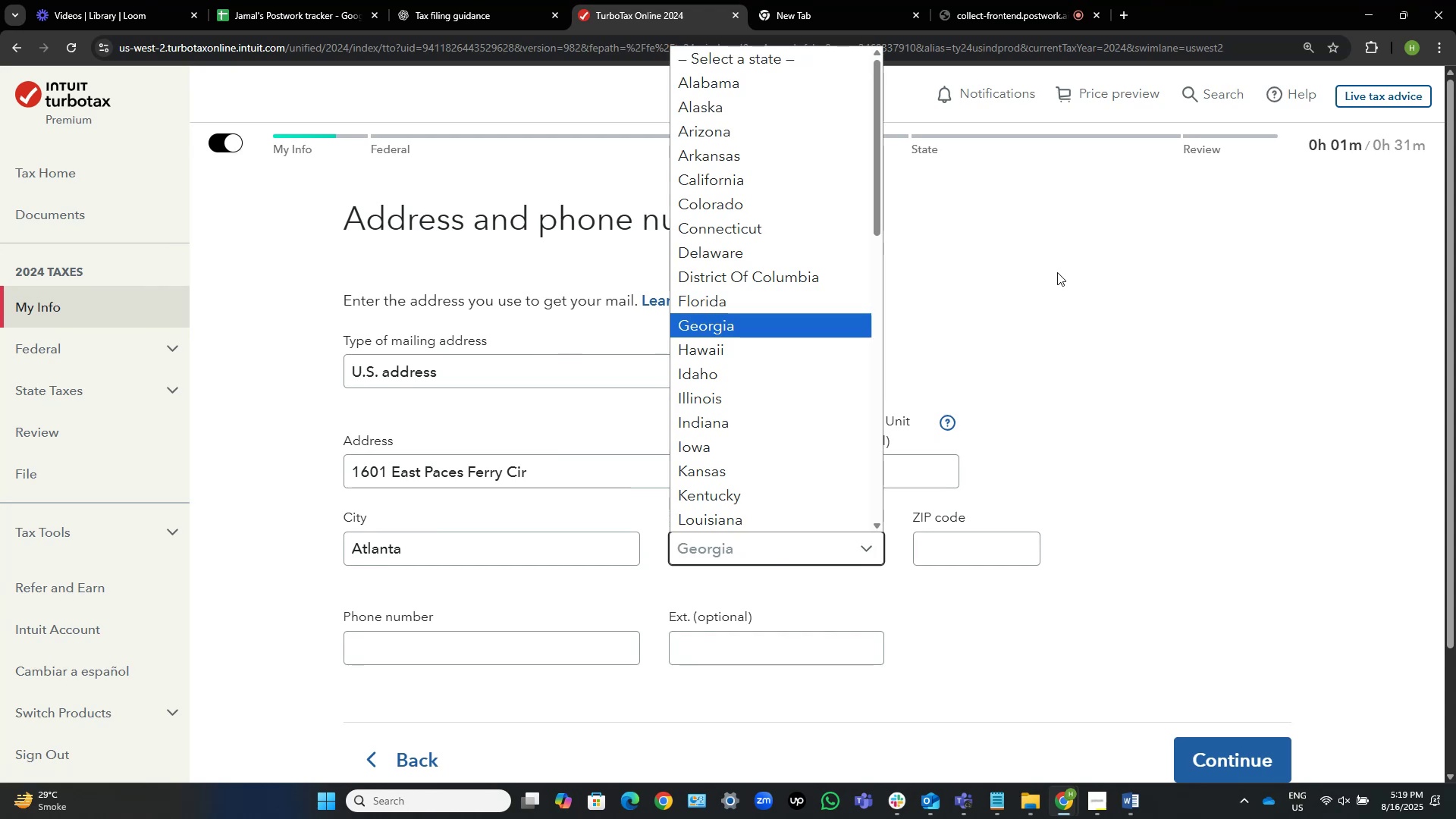 
key(NumpadEnter)
 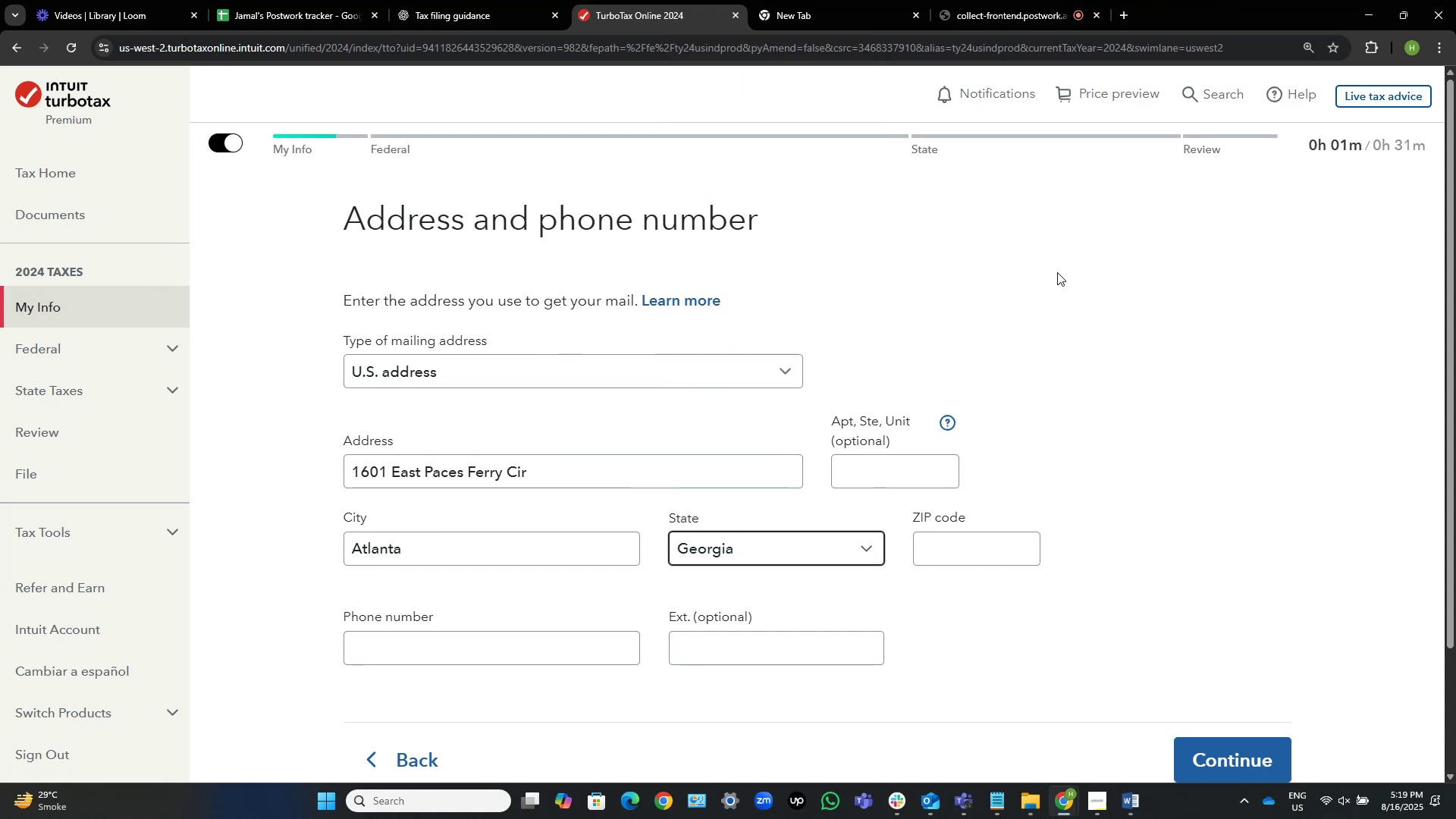 
key(Alt+AltLeft)
 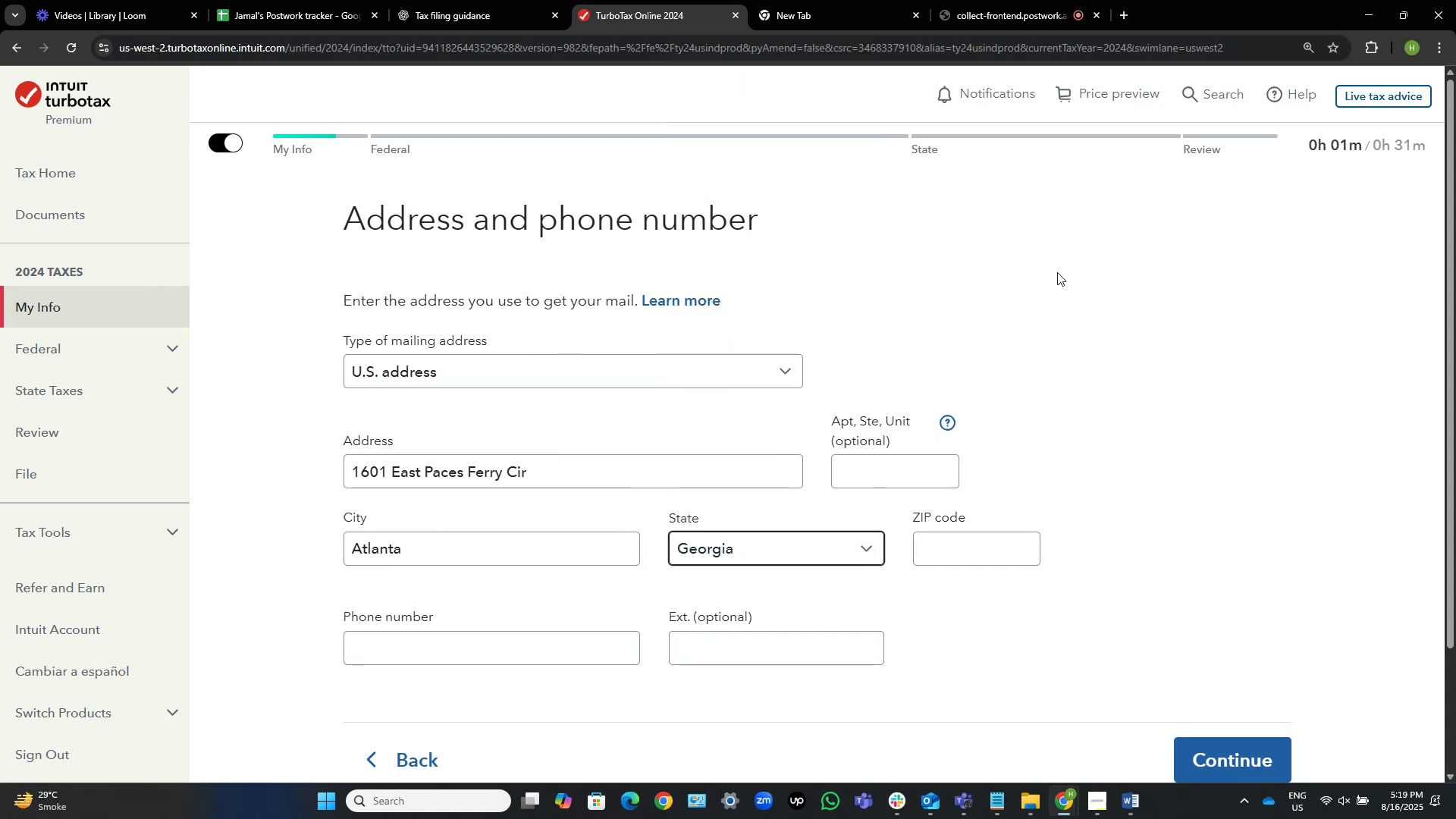 
key(Alt+Tab)
 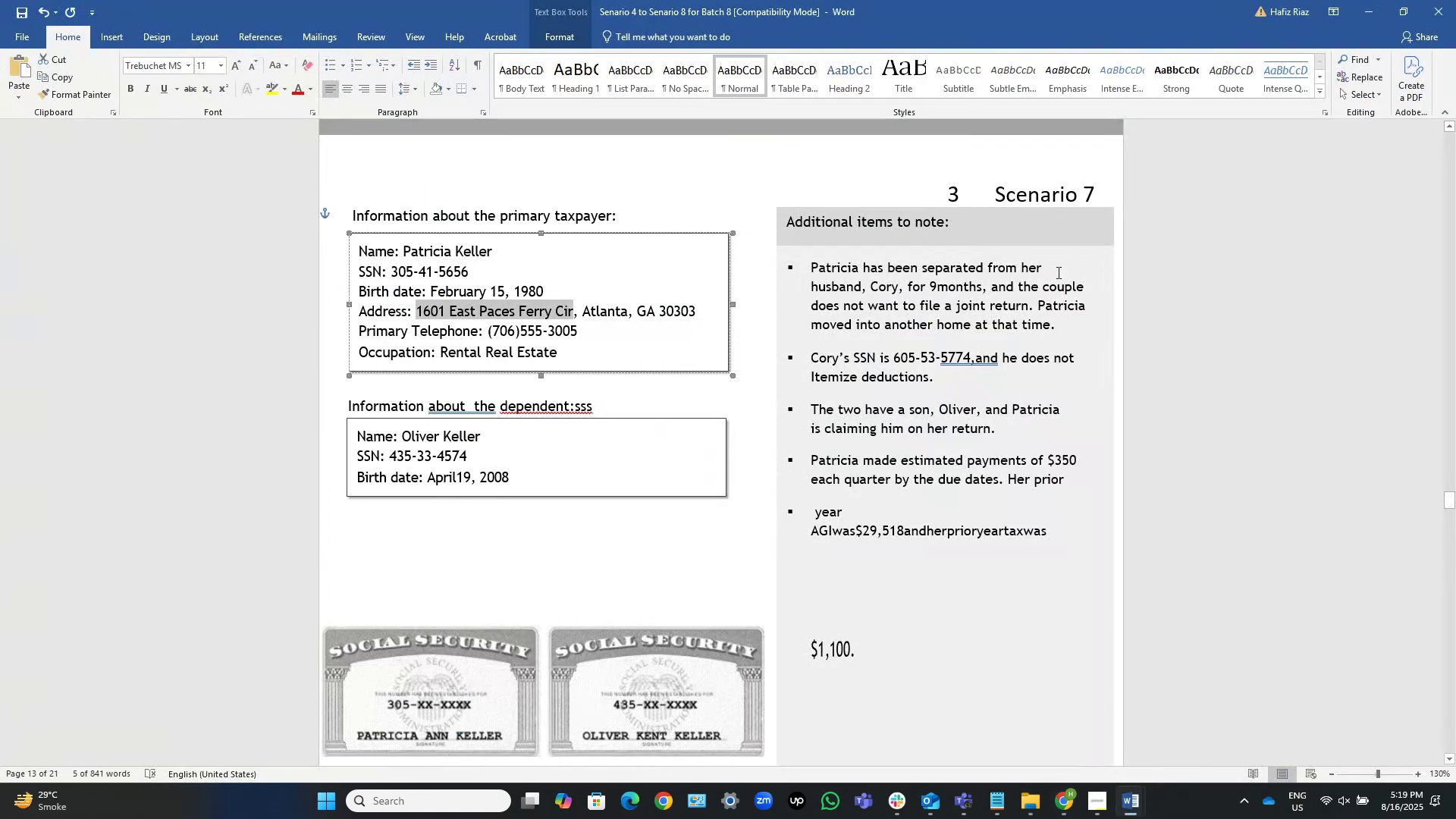 
key(Alt+AltLeft)
 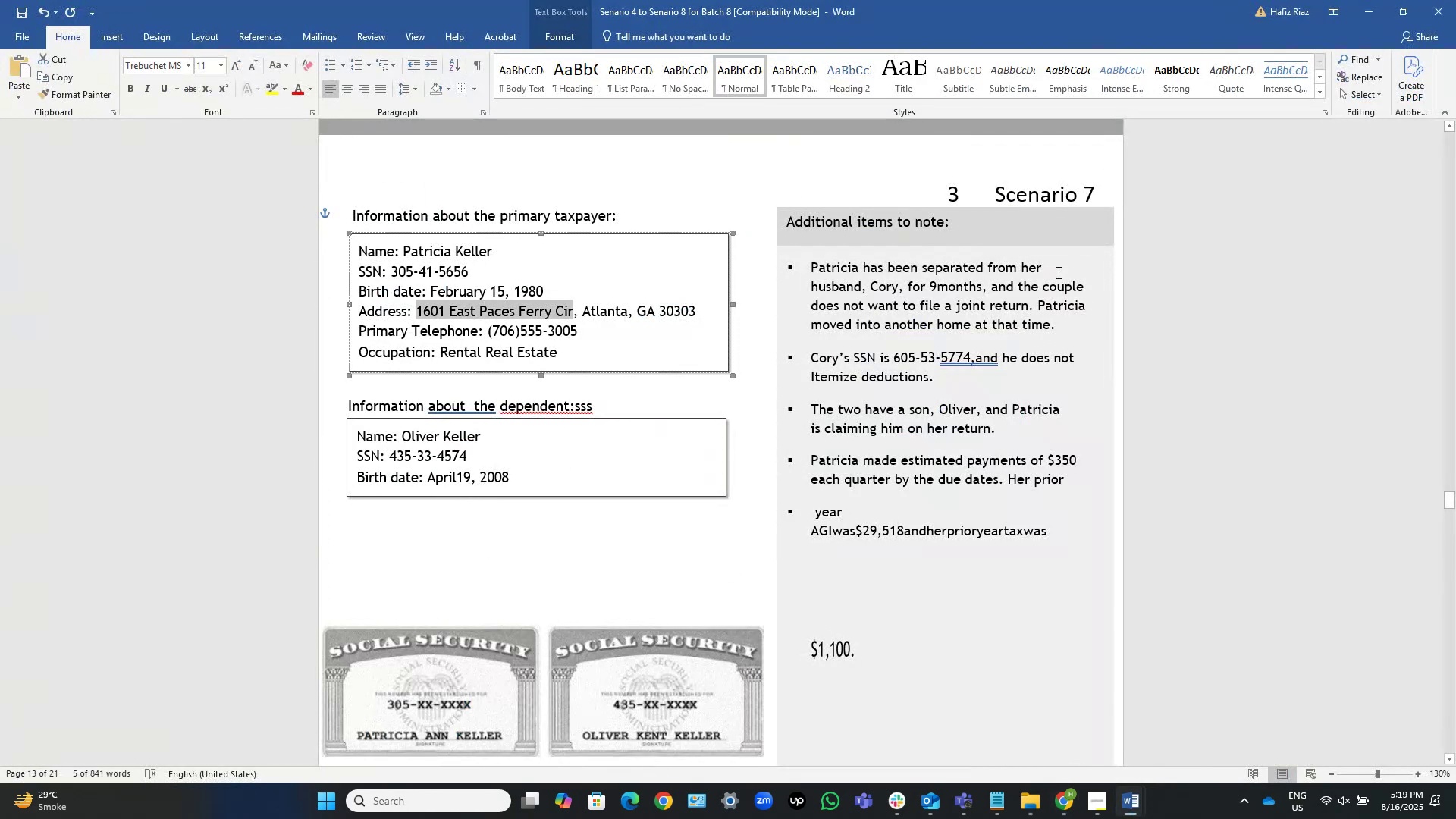 
key(Alt+Tab)
 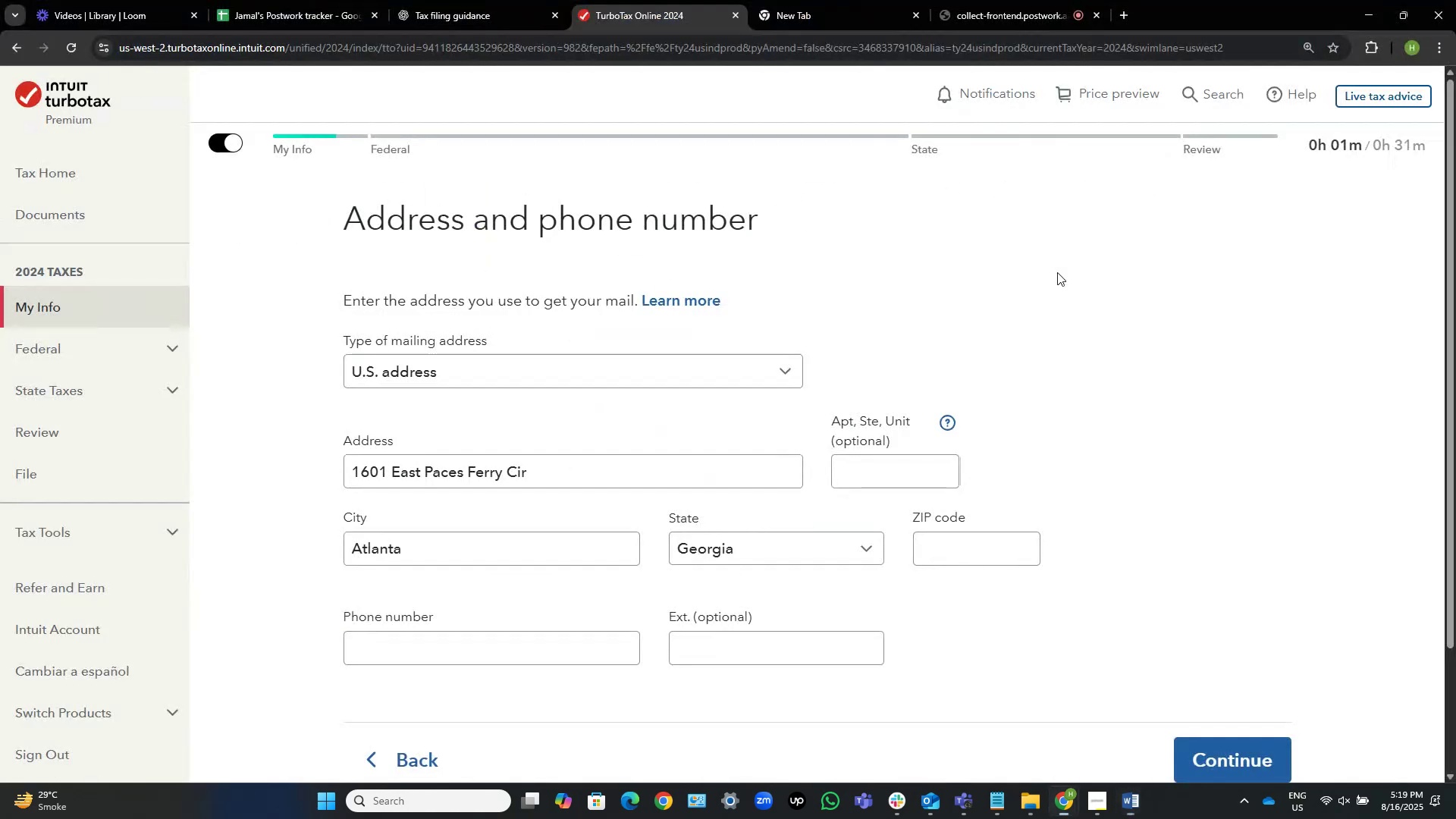 
key(Alt+AltLeft)
 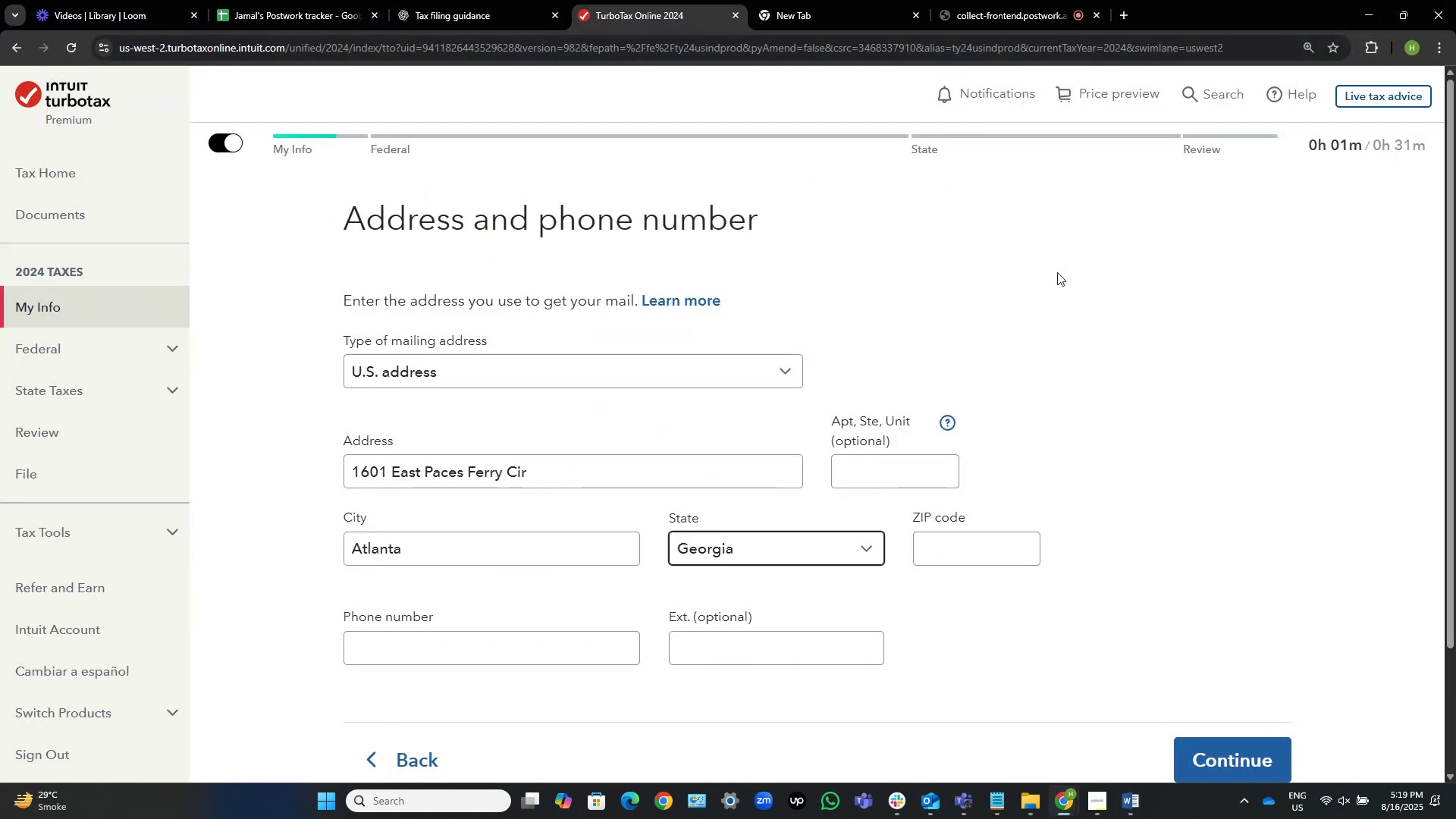 
key(Alt+Tab)
 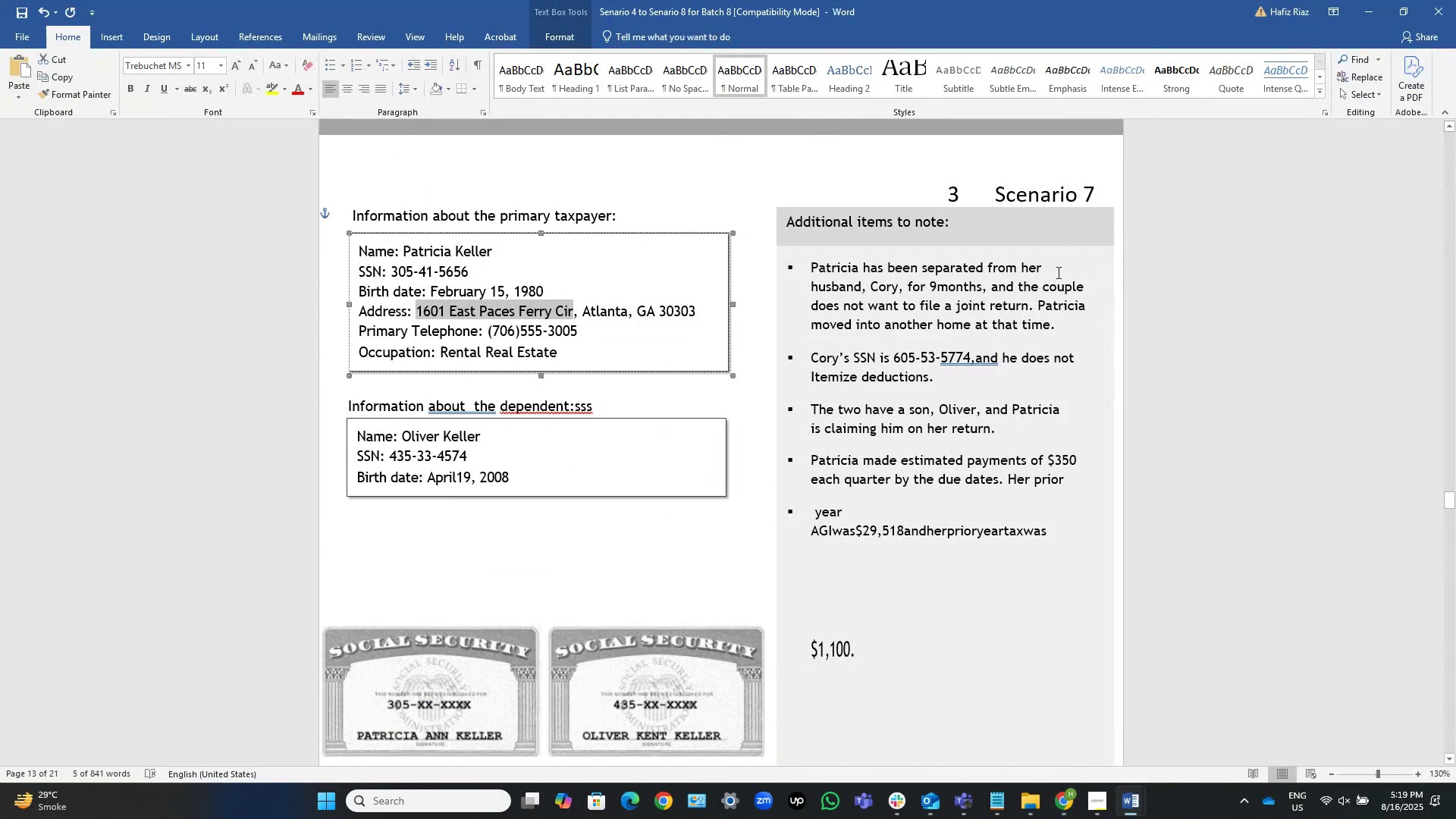 
key(Alt+AltLeft)
 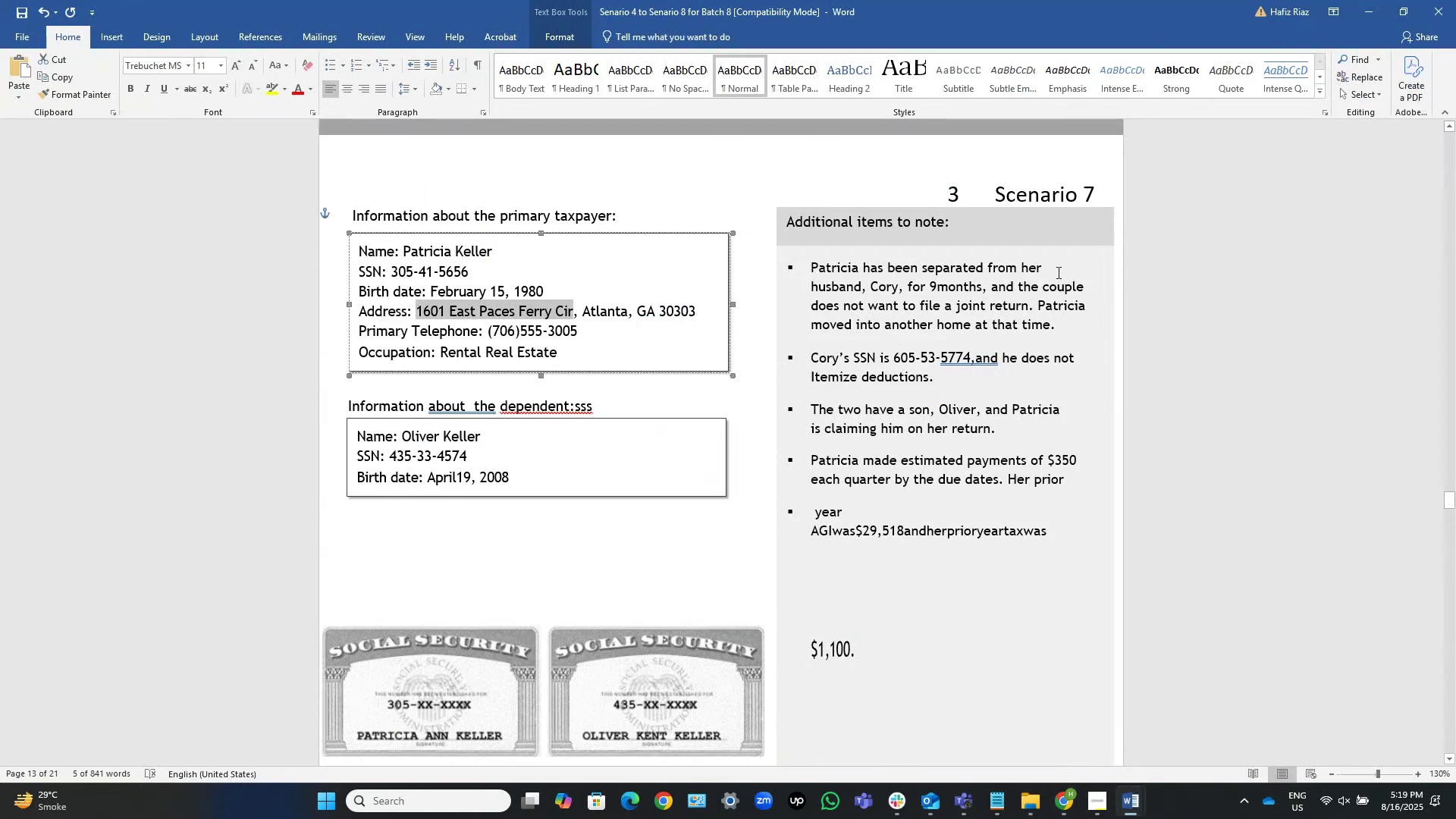 
key(Alt+Tab)
 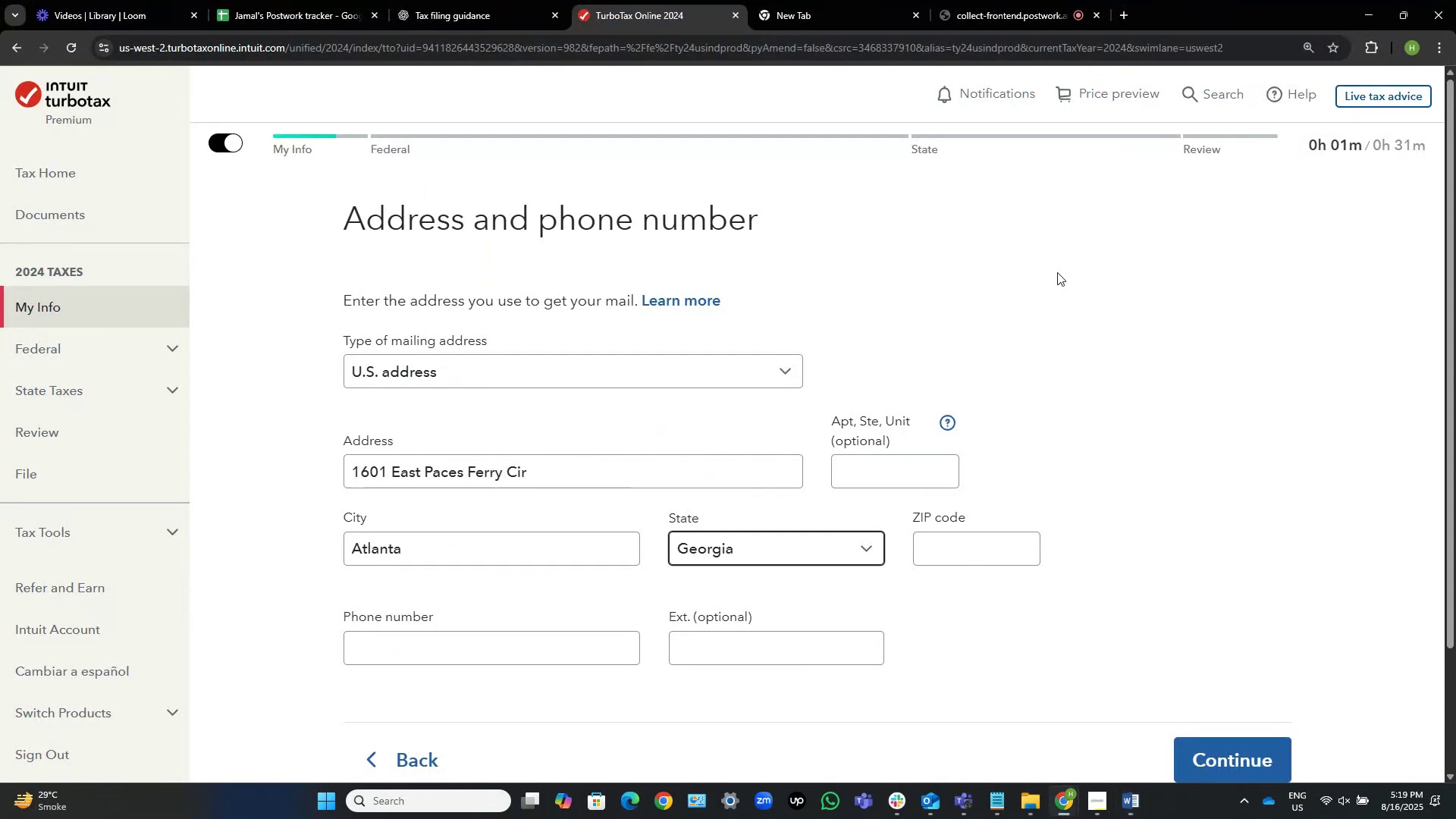 
key(Tab)
 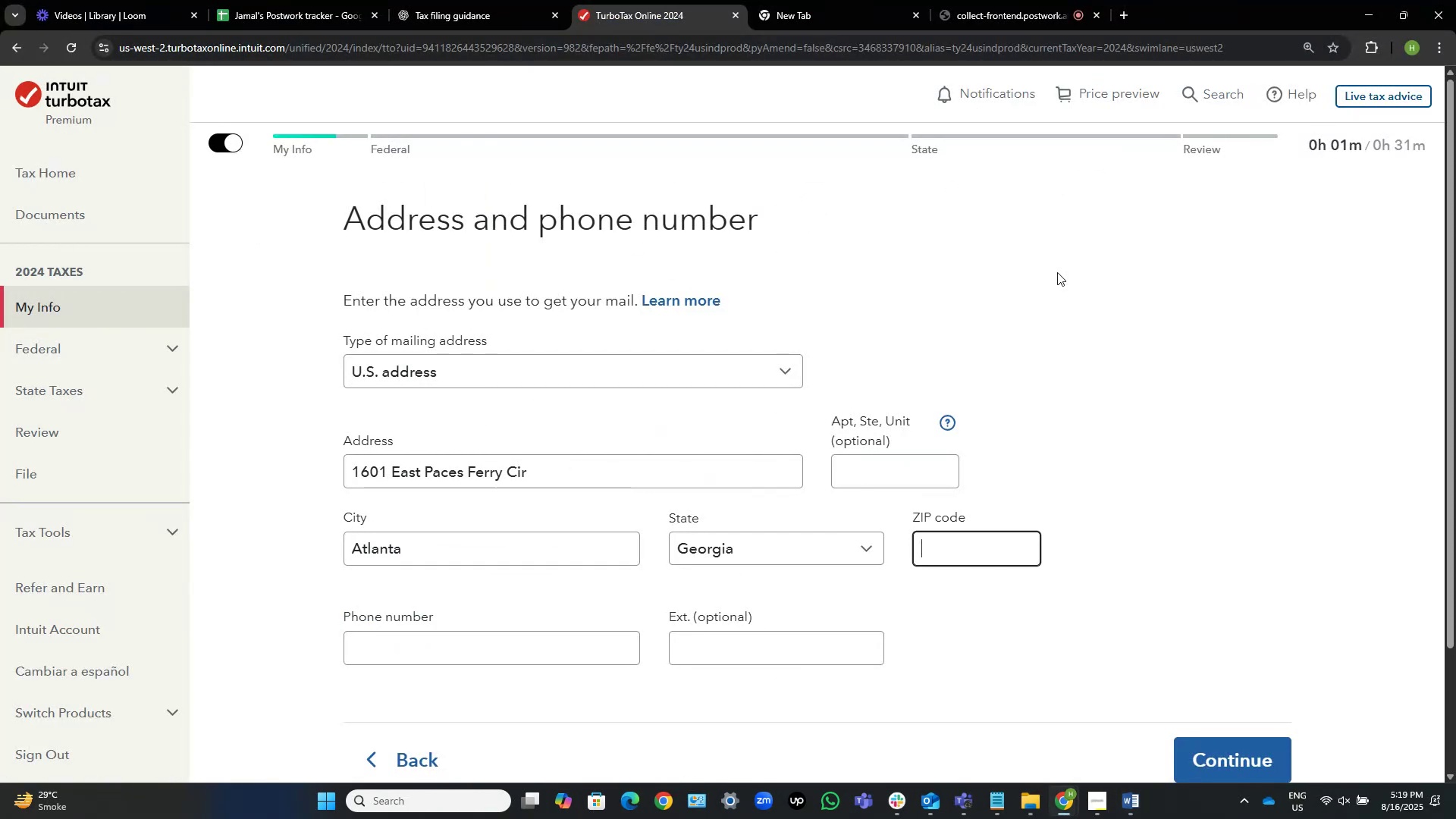 
key(Numpad3)
 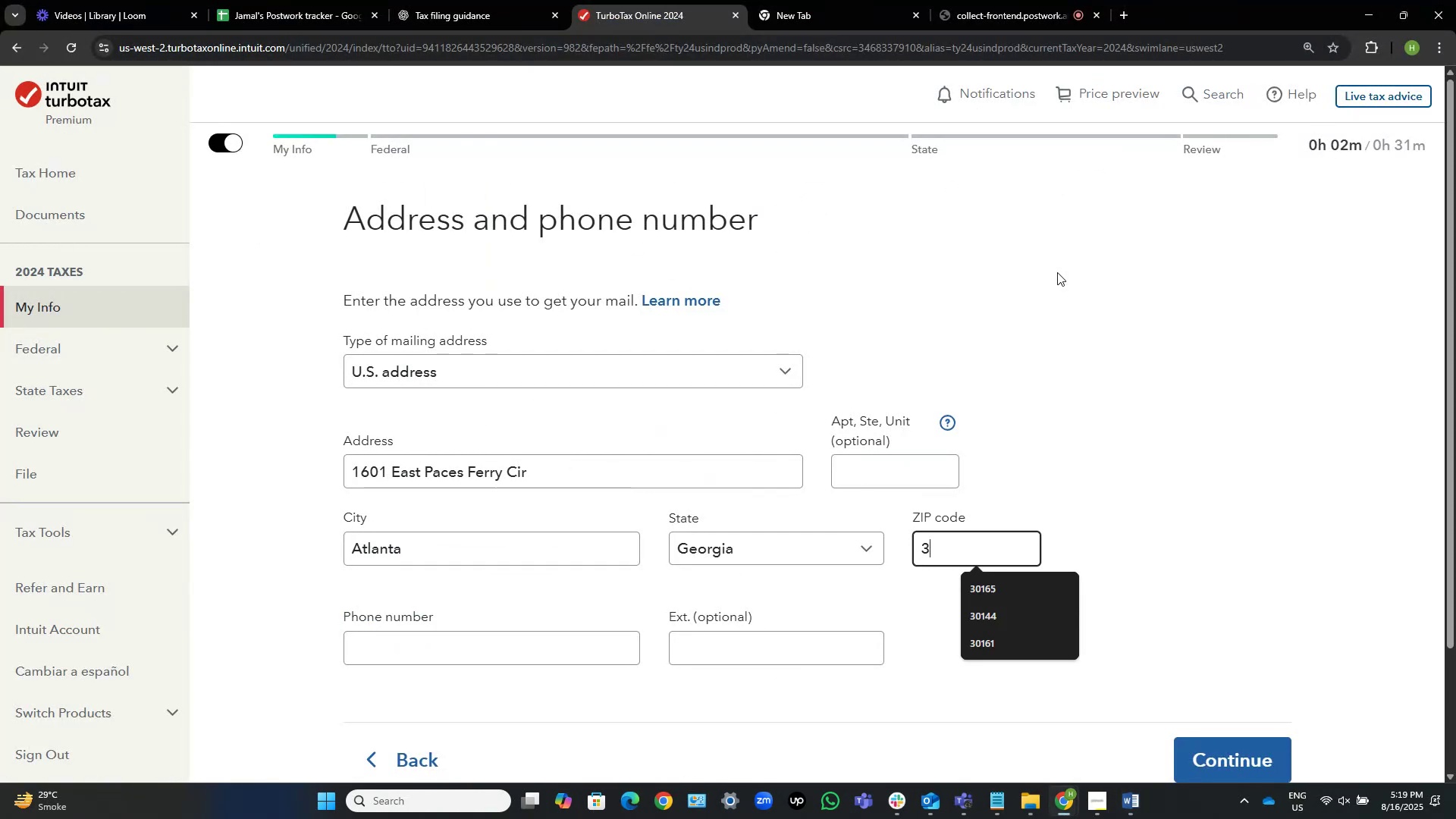 
key(Numpad0)
 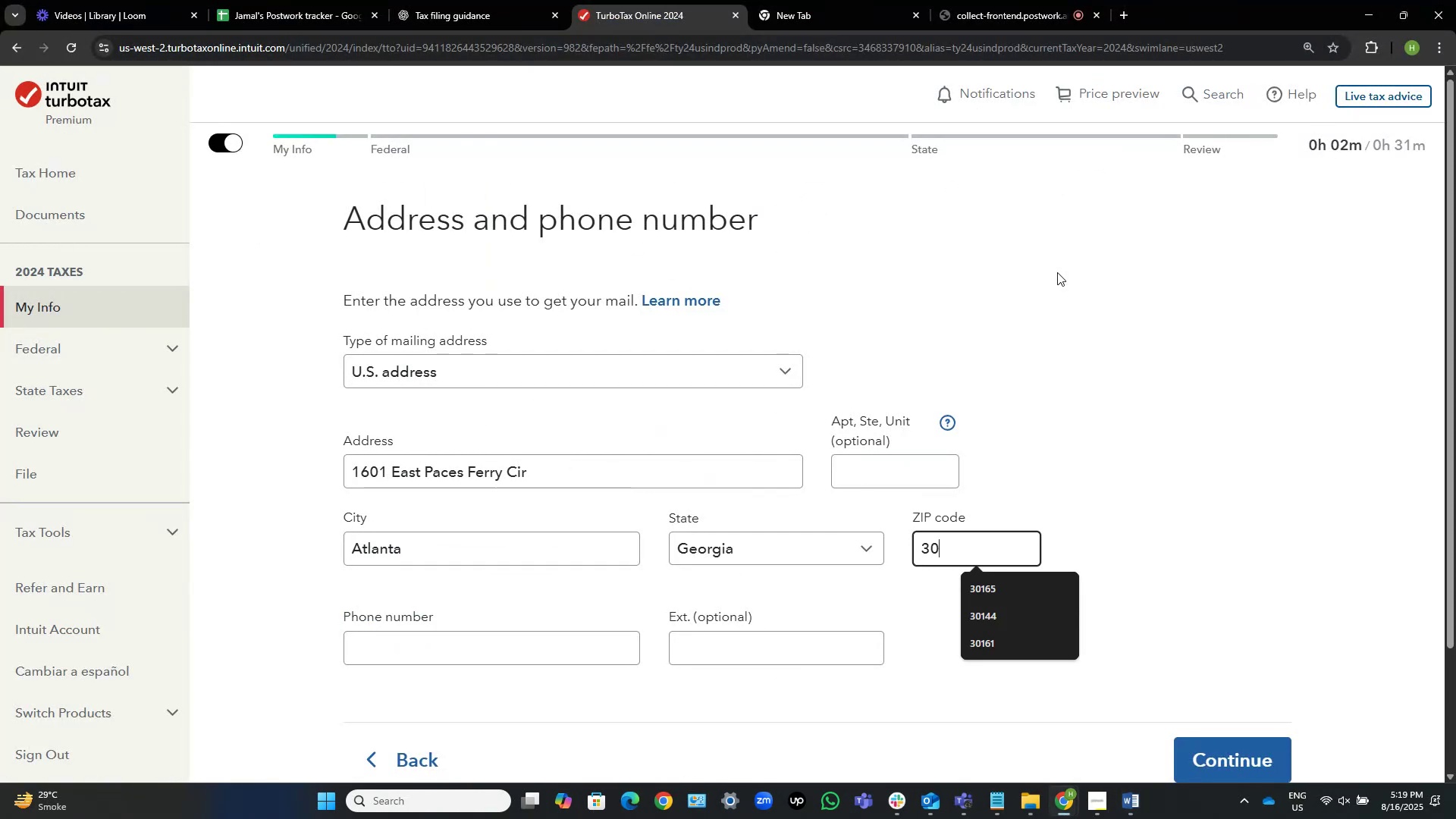 
key(Numpad3)
 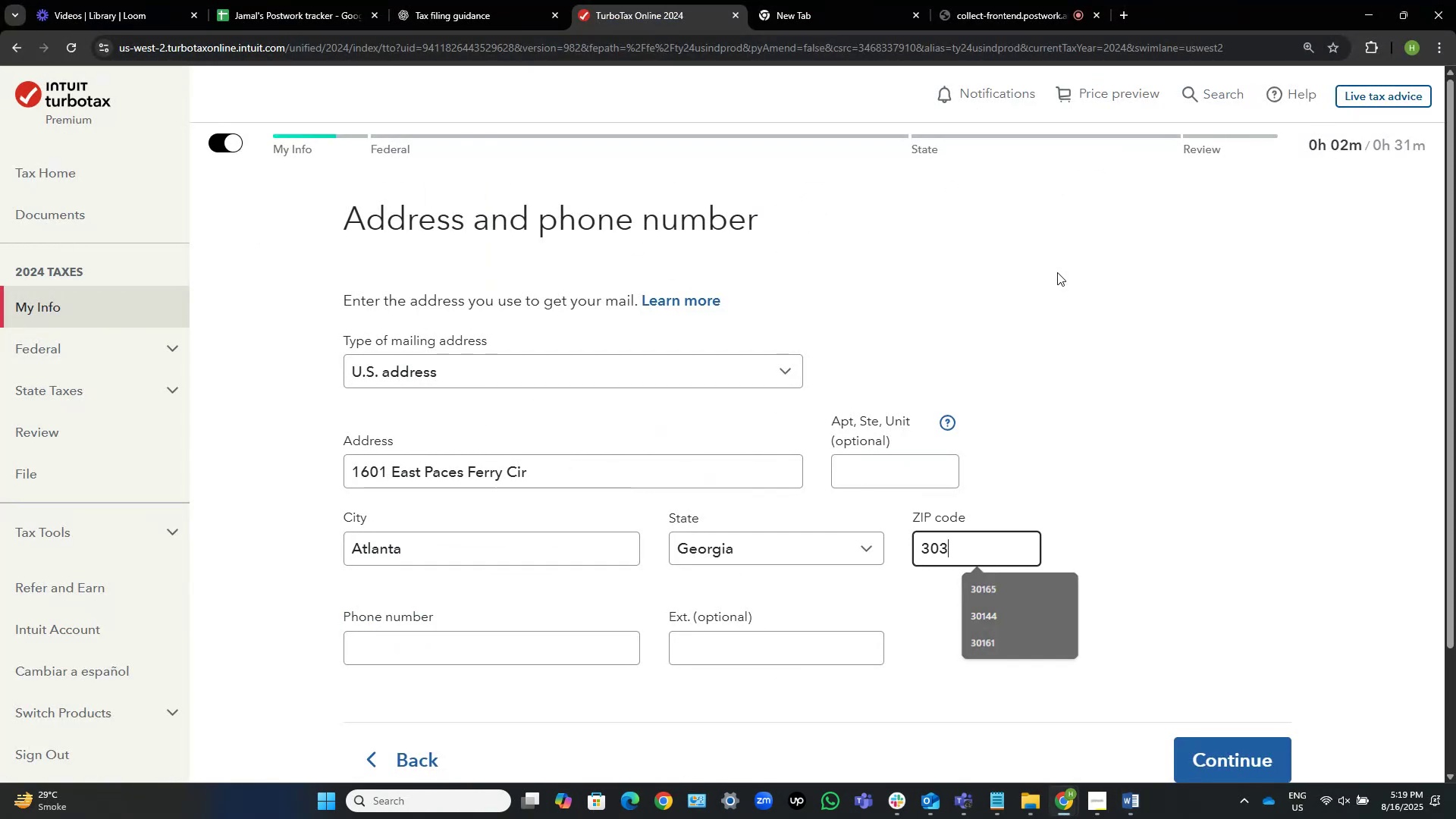 
key(Numpad0)
 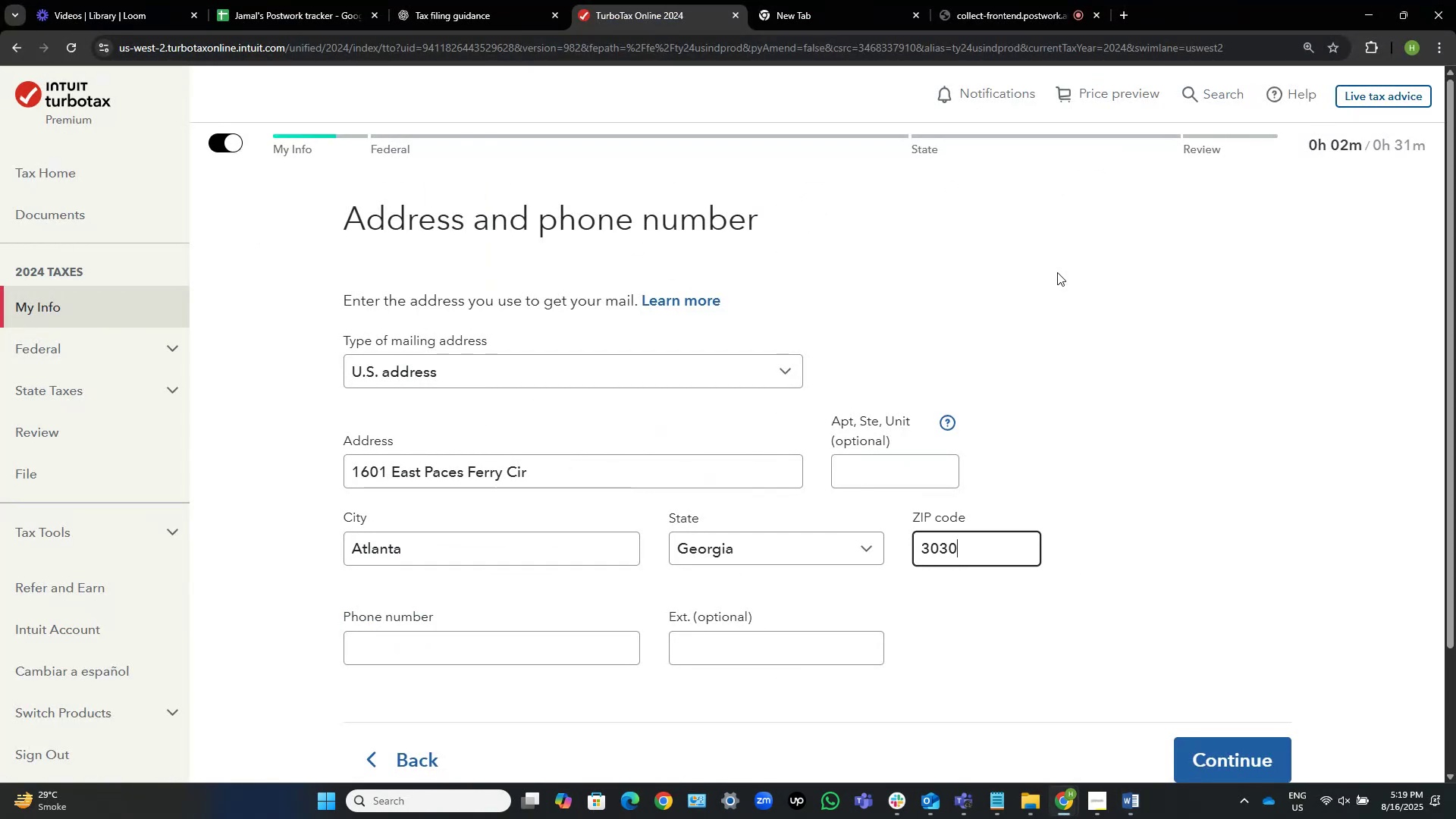 
key(Numpad3)
 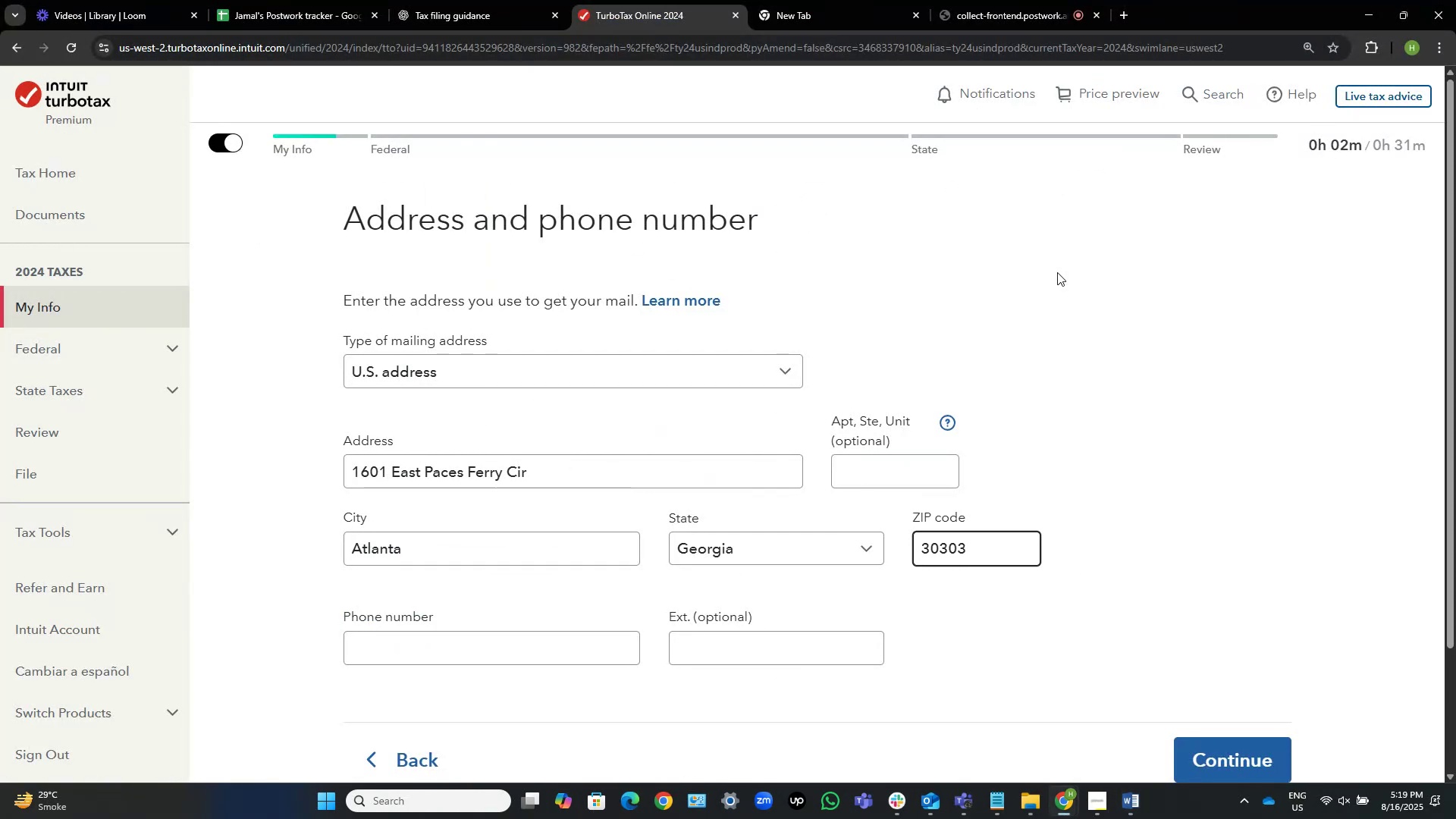 
key(Tab)
 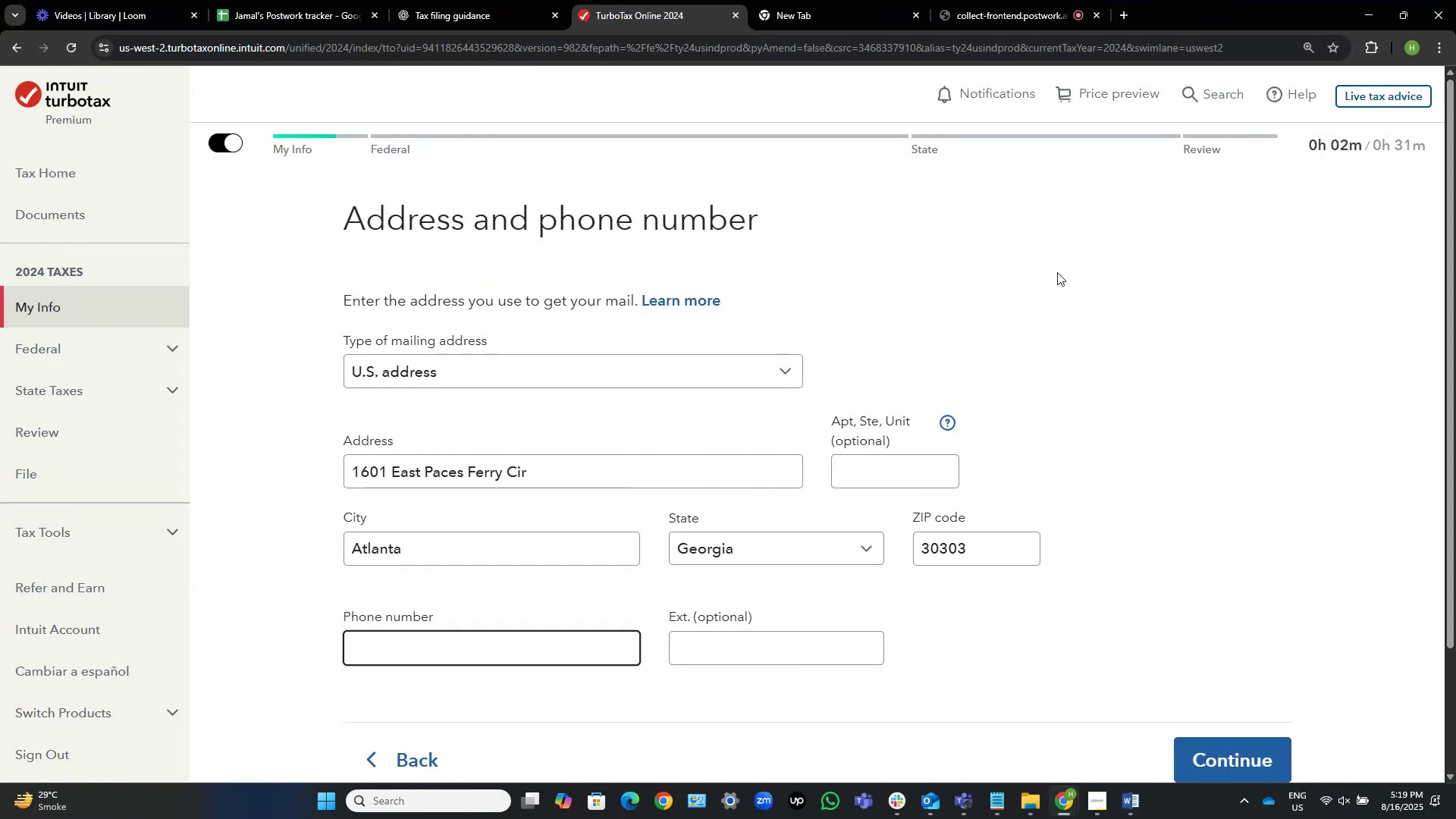 
key(Alt+AltLeft)
 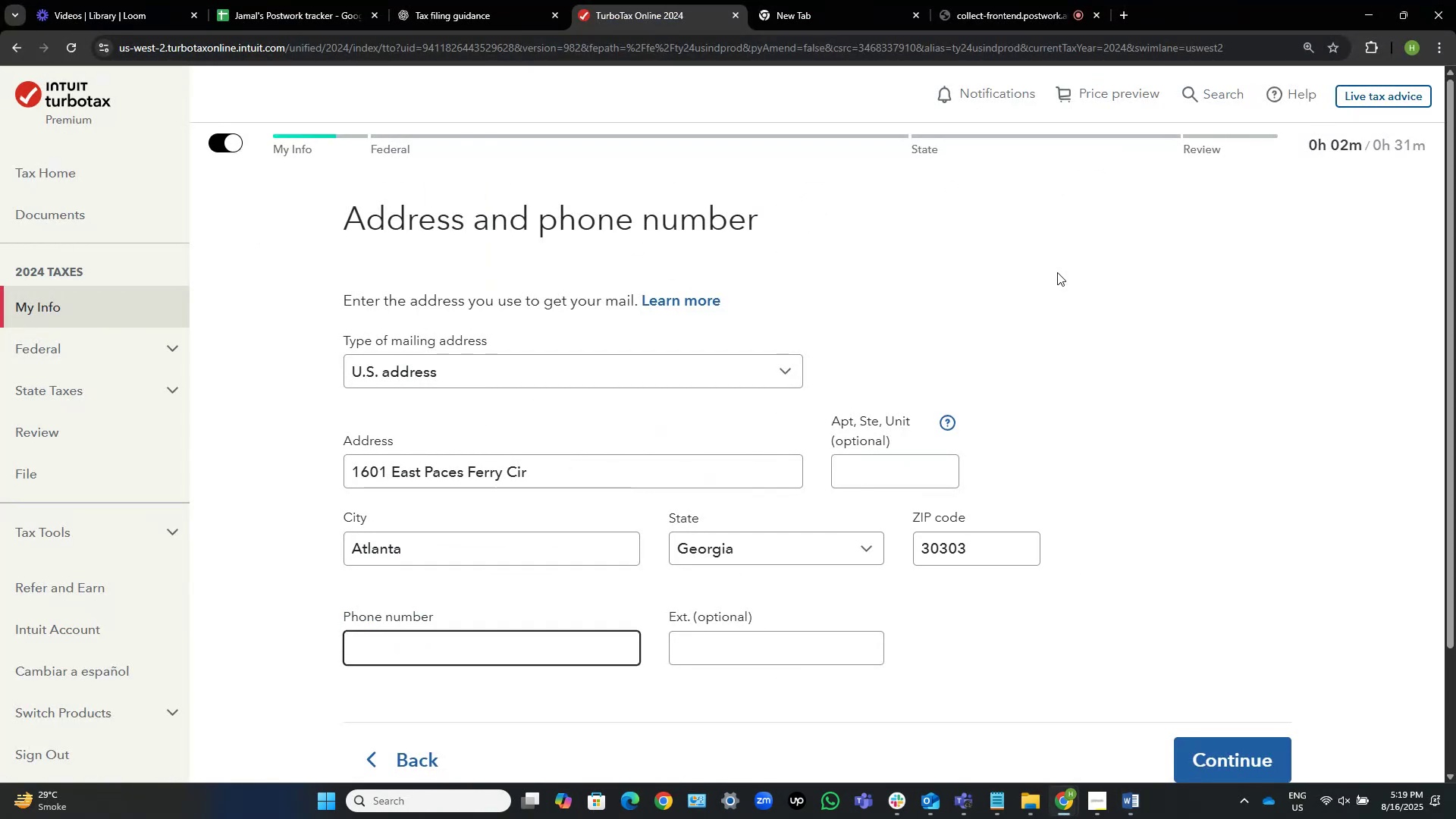 
key(Alt+Tab)
 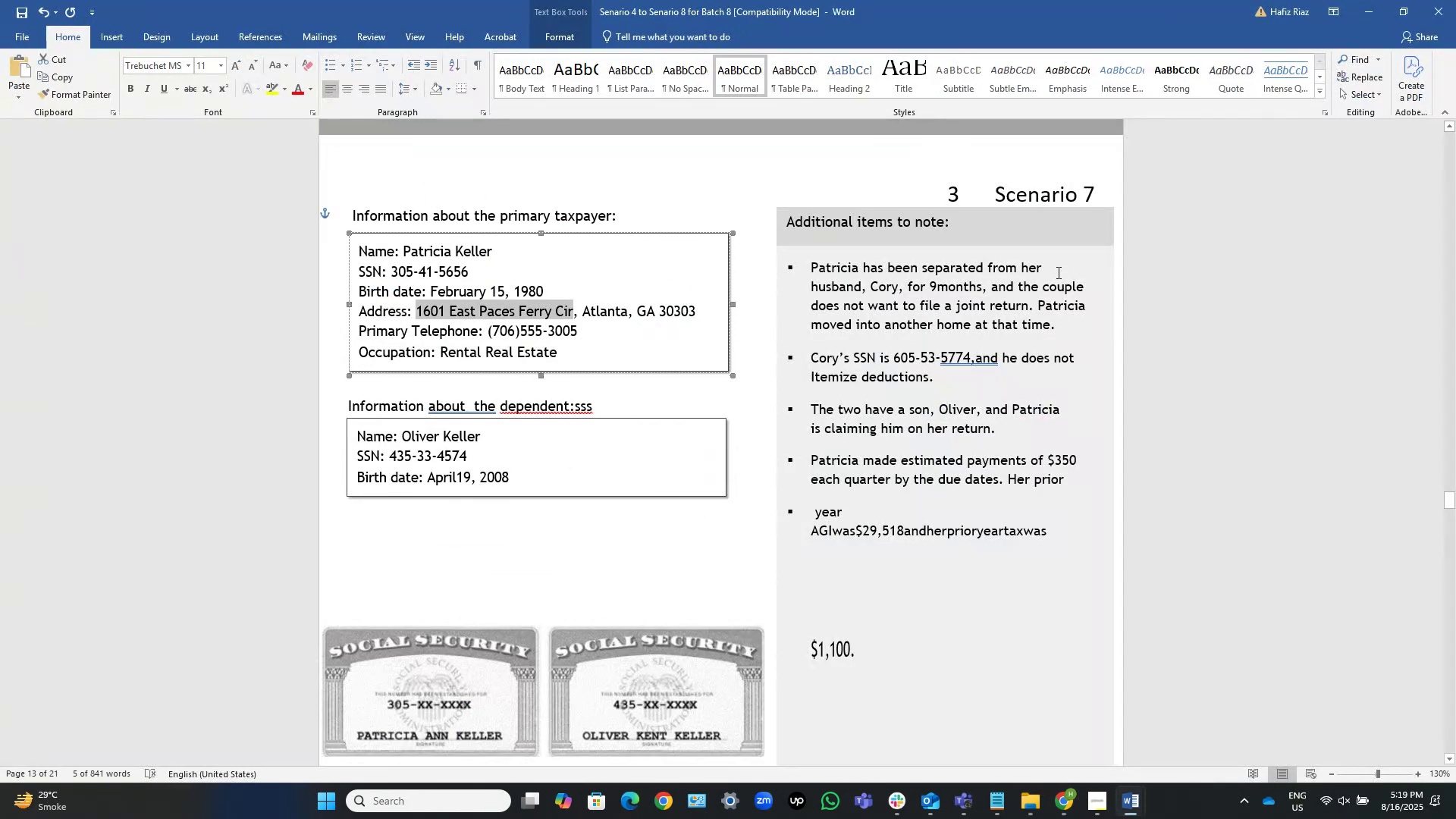 
key(ArrowDown)
 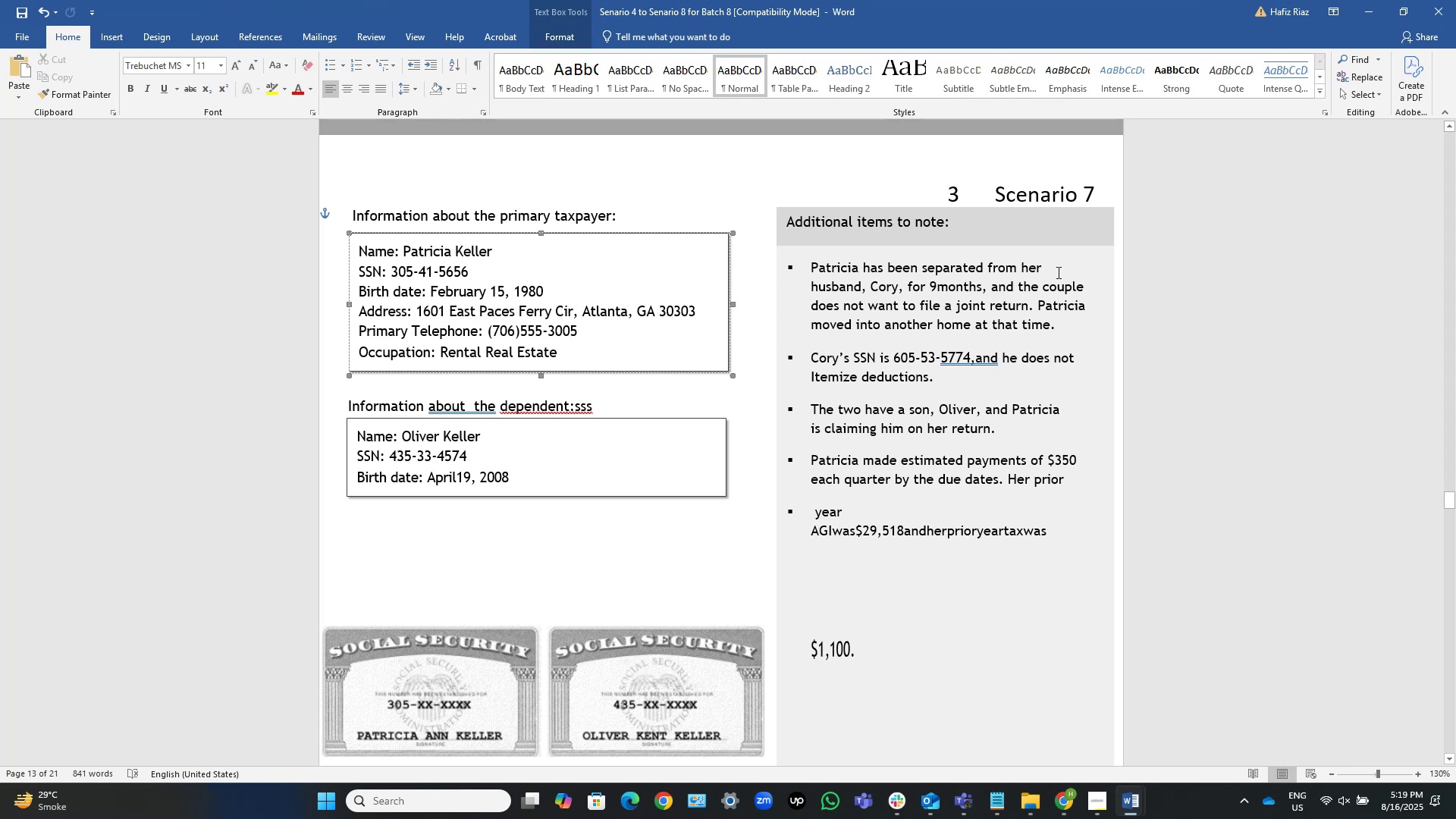 
key(End)
 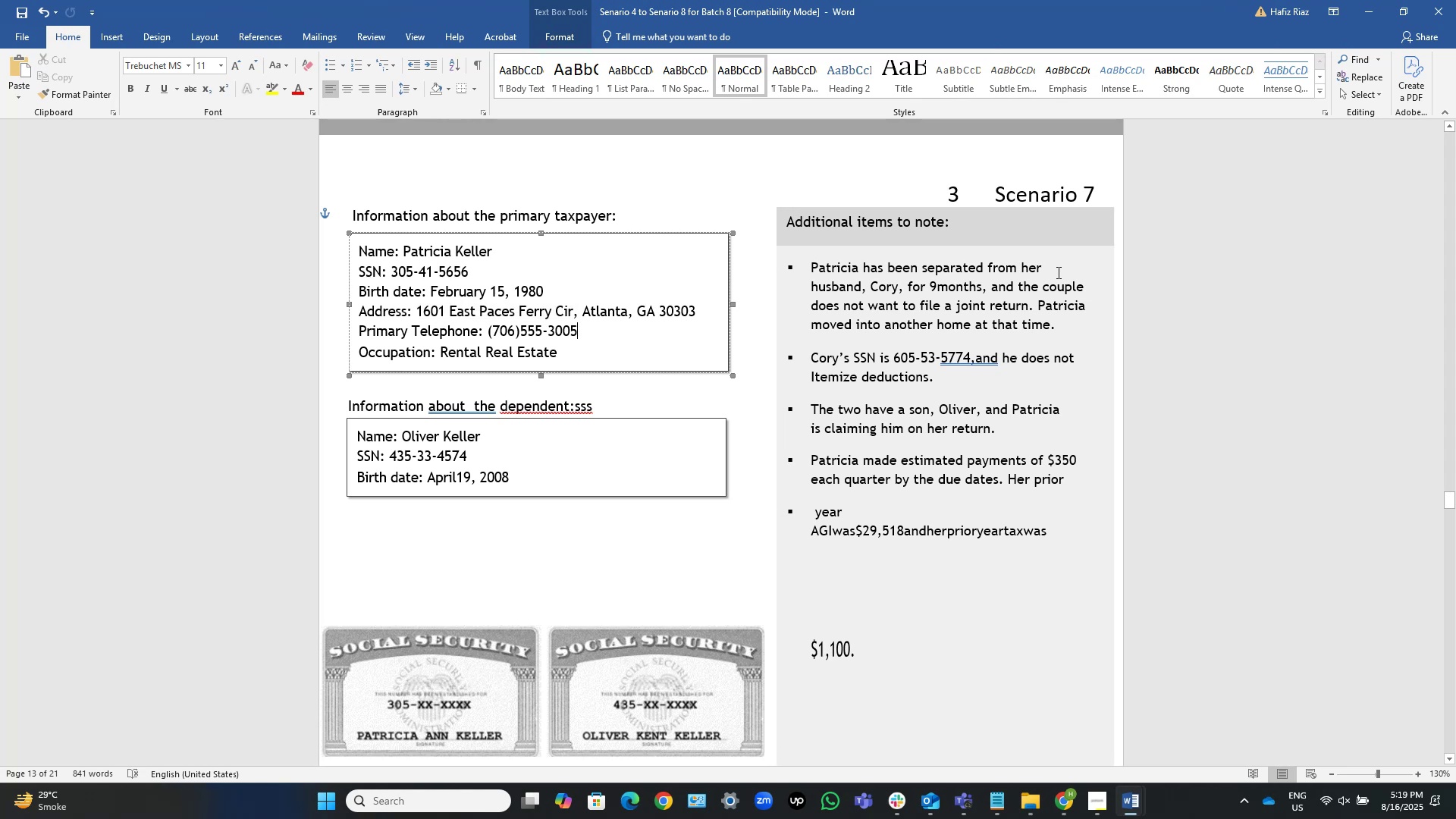 
key(Control+Shift+ArrowLeft)
 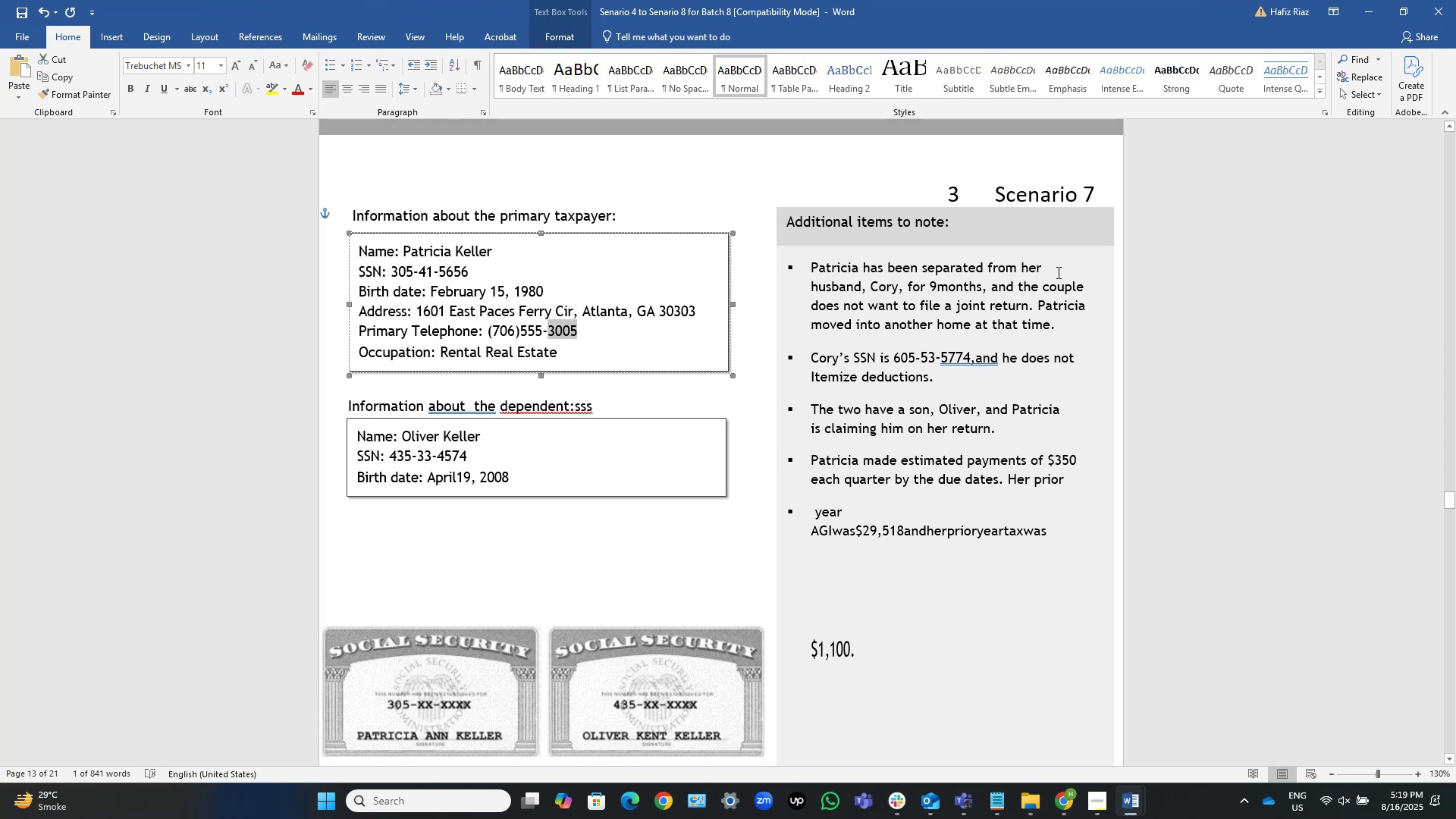 
key(Control+Shift+ArrowLeft)
 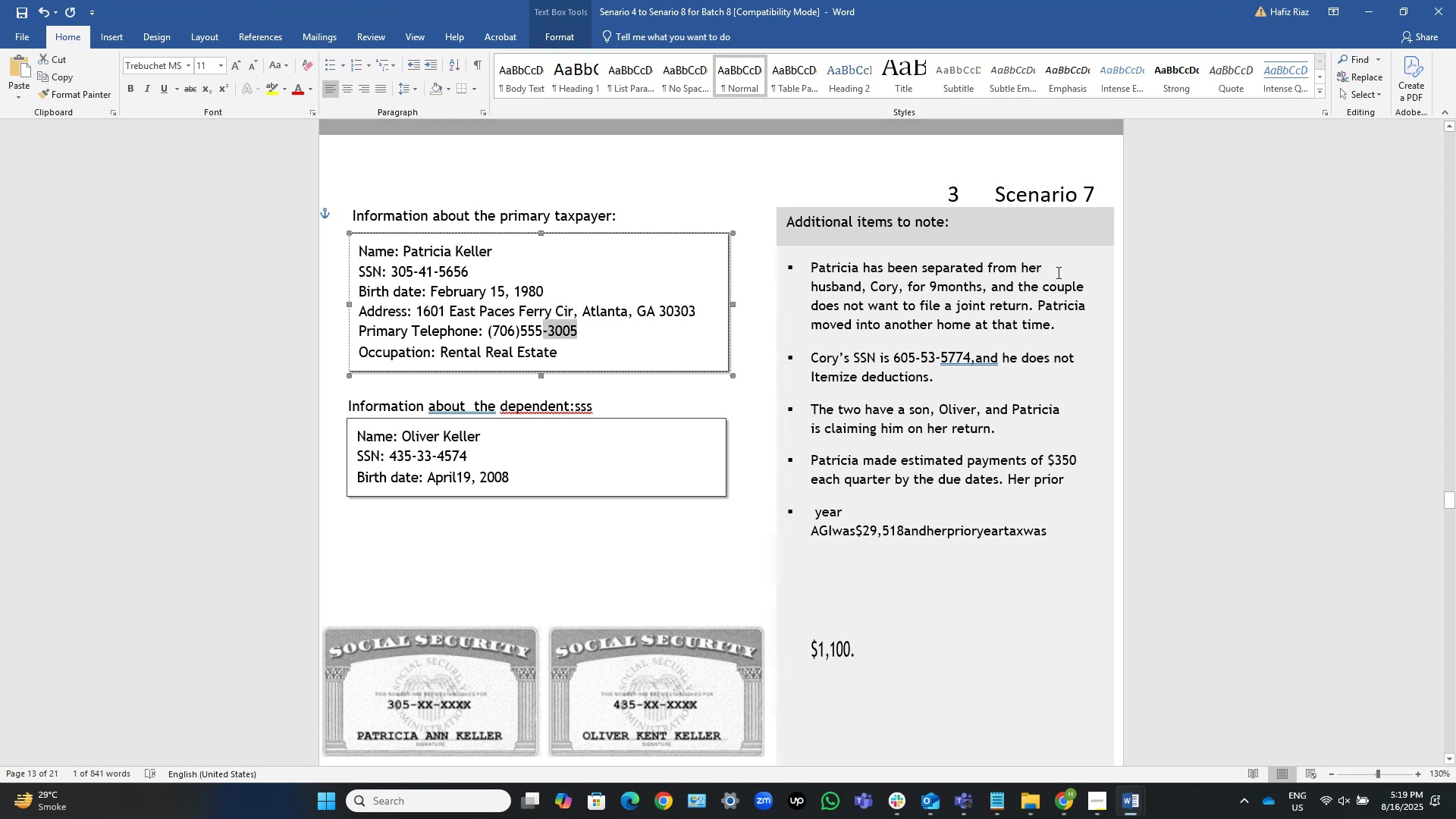 
key(Control+Shift+ArrowLeft)
 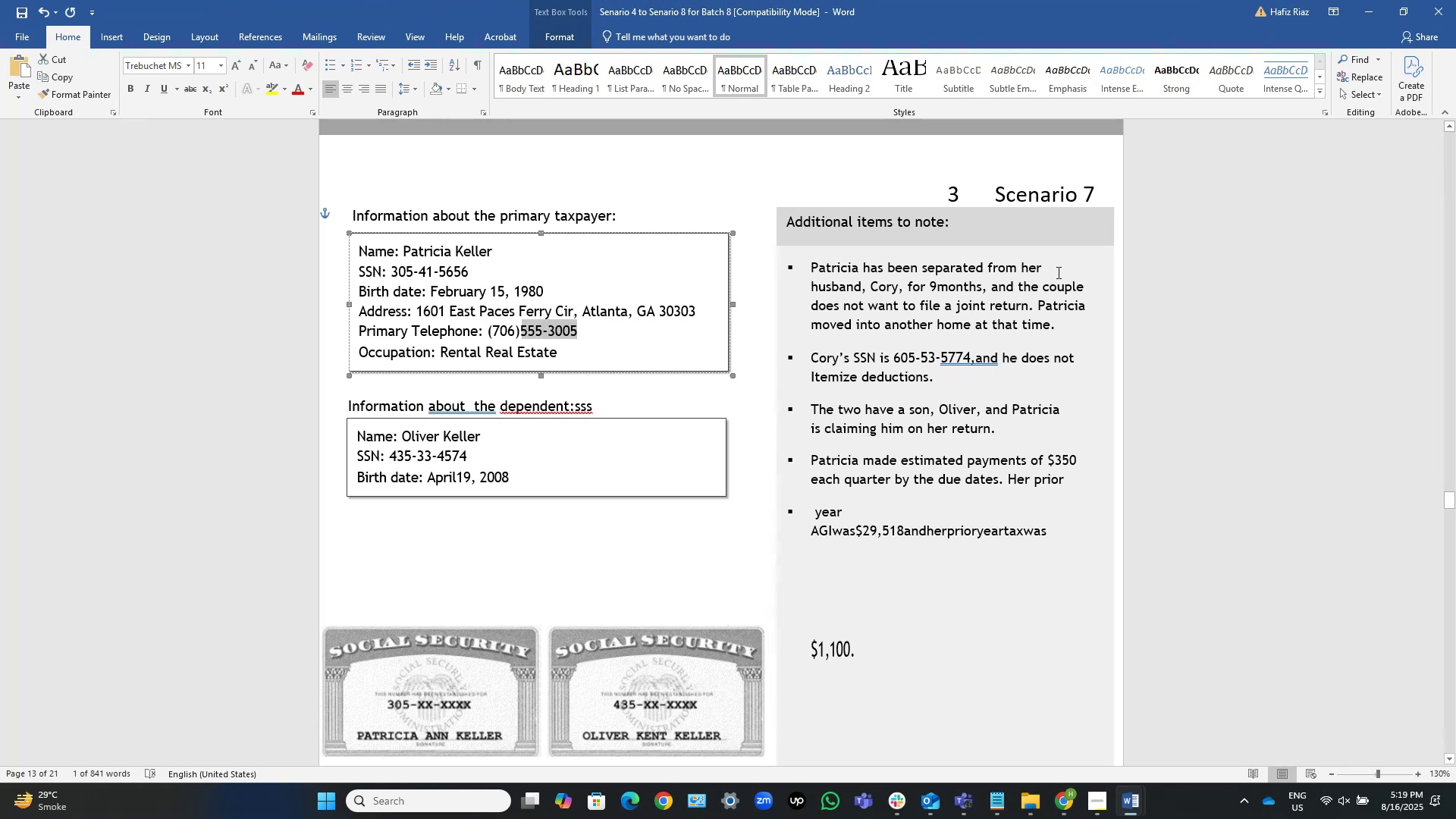 
key(Control+Shift+ArrowLeft)
 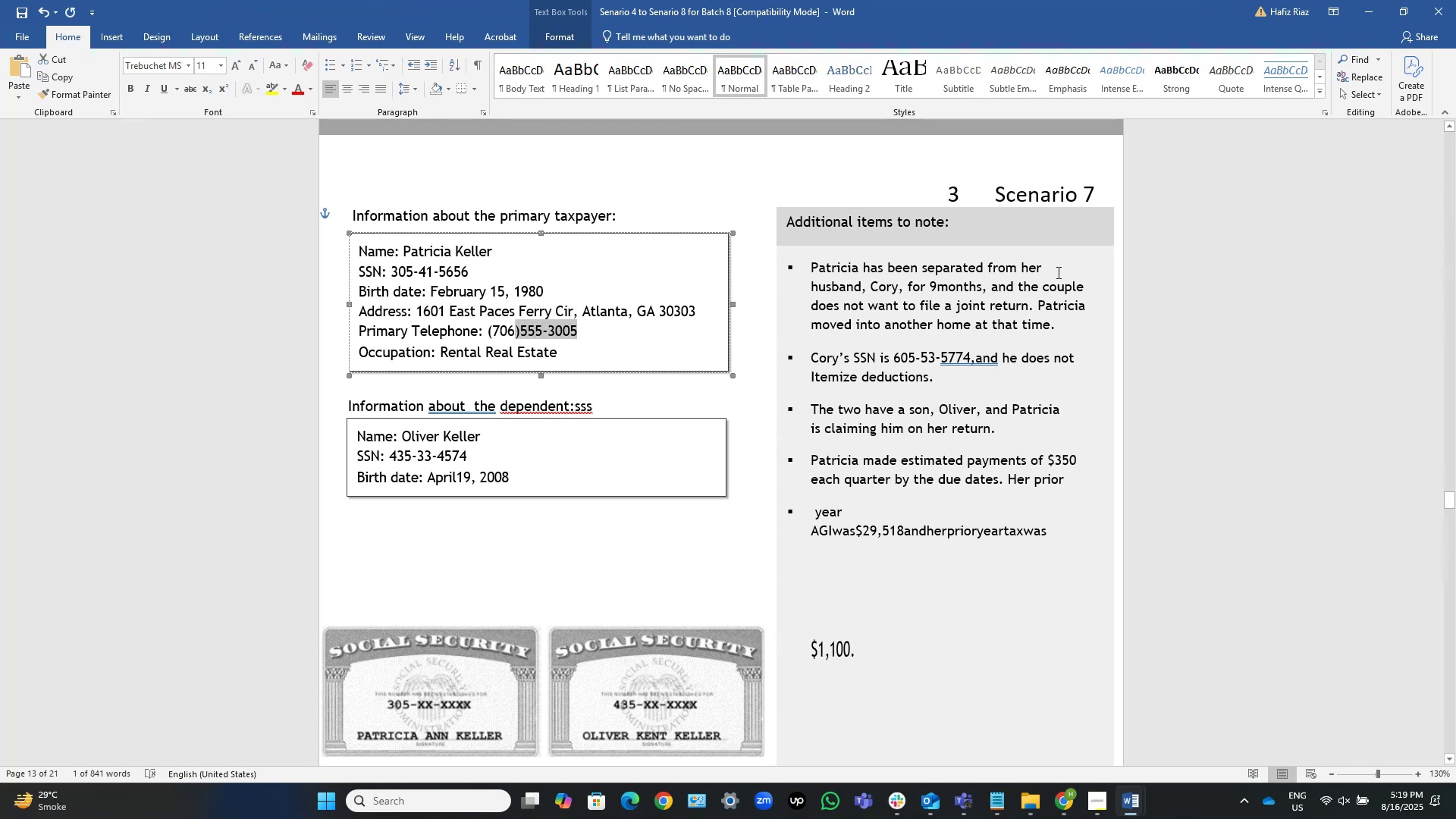 
key(Control+Shift+ArrowLeft)
 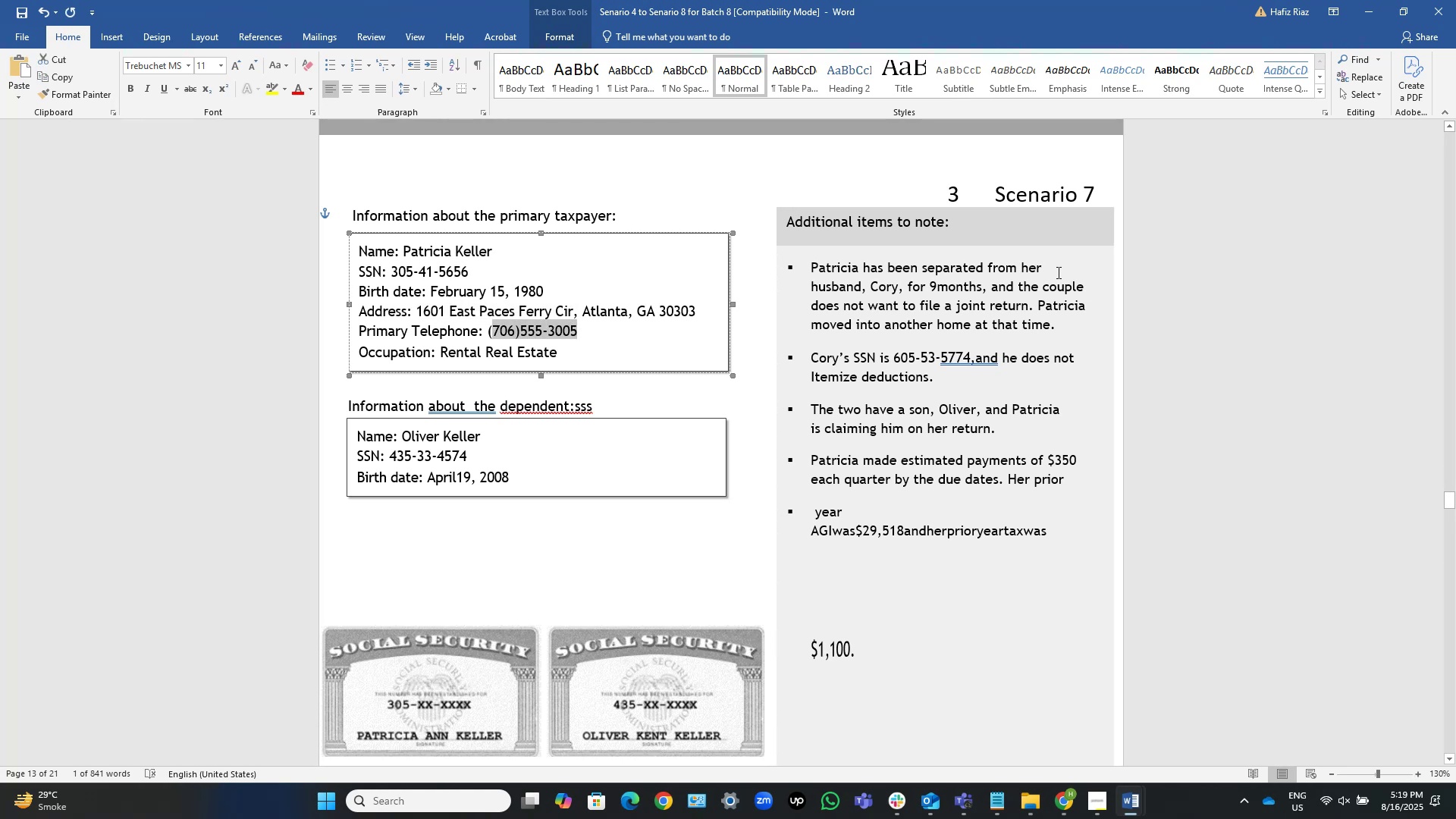 
key(Control+Shift+ArrowLeft)
 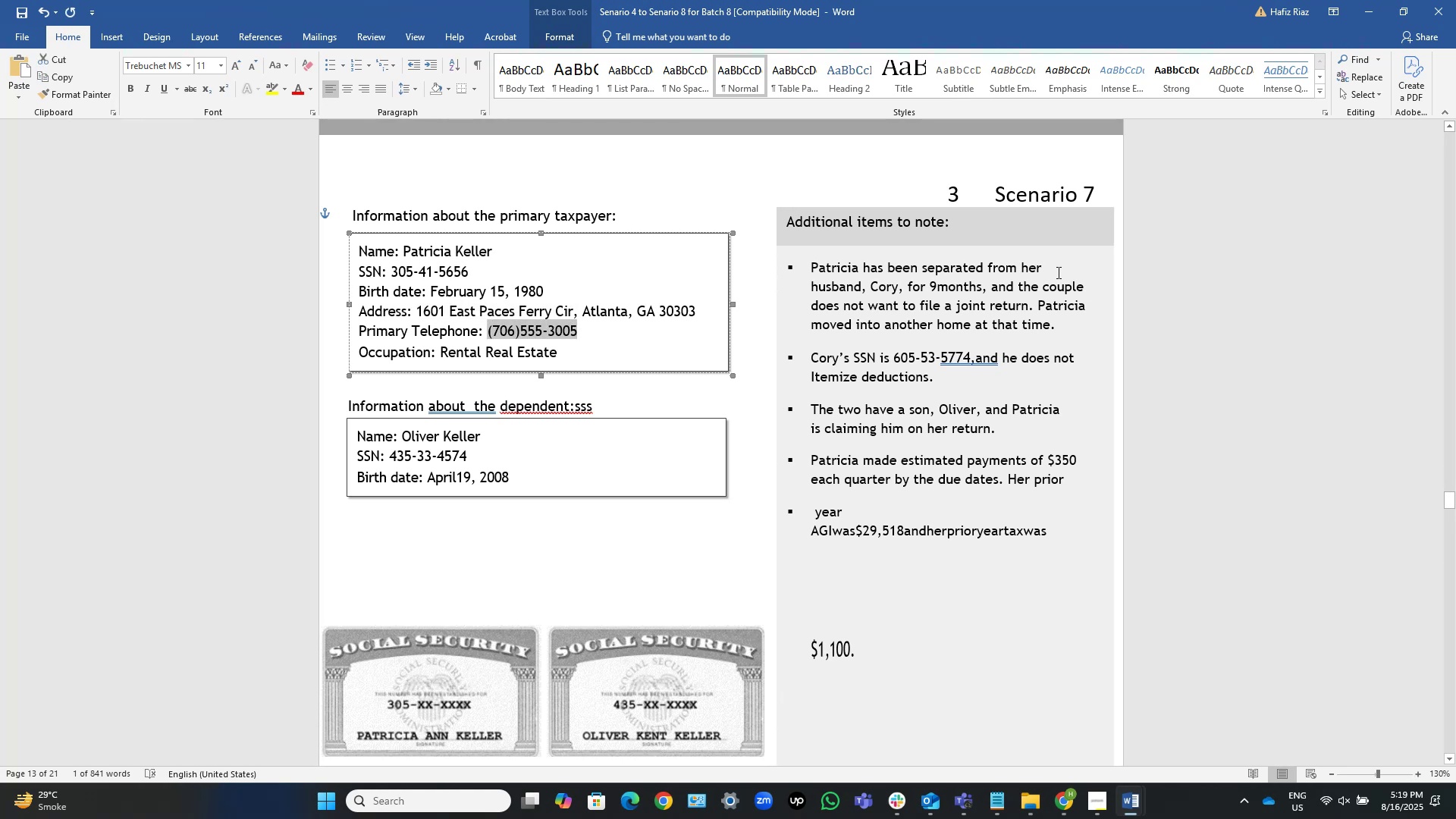 
key(Control+C)
 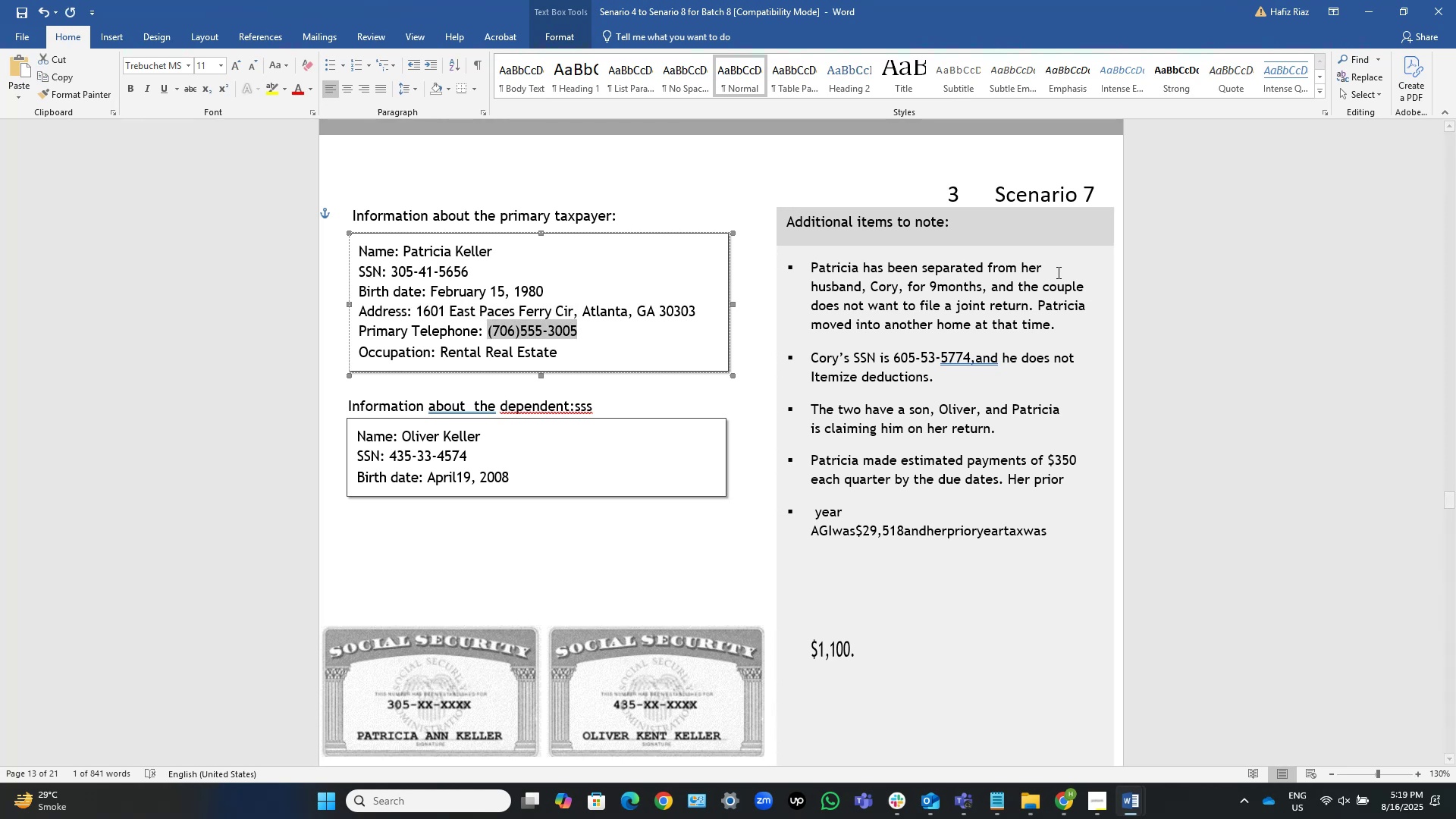 
key(Alt+AltLeft)
 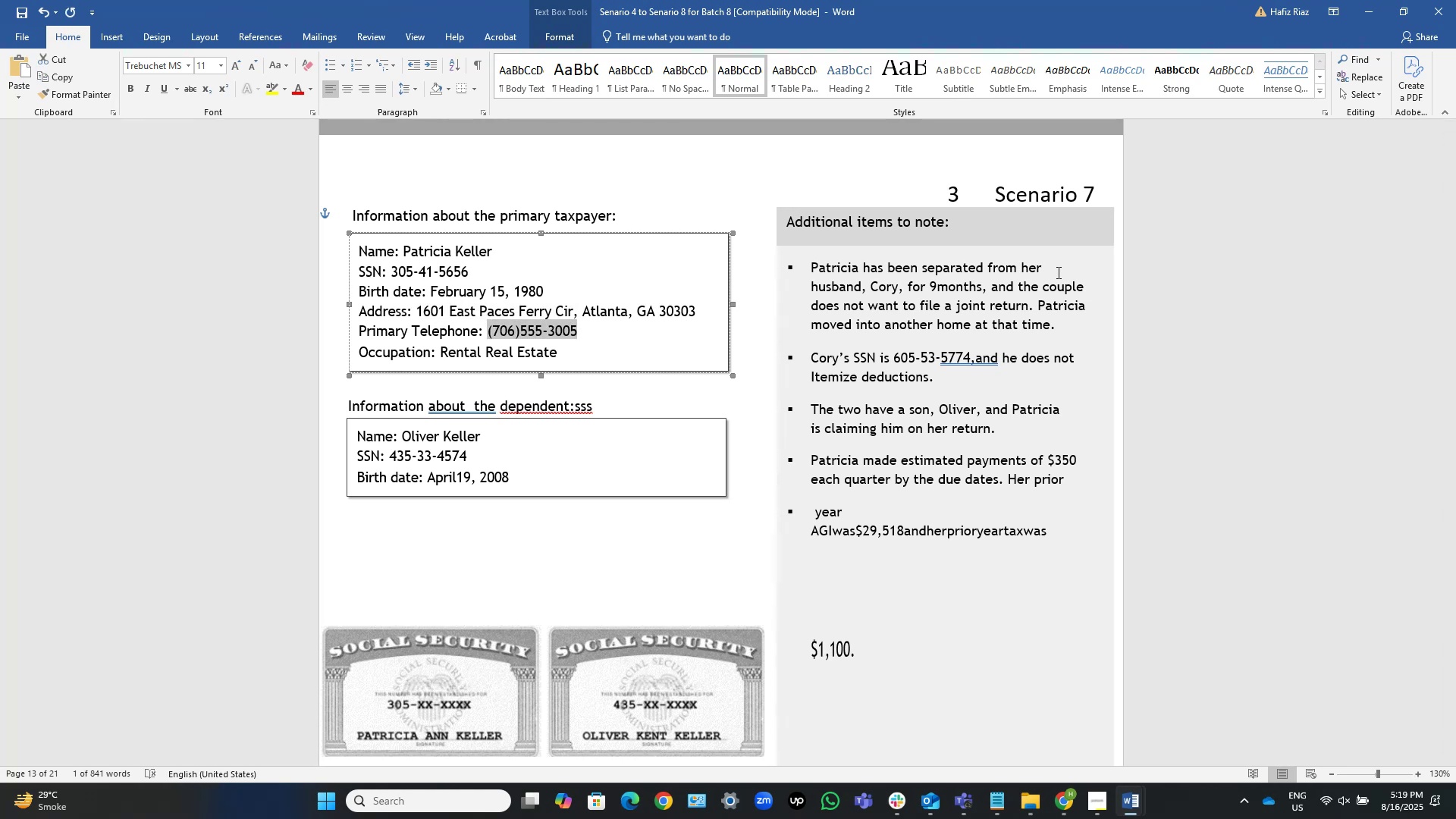 
key(Alt+Tab)
 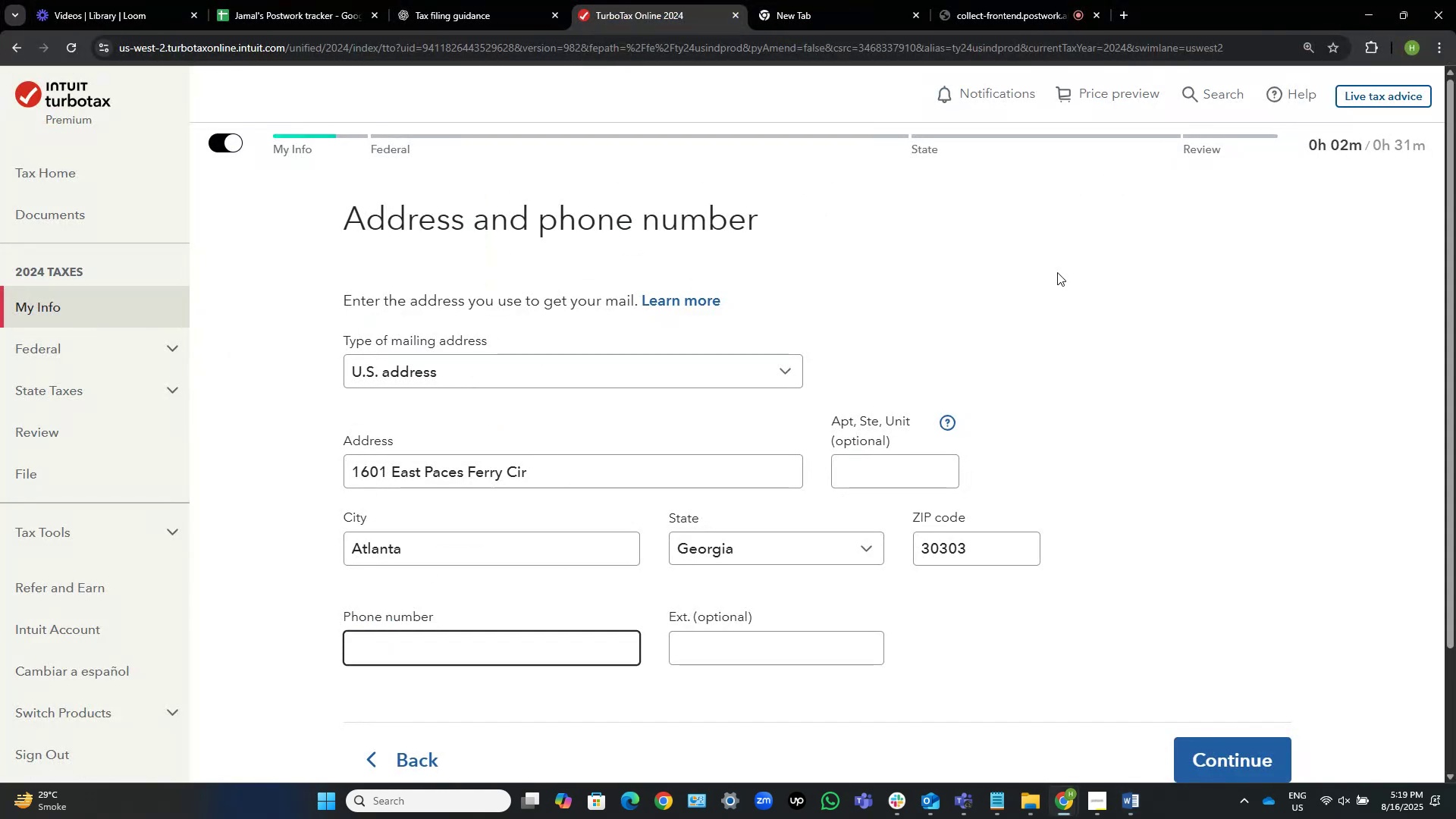 
key(Control+V)
 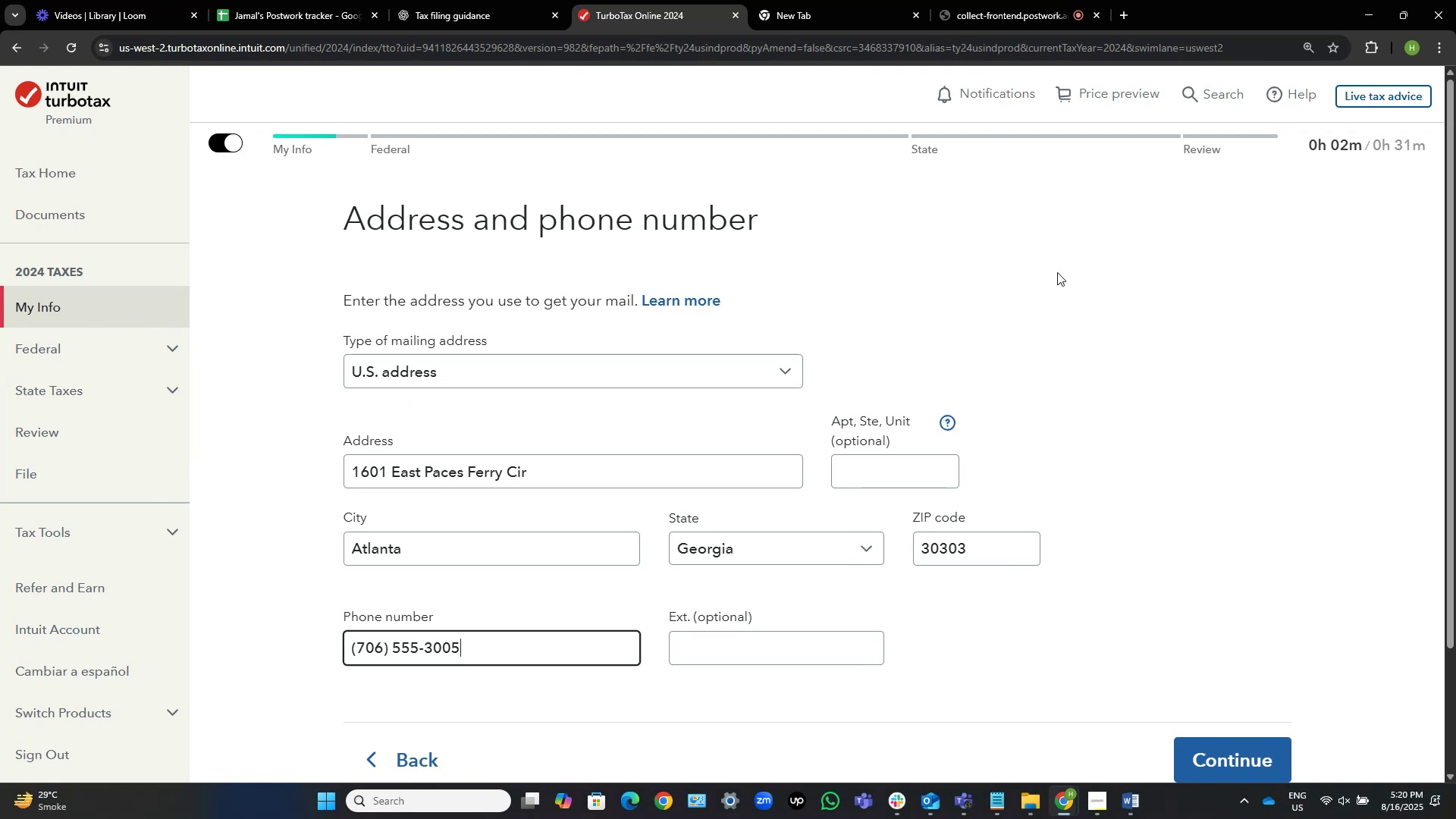 
wait(27.7)
 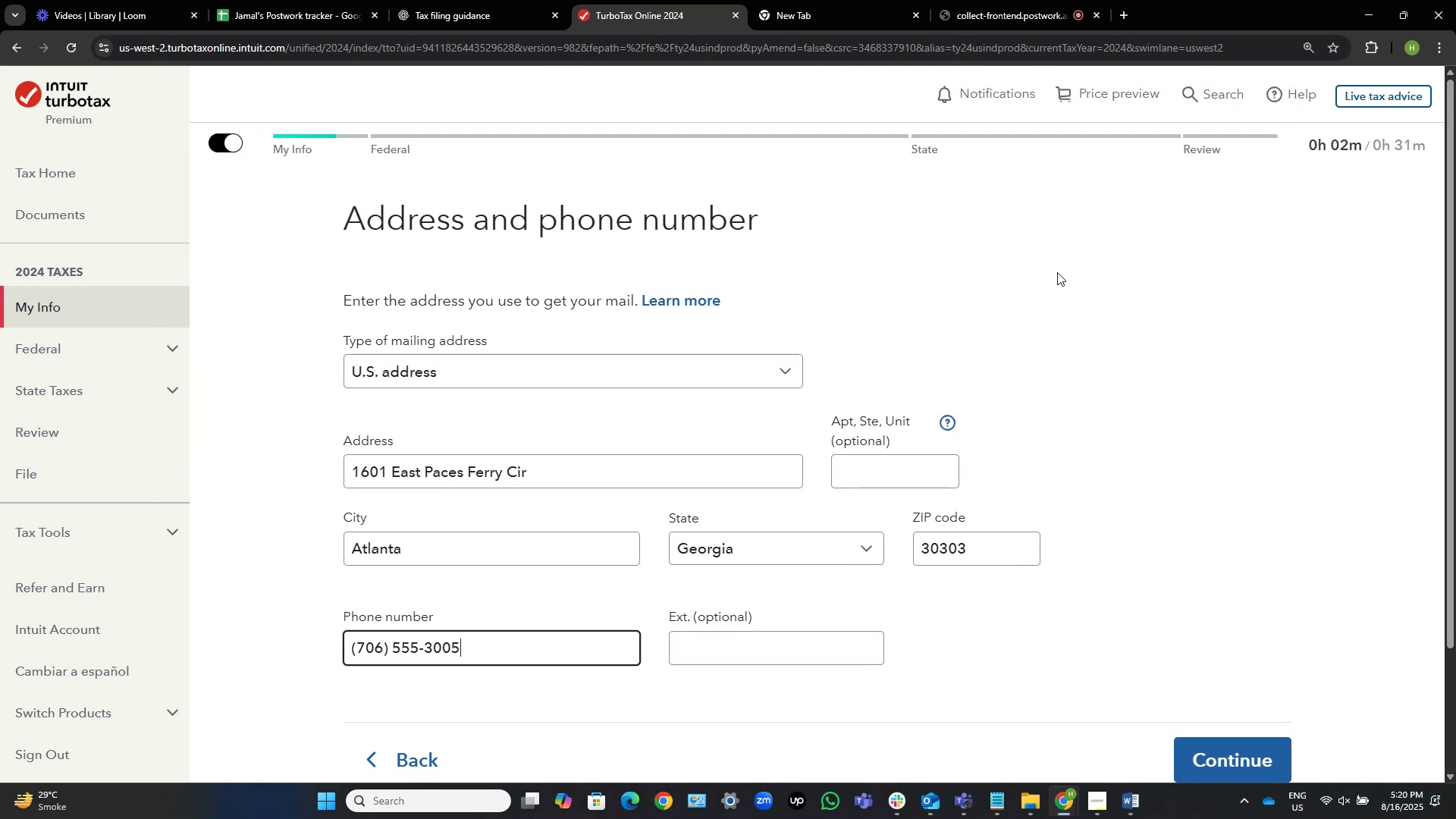 
key(Alt+AltLeft)
 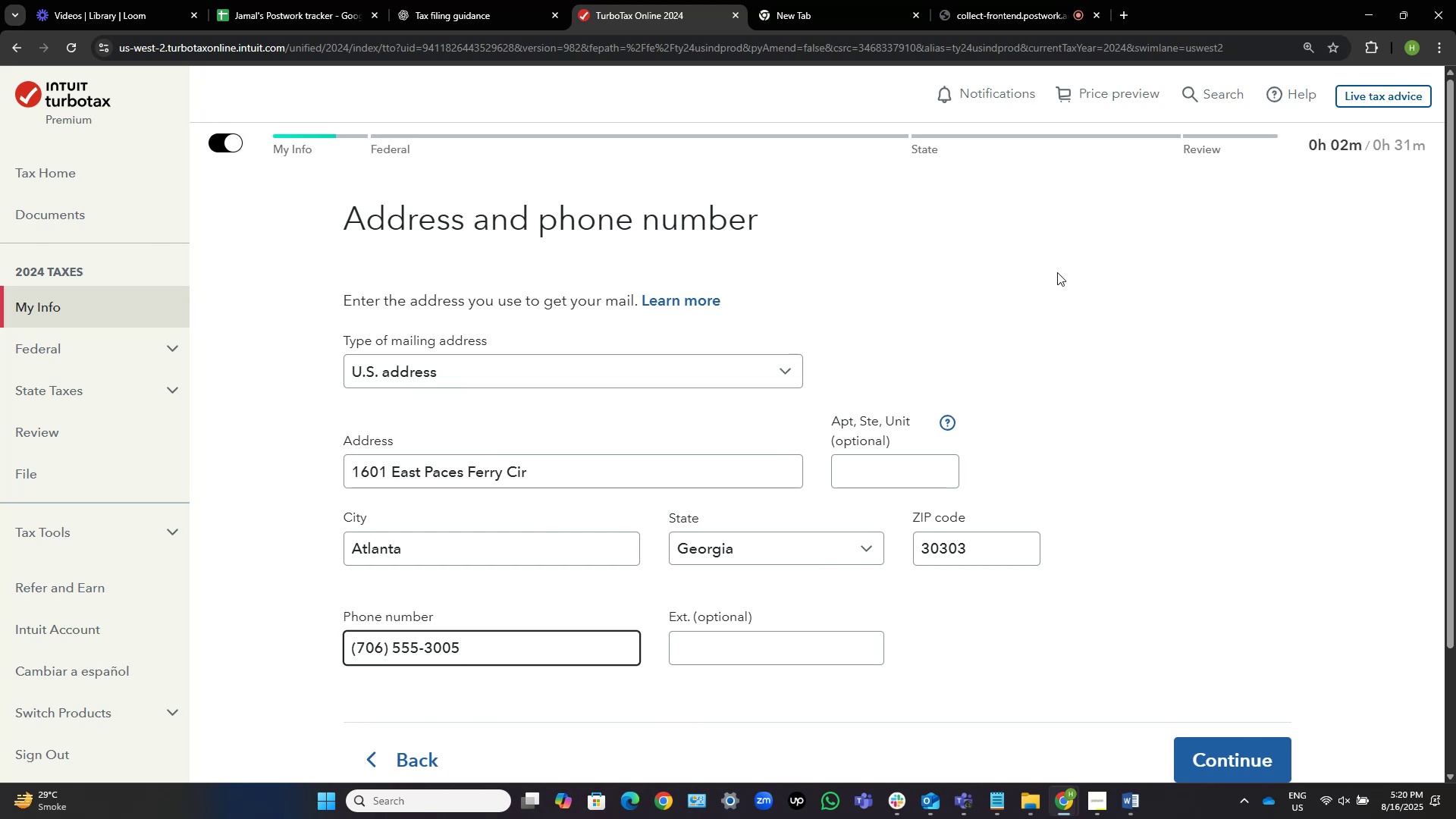 
key(Alt+Tab)
 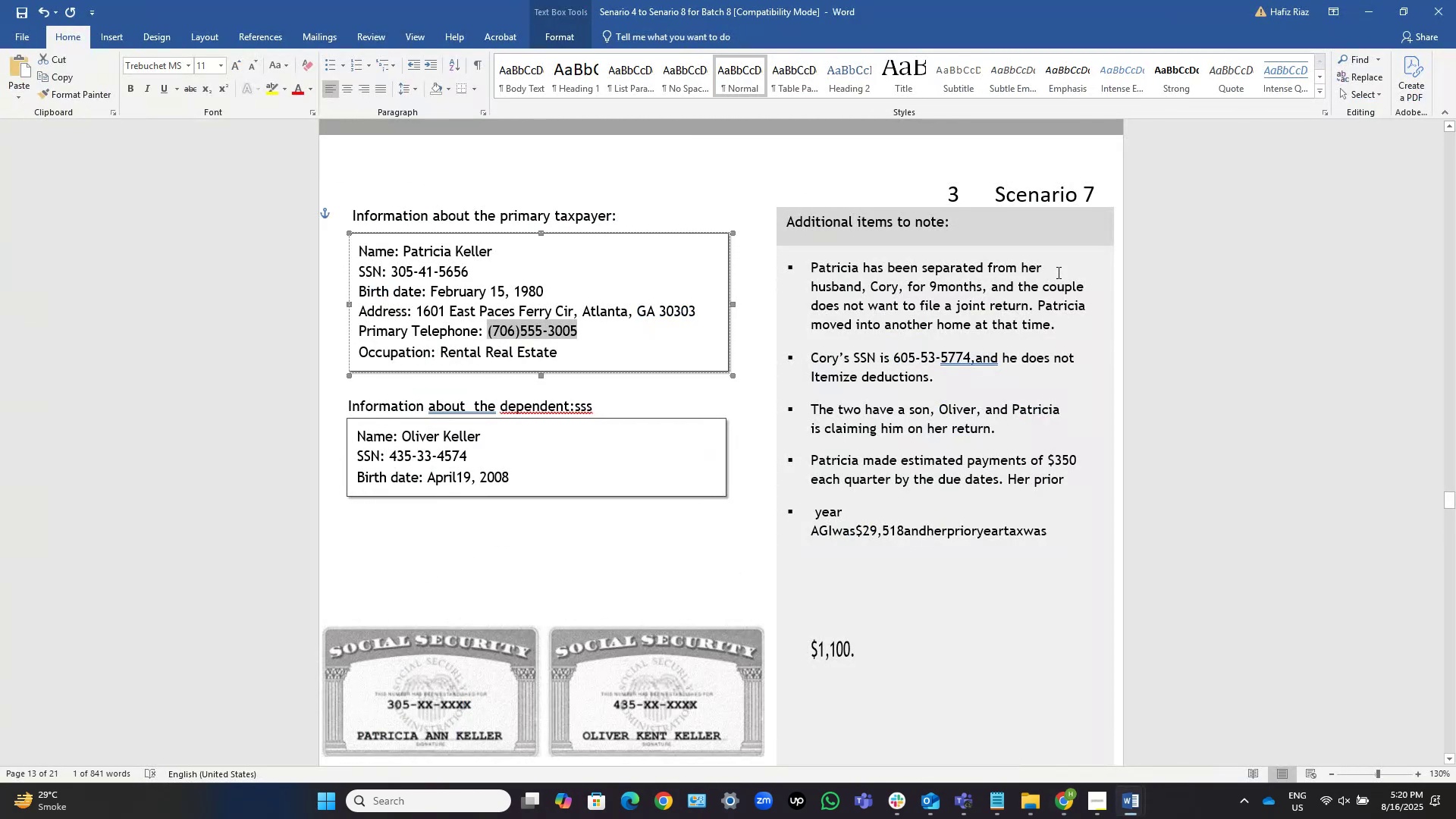 
key(Alt+AltLeft)
 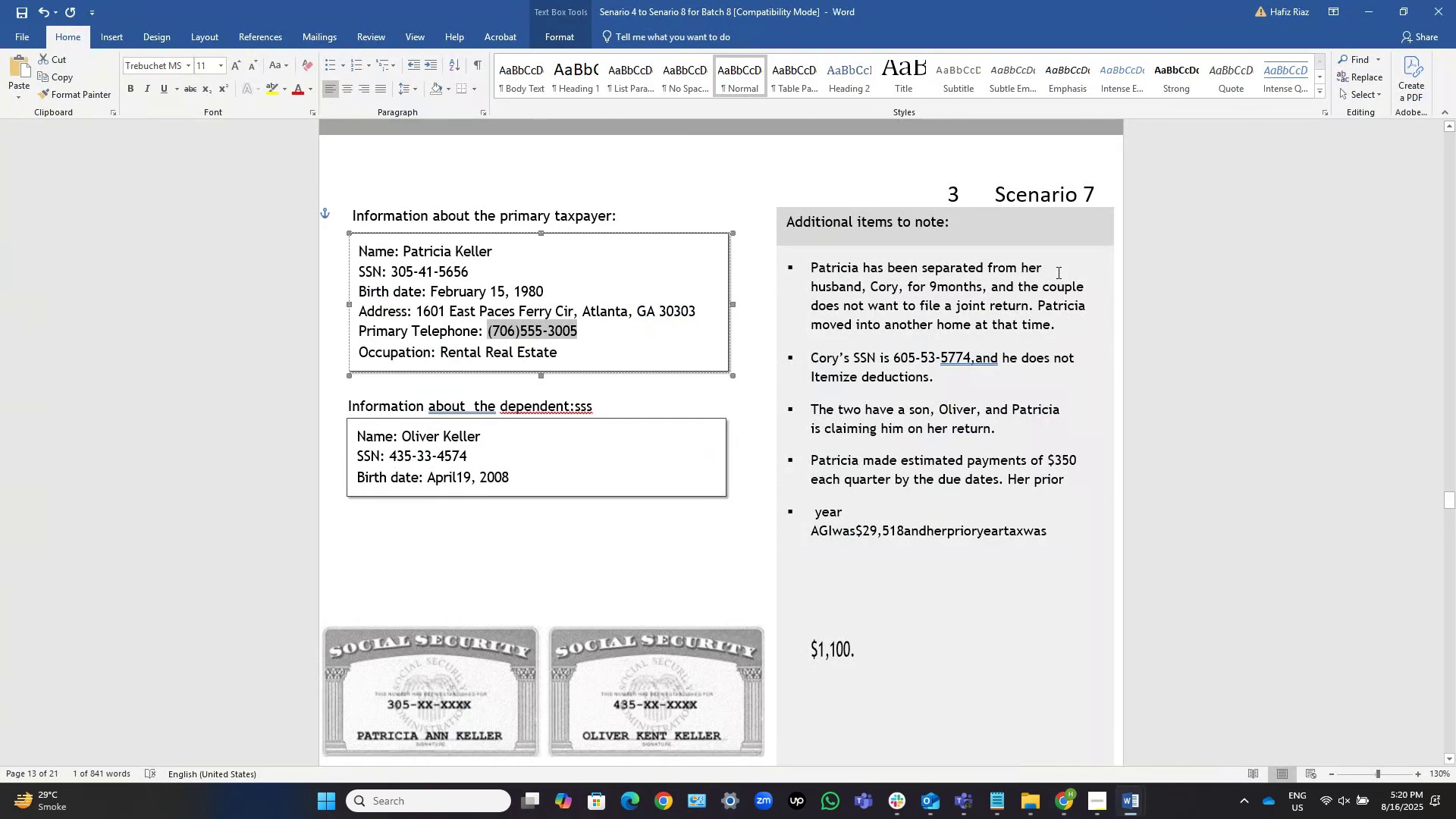 
key(Alt+Tab)
 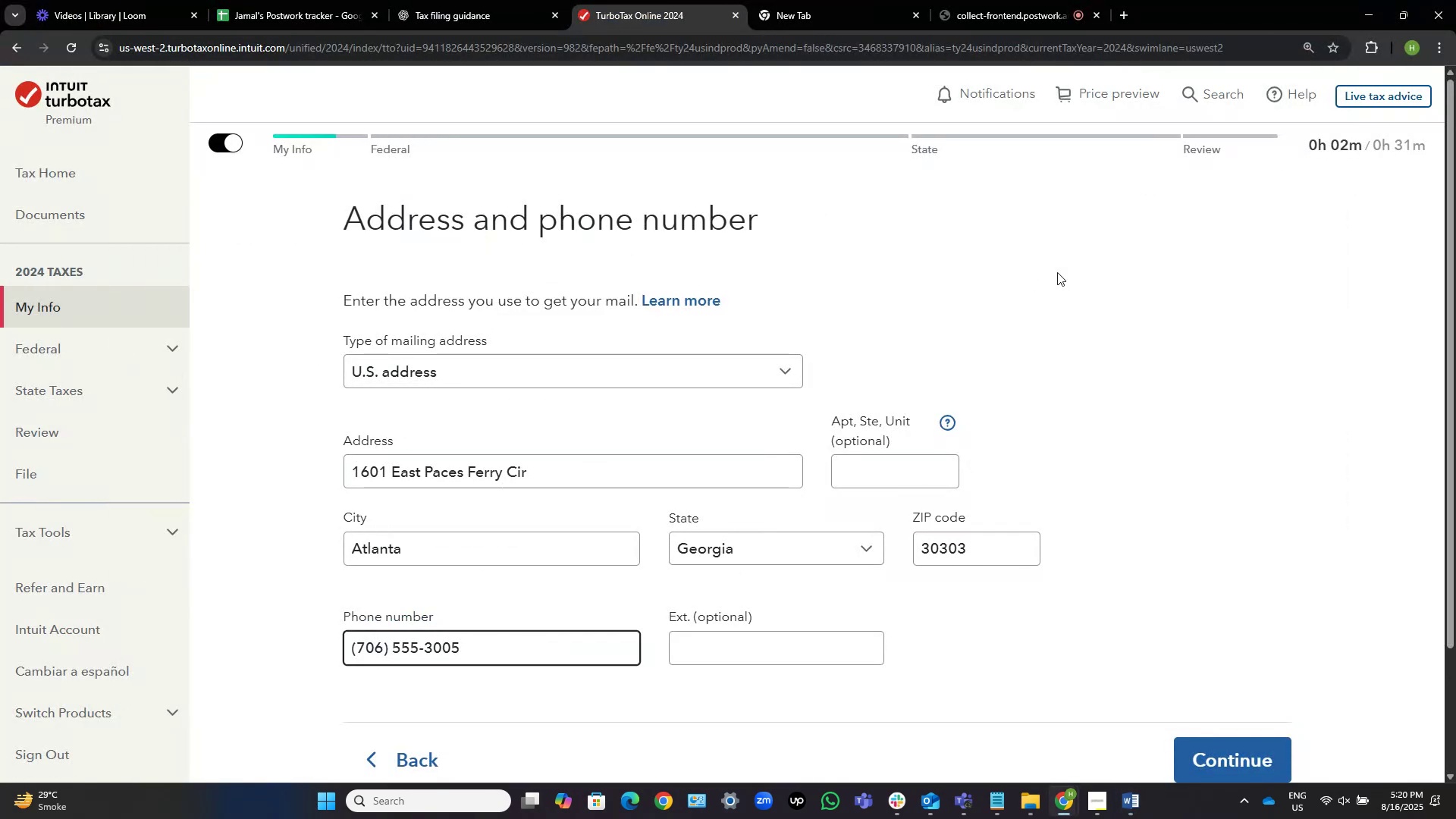 
key(Alt+AltLeft)
 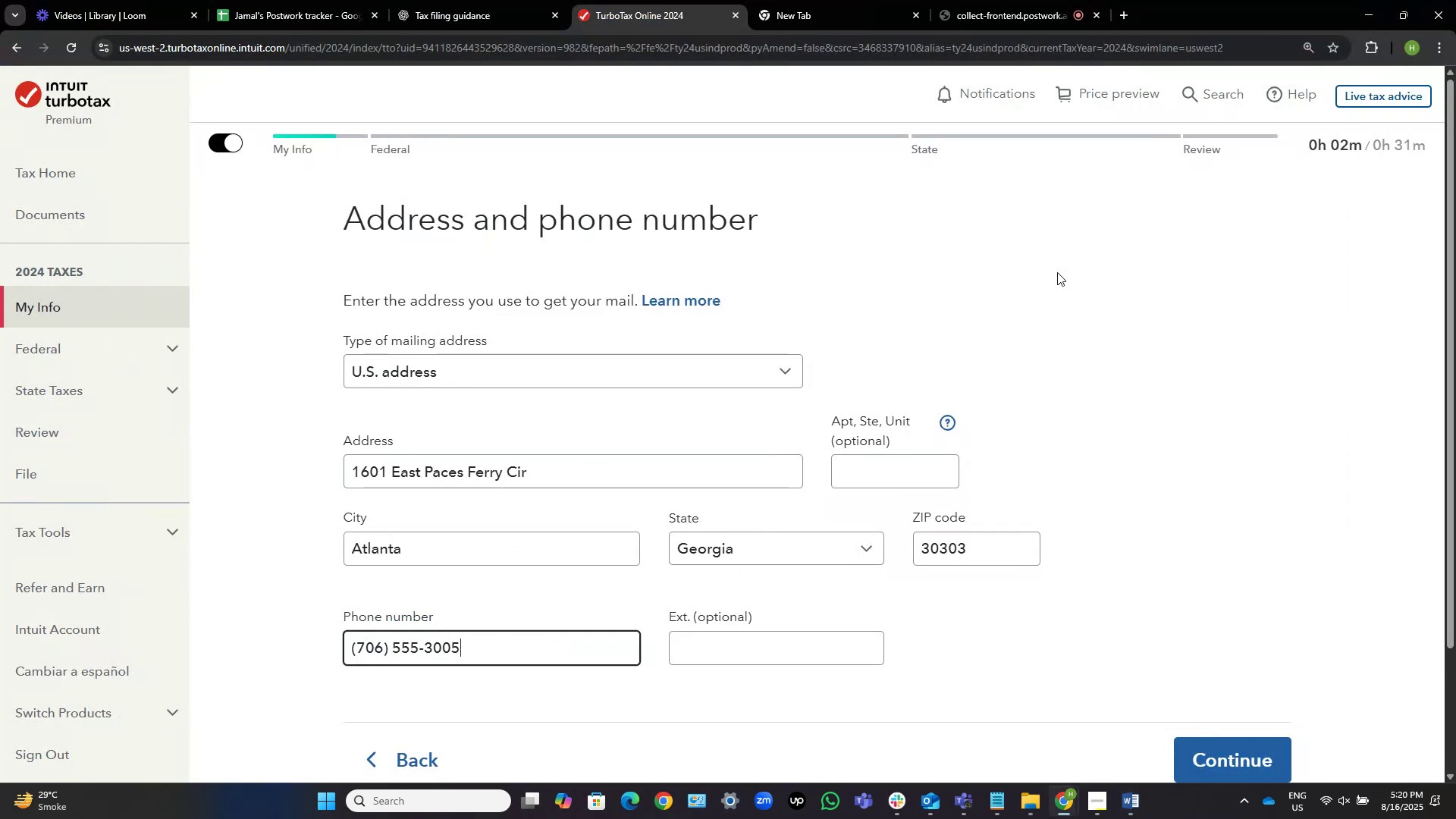 
key(Alt+Tab)
 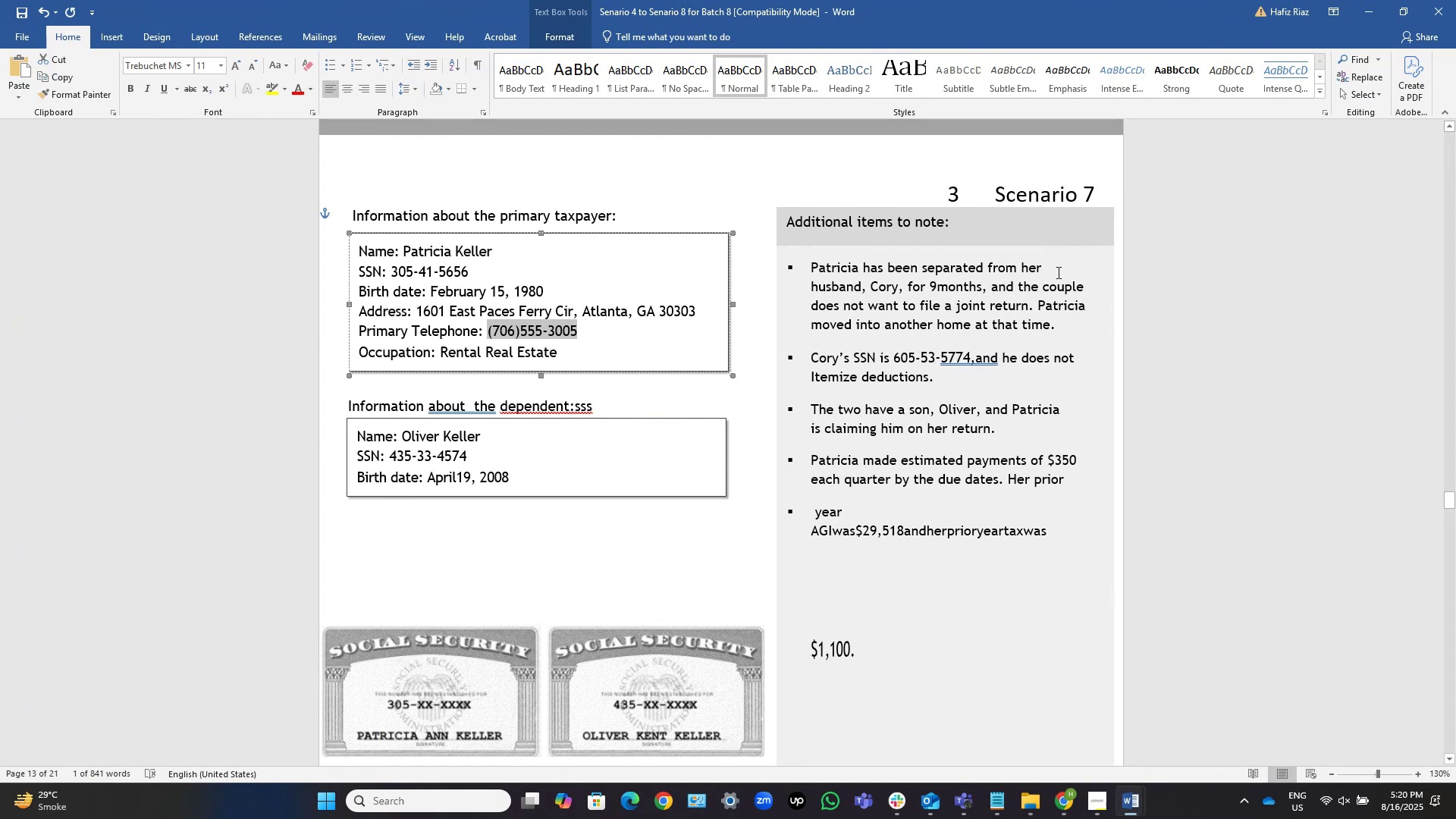 
key(Alt+AltLeft)
 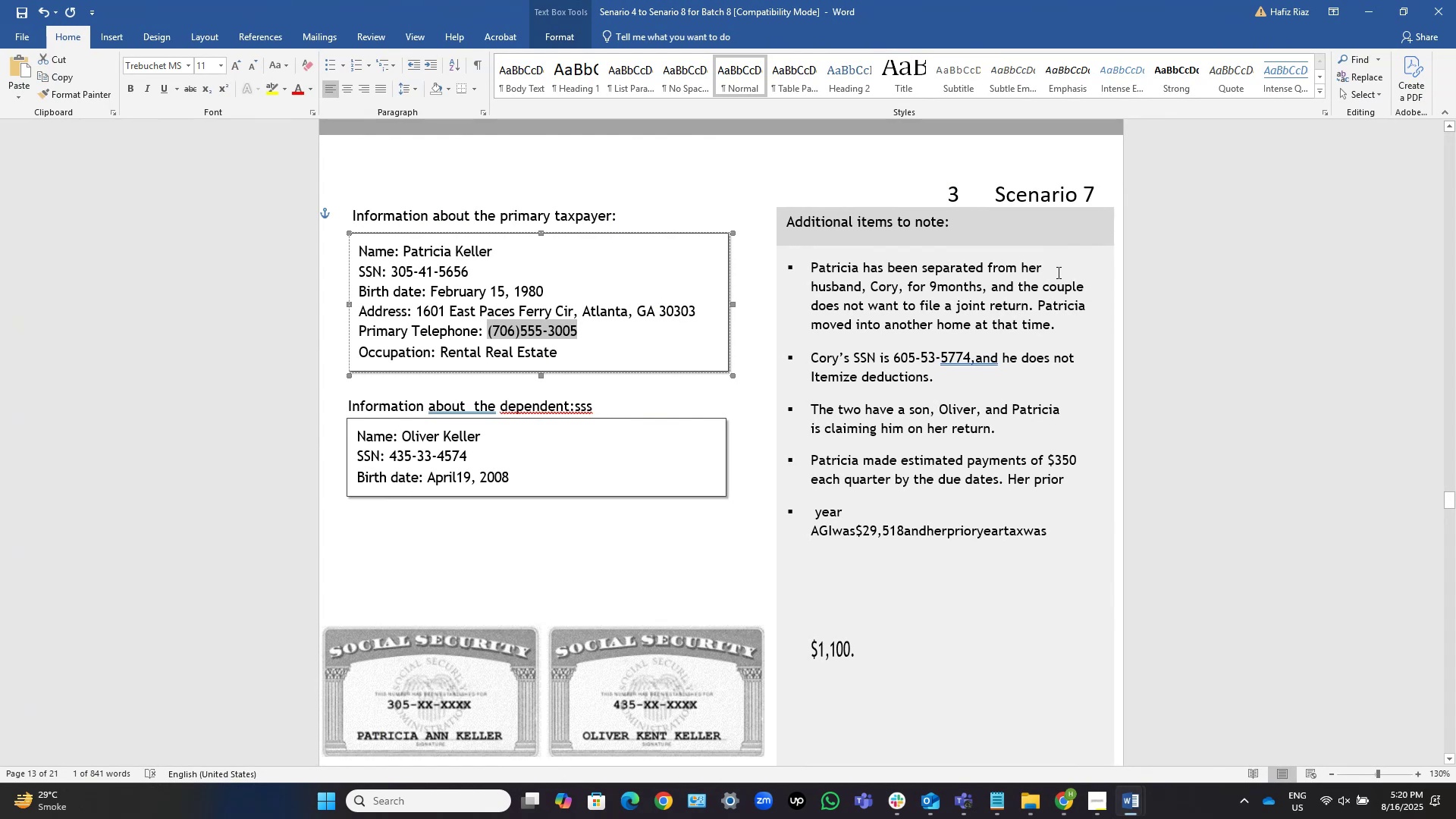 
key(Alt+Tab)
 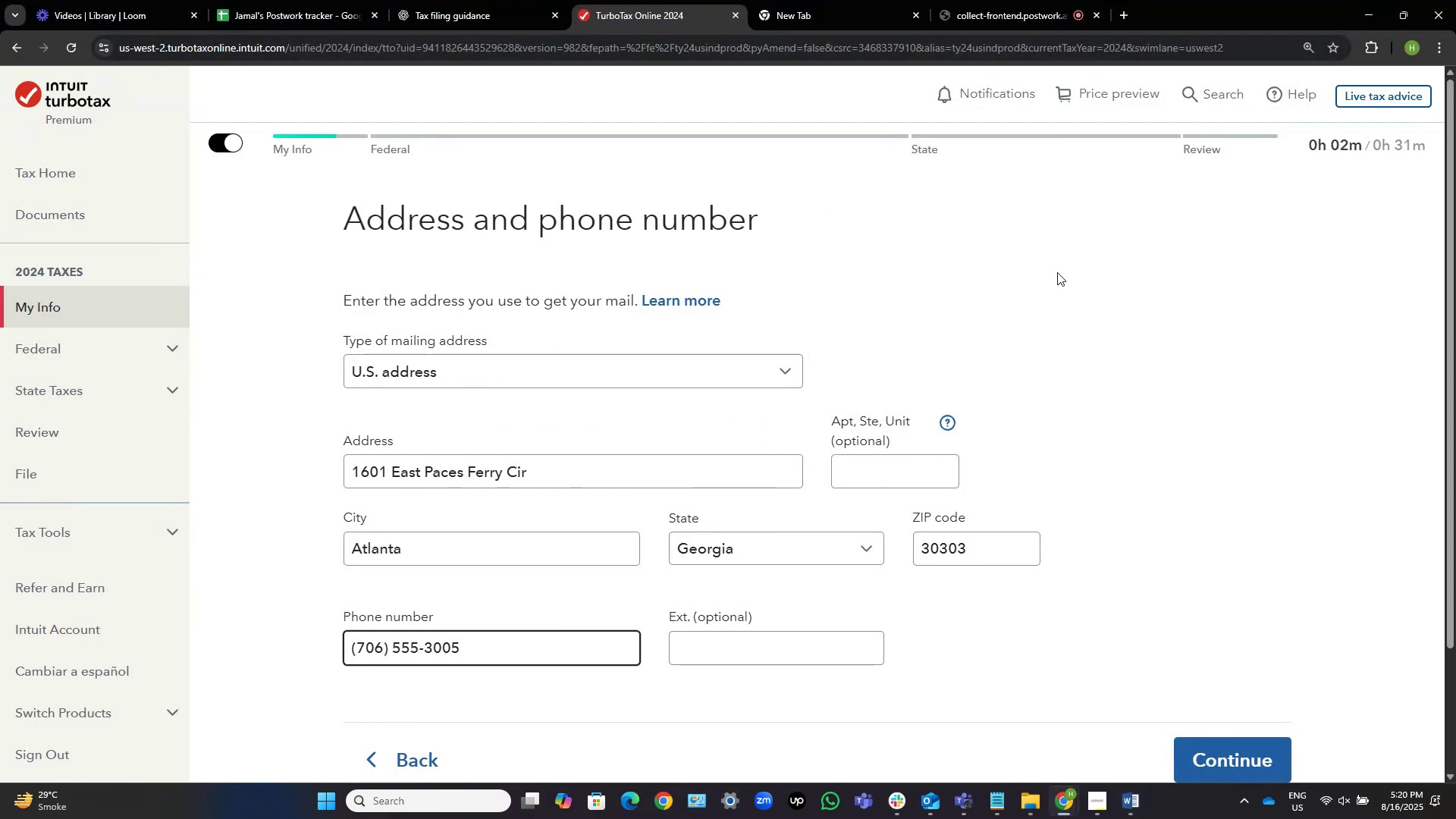 
left_click([1227, 413])
 